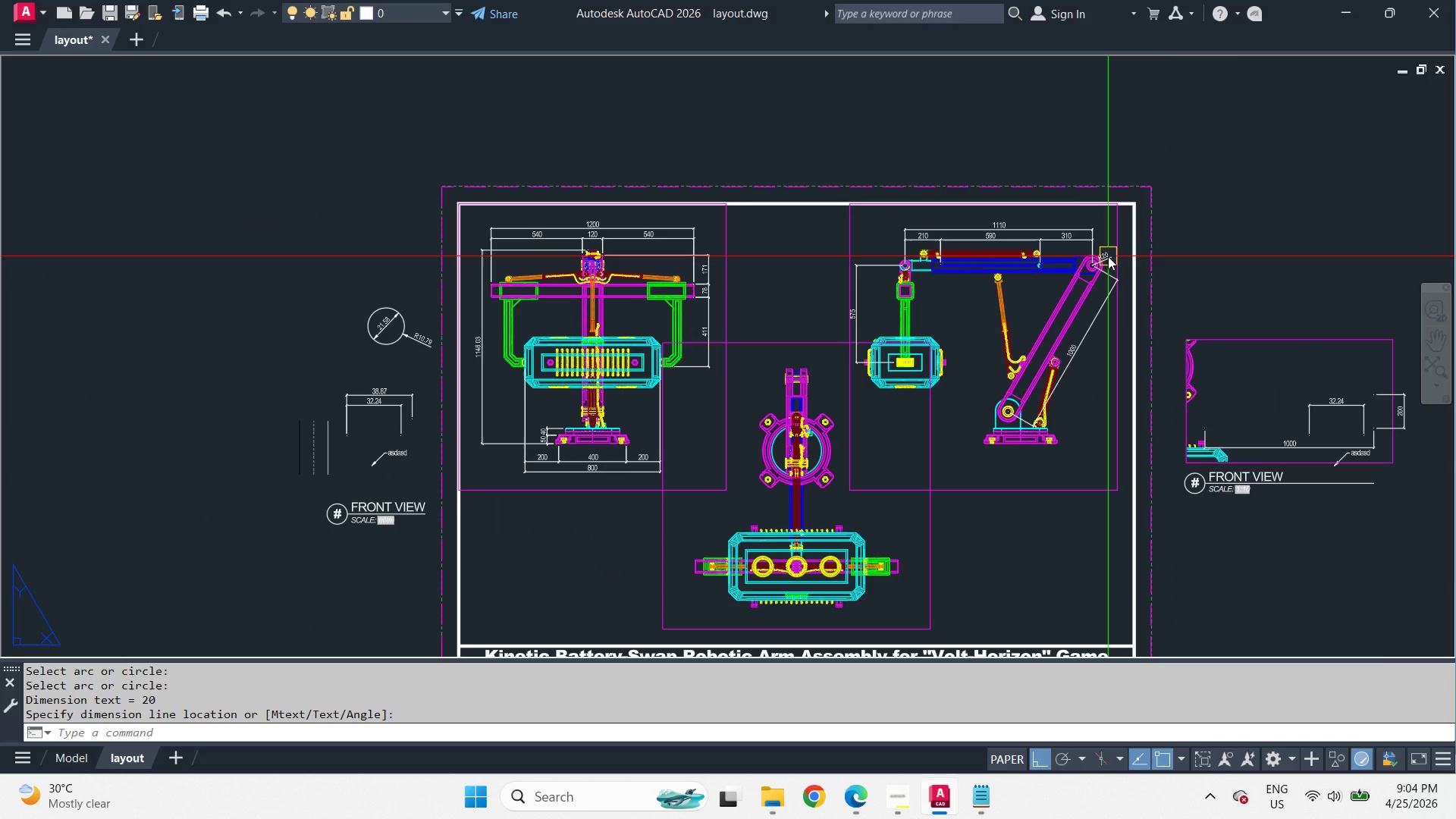 
left_click([1066, 277])
 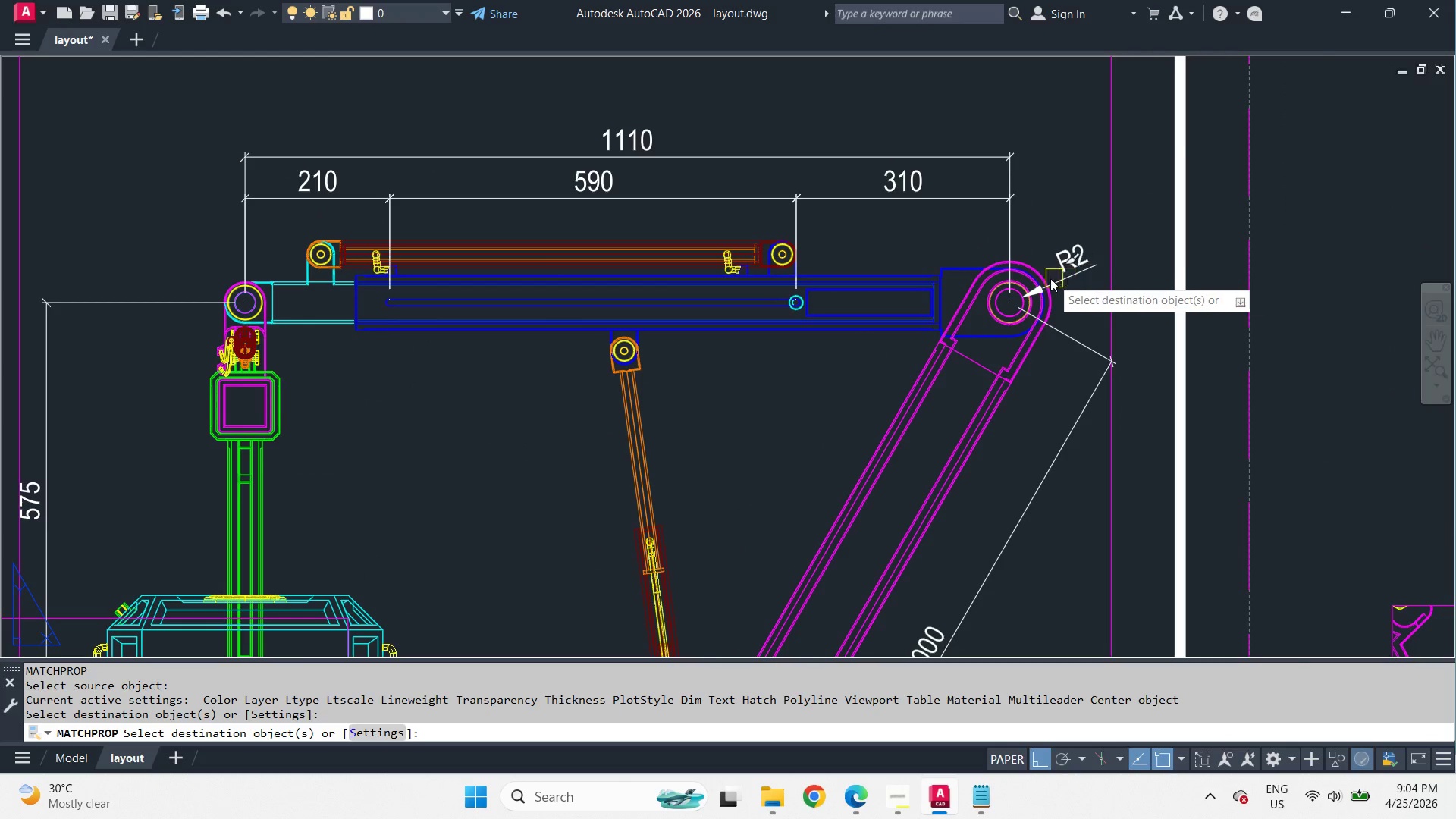 
key(Space)
 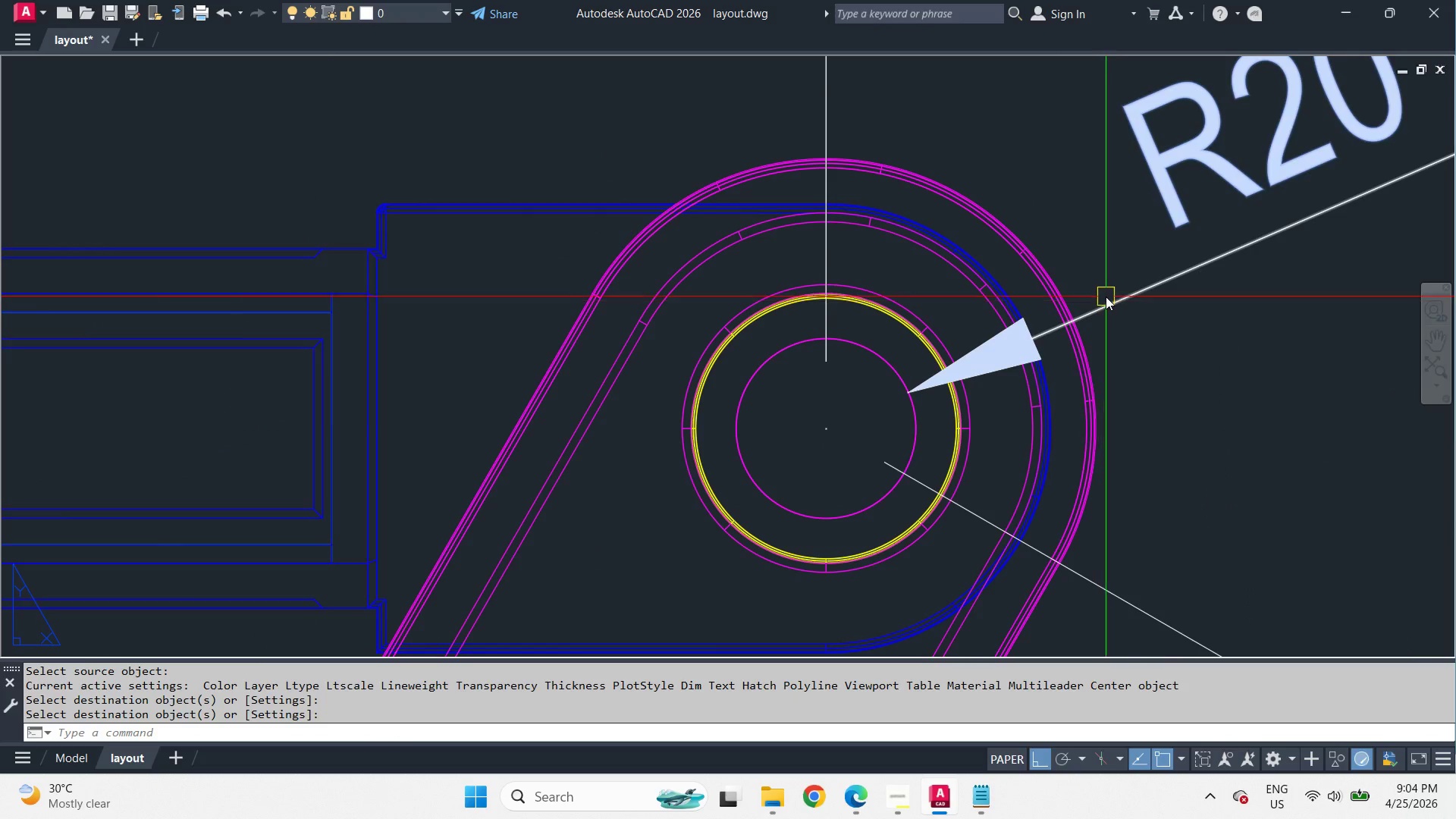 
left_click([1106, 297])
 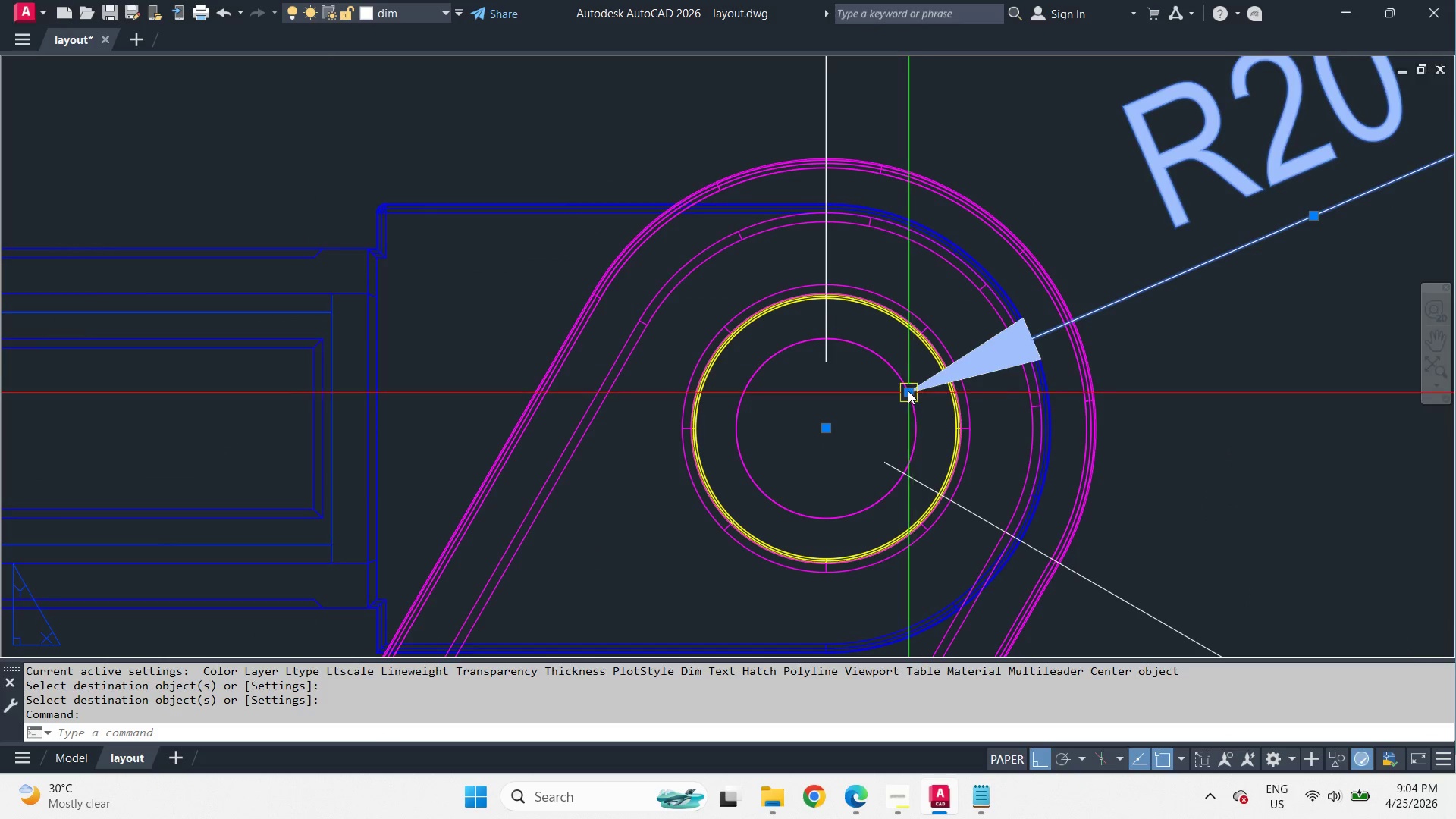 
scroll: coordinate [1100, 247], scroll_direction: up, amount: 3.0
 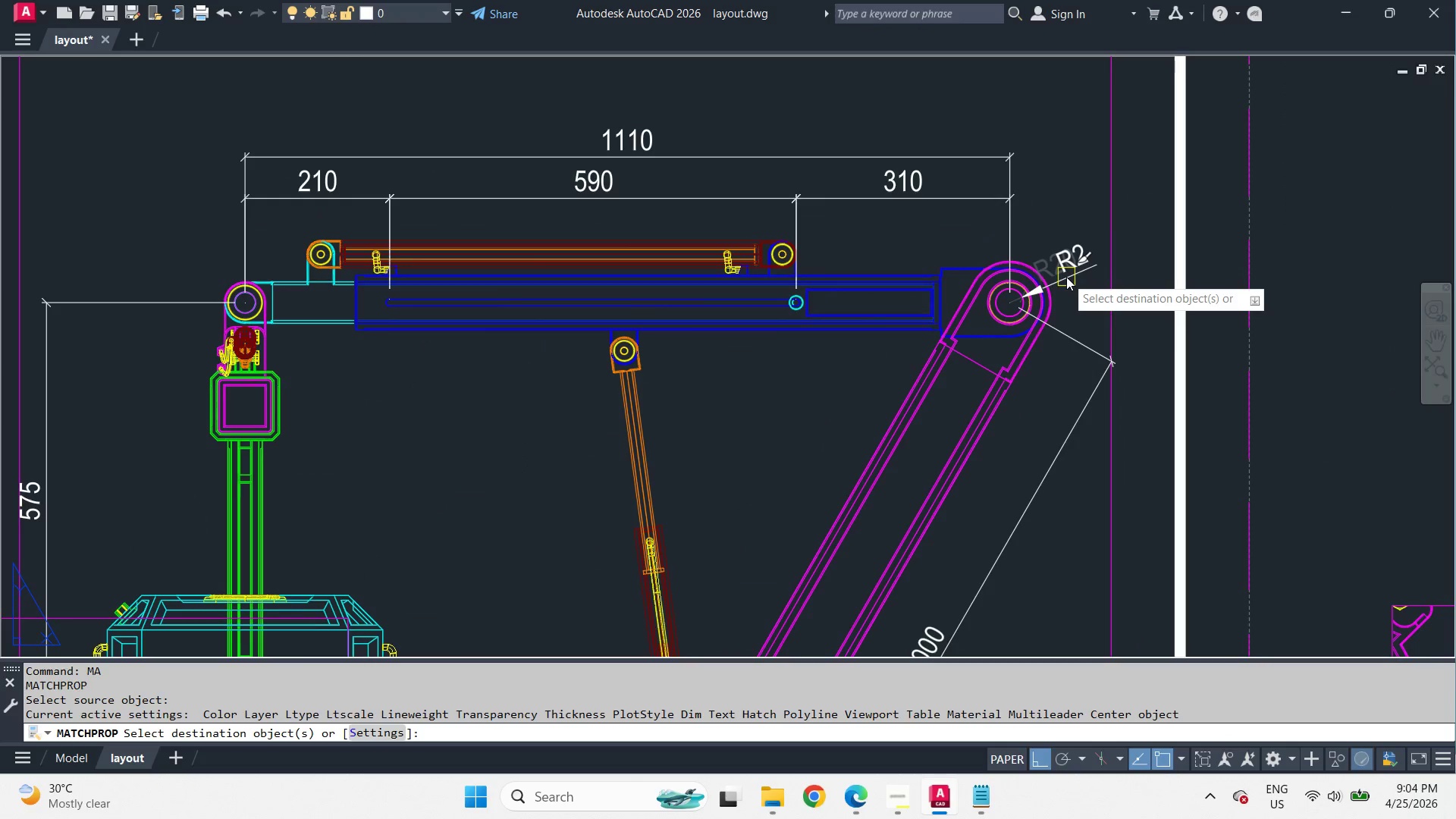 
left_click([907, 391])
 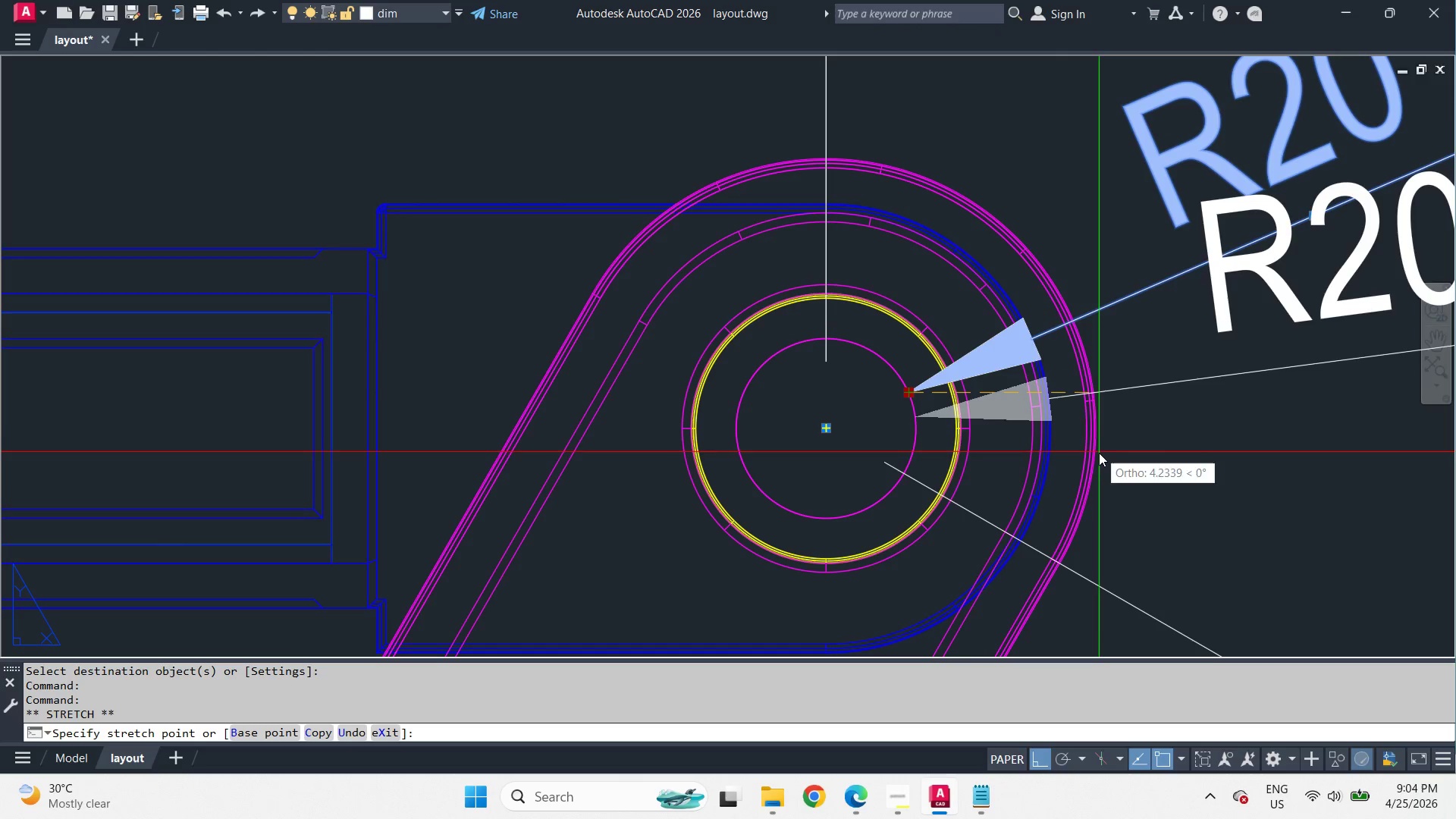 
scroll: coordinate [1041, 278], scroll_direction: up, amount: 4.0
 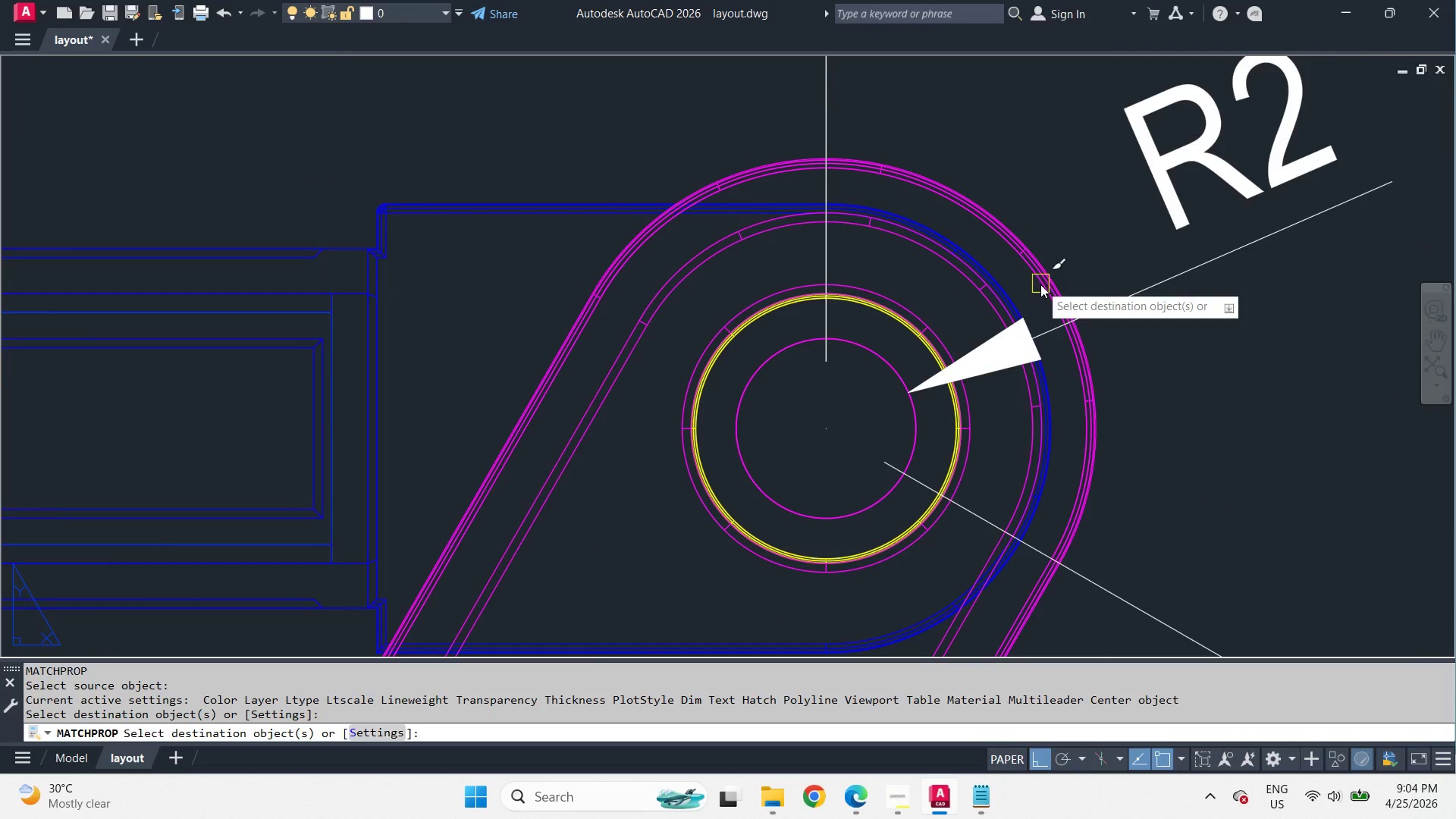 
type(end )
 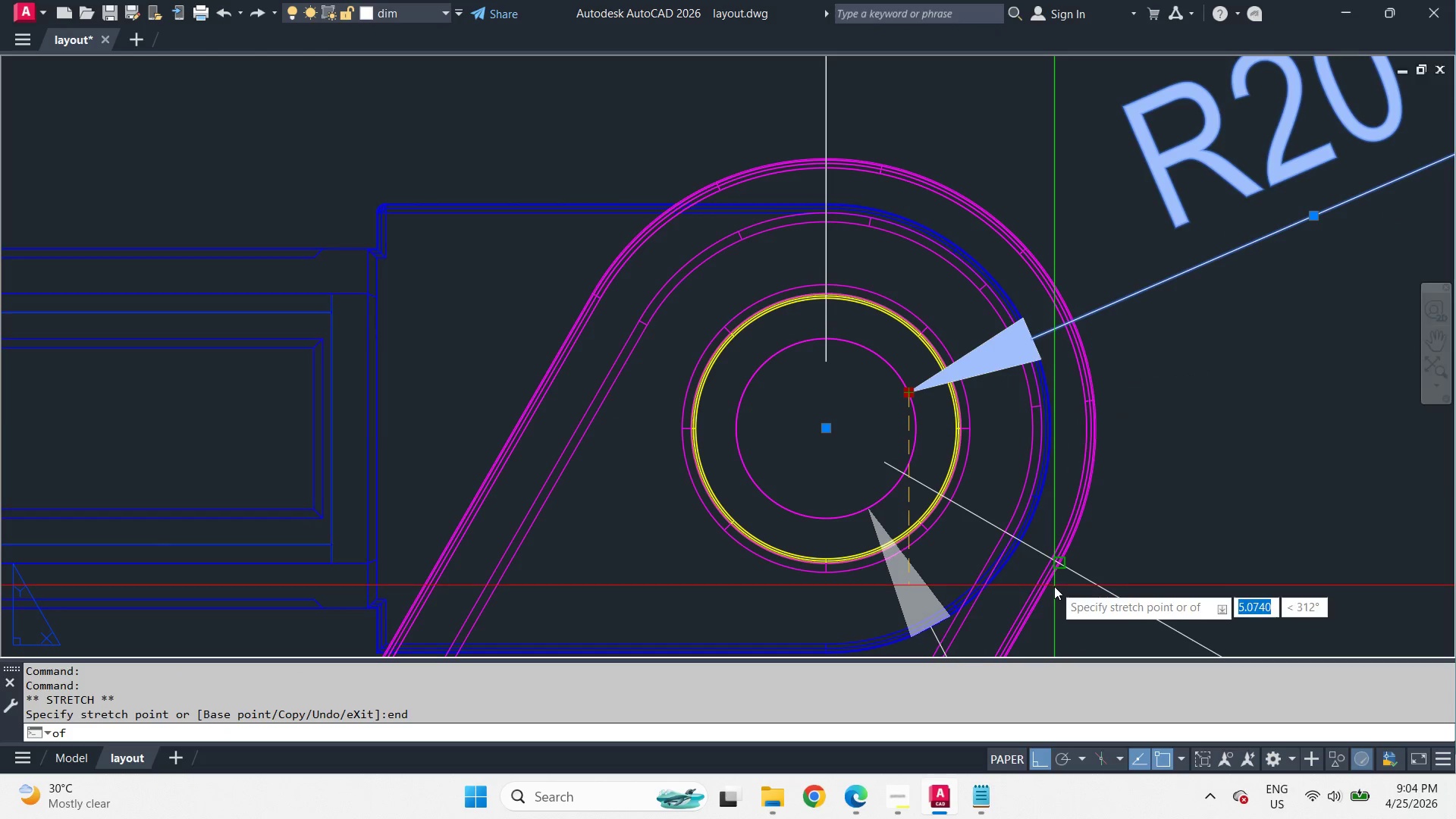 
left_click([1053, 588])
 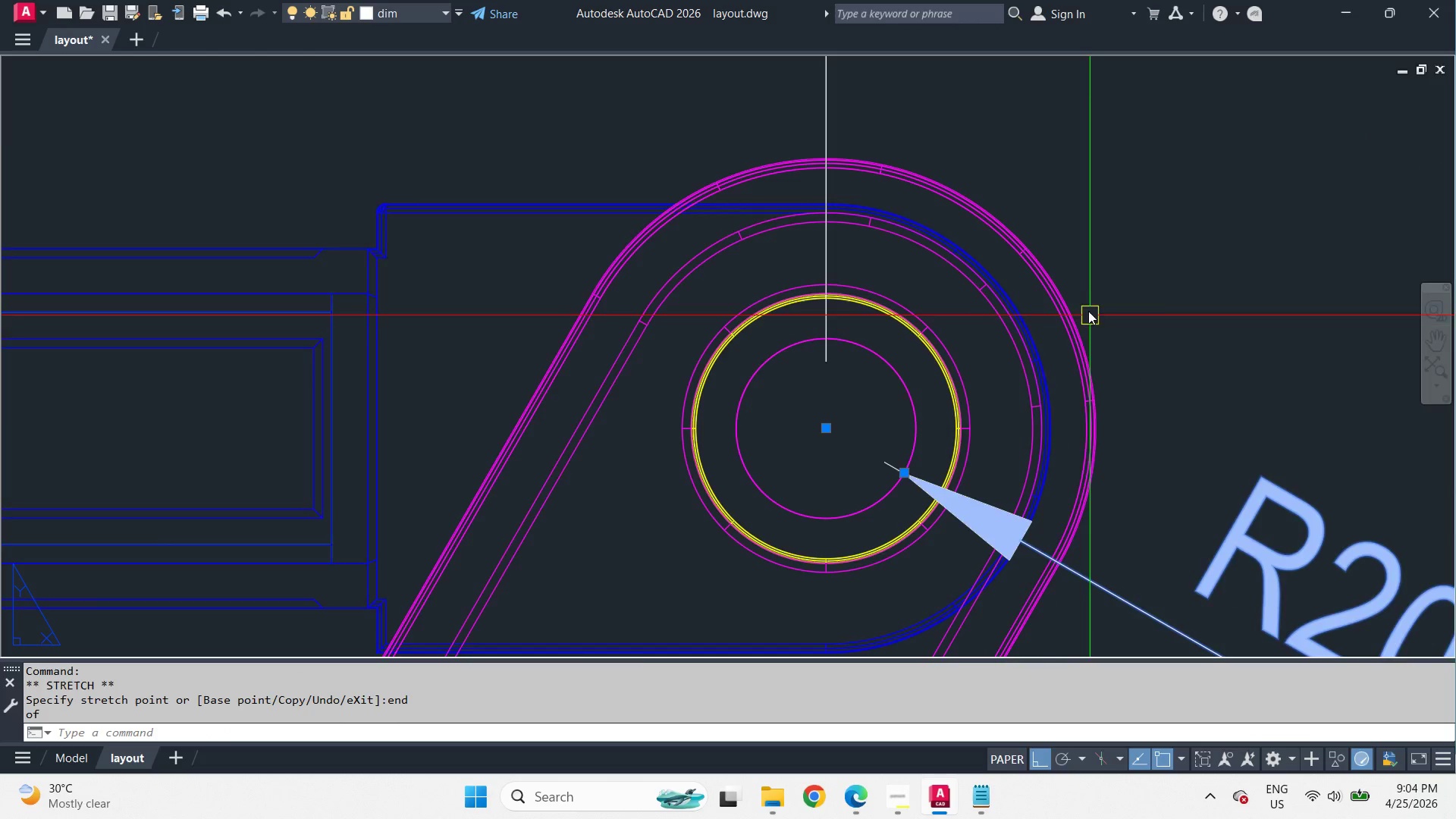 
scroll: coordinate [1087, 302], scroll_direction: down, amount: 1.0
 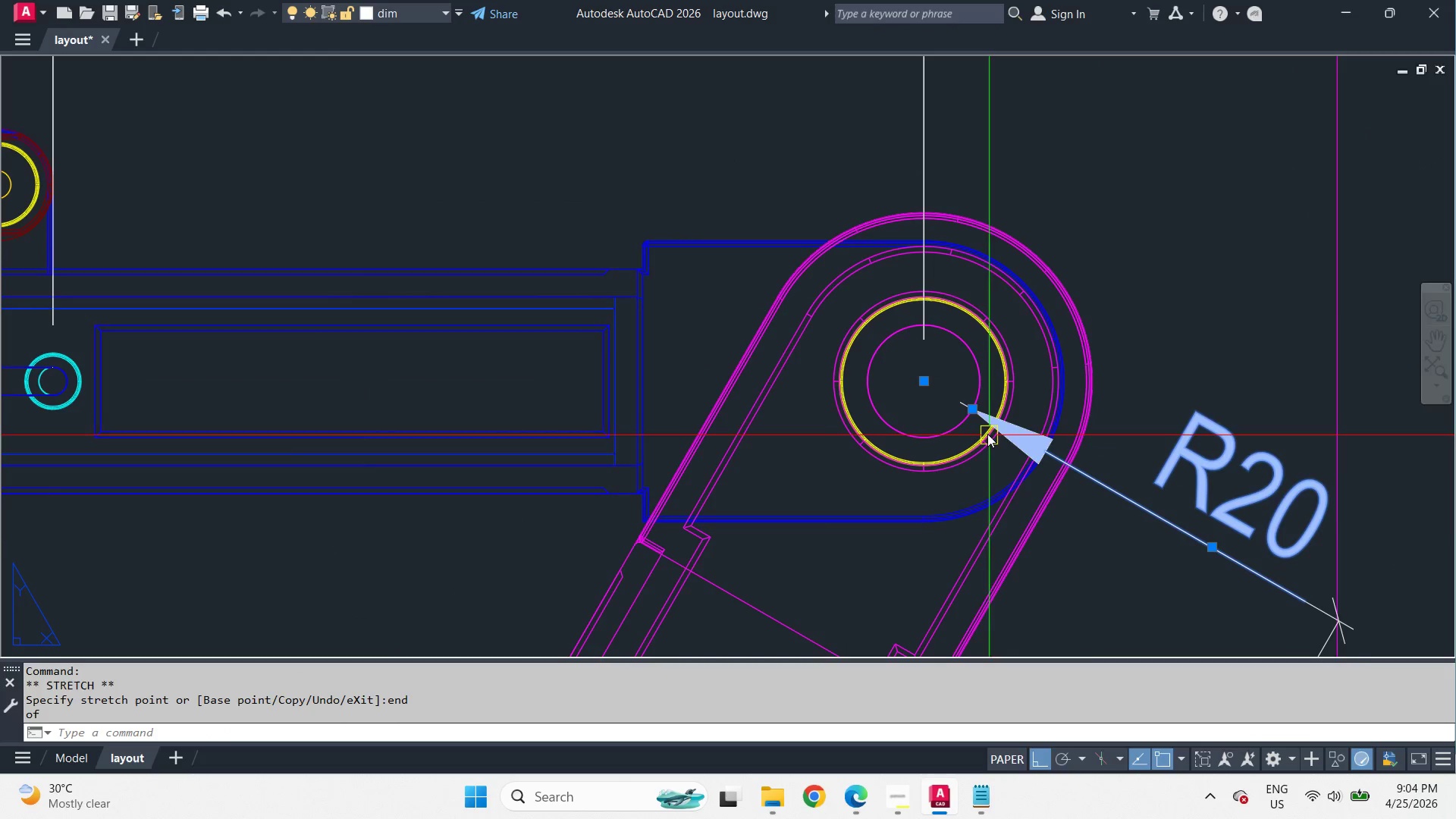 
left_click_drag(start_coordinate=[974, 410], to_coordinate=[988, 425])
 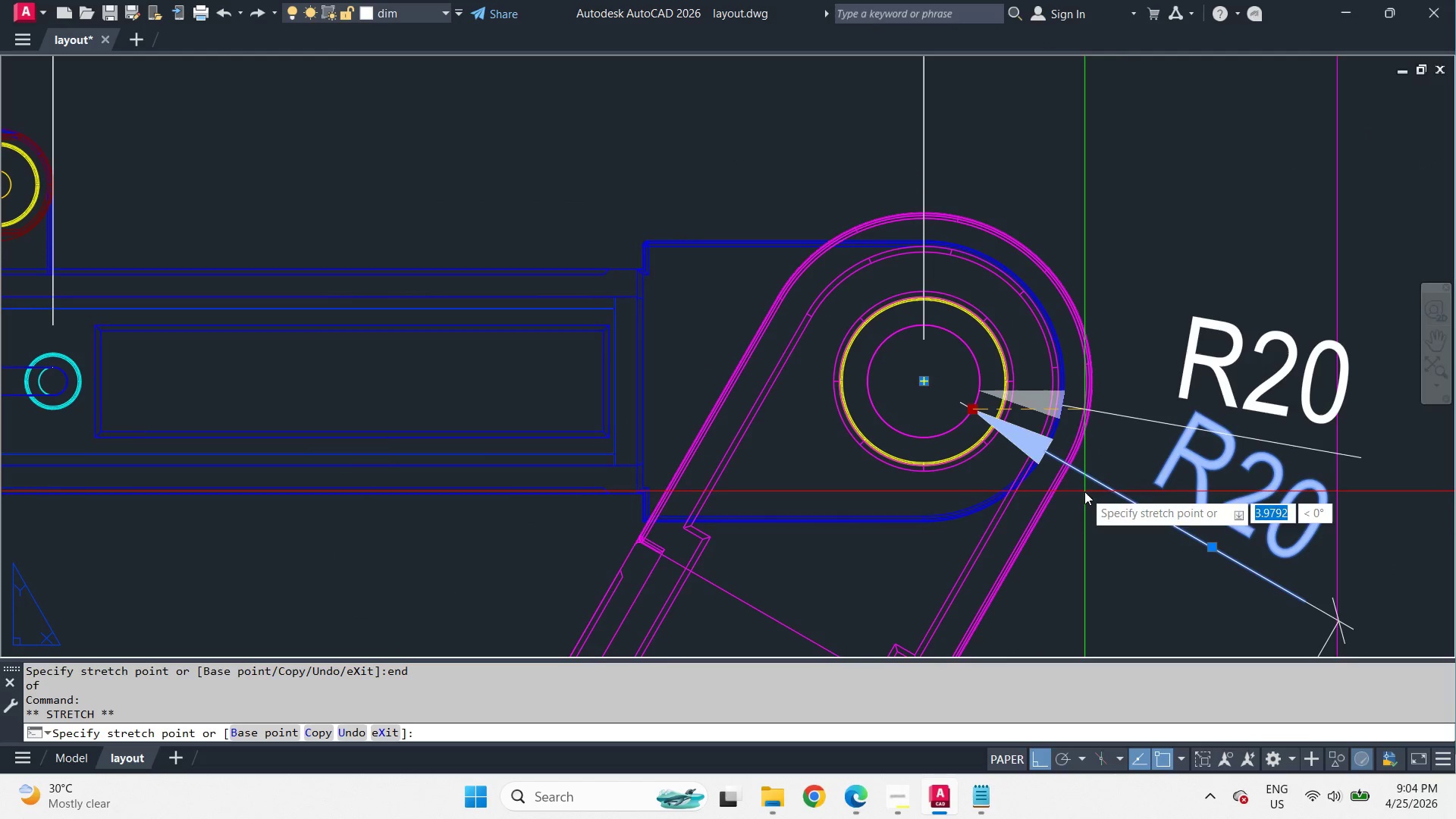 
type(end )
 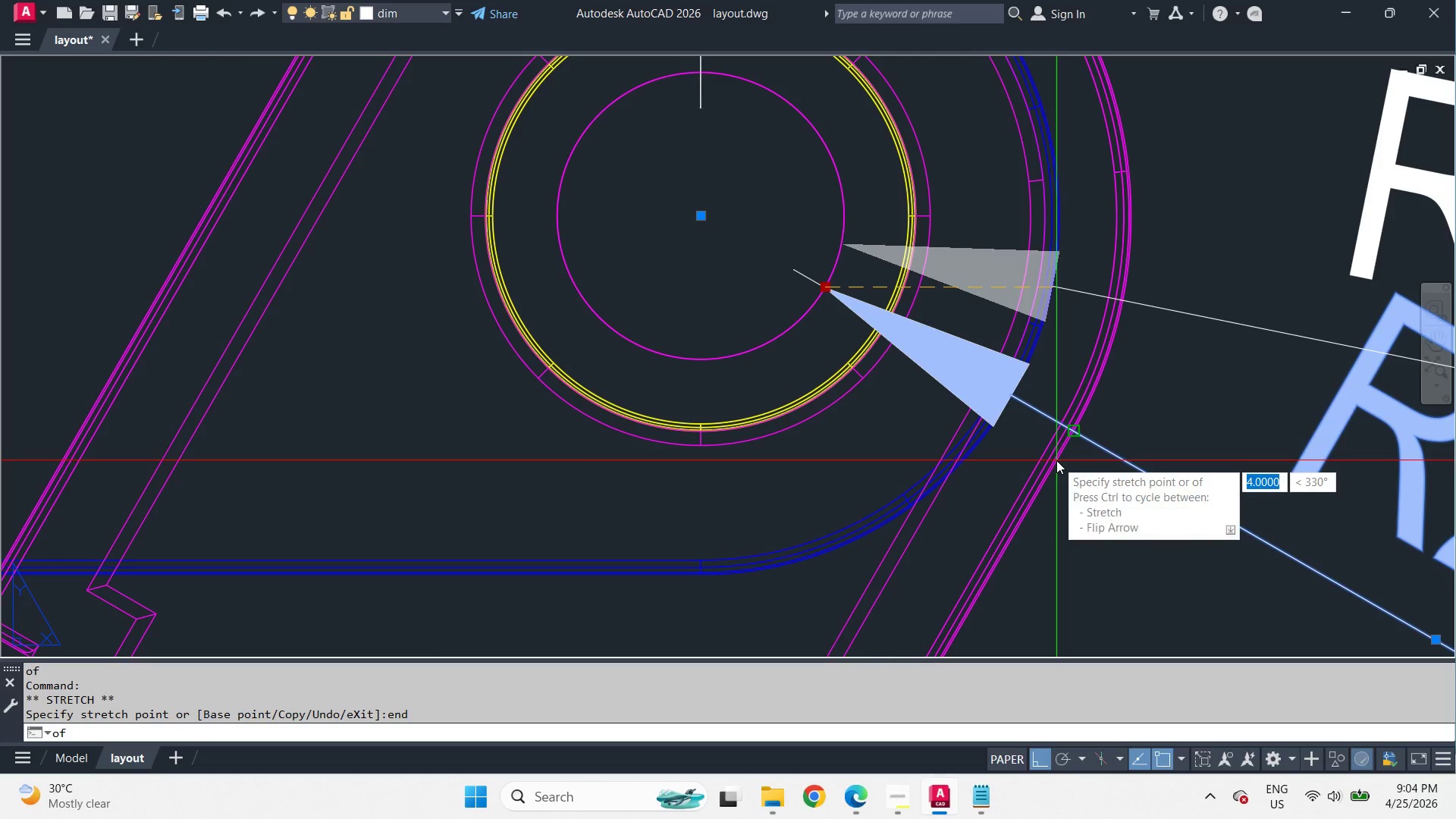 
left_click([1056, 460])
 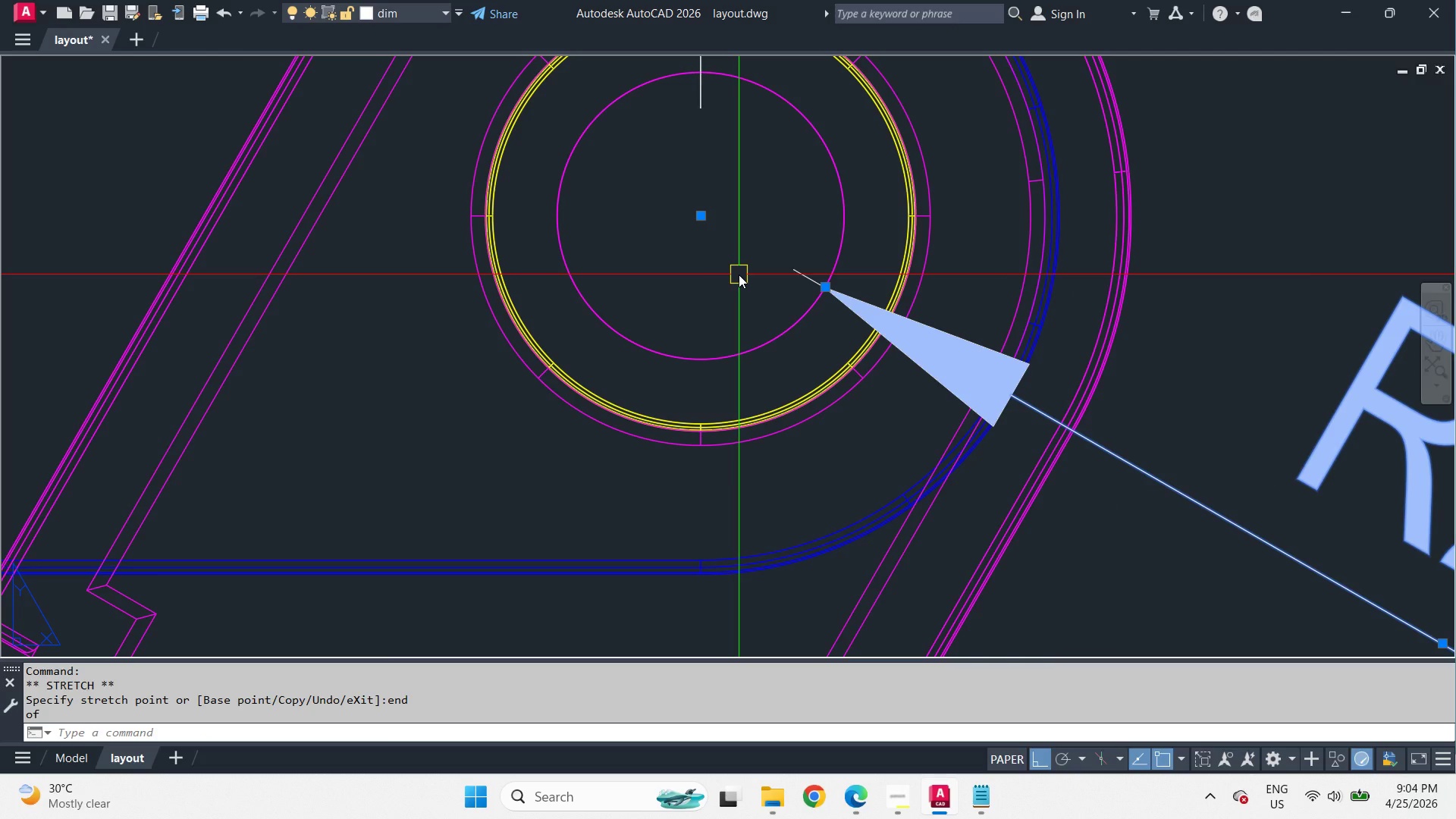 
scroll: coordinate [1065, 488], scroll_direction: up, amount: 2.0
 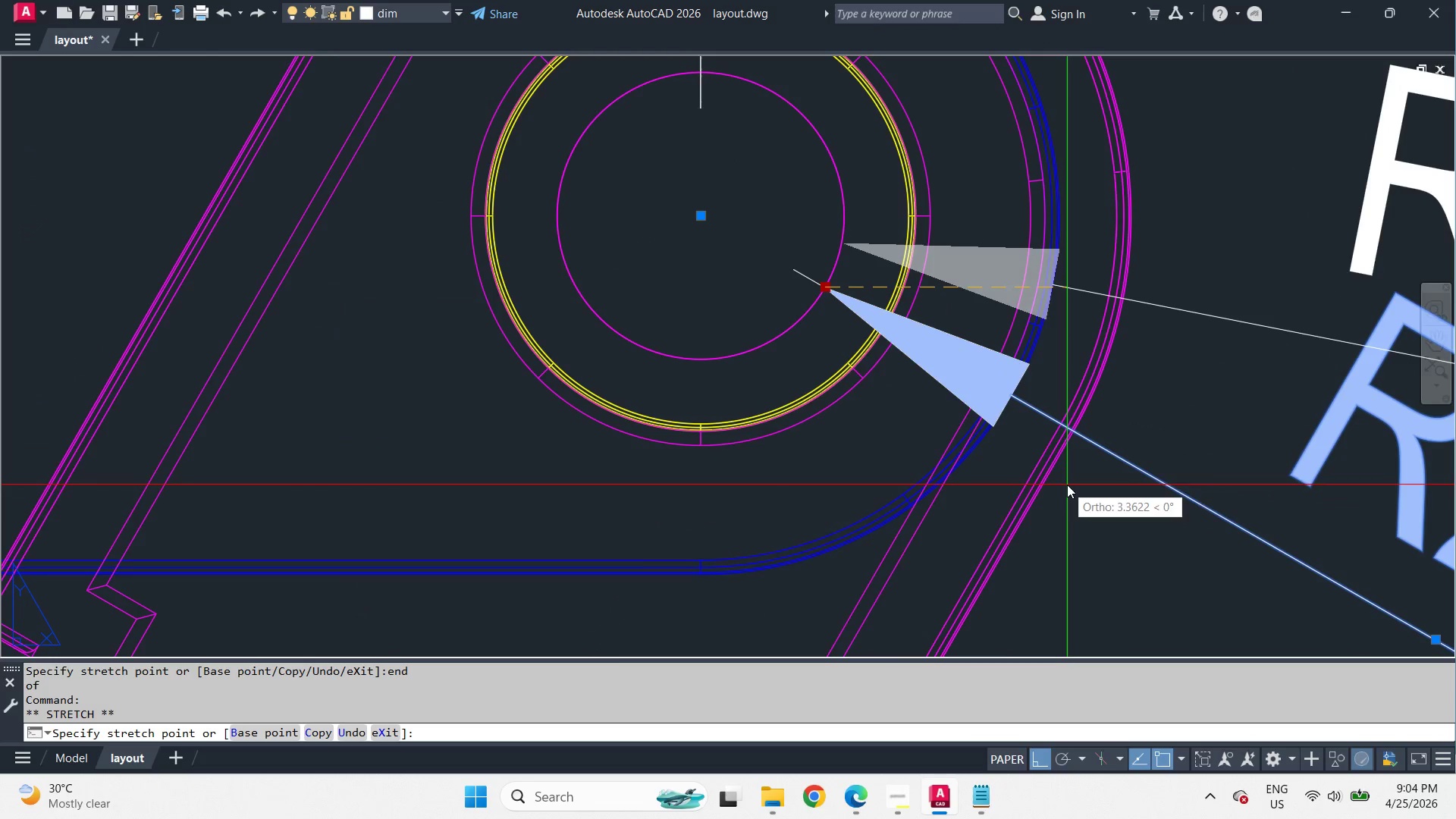 
scroll: coordinate [739, 275], scroll_direction: down, amount: 1.0
 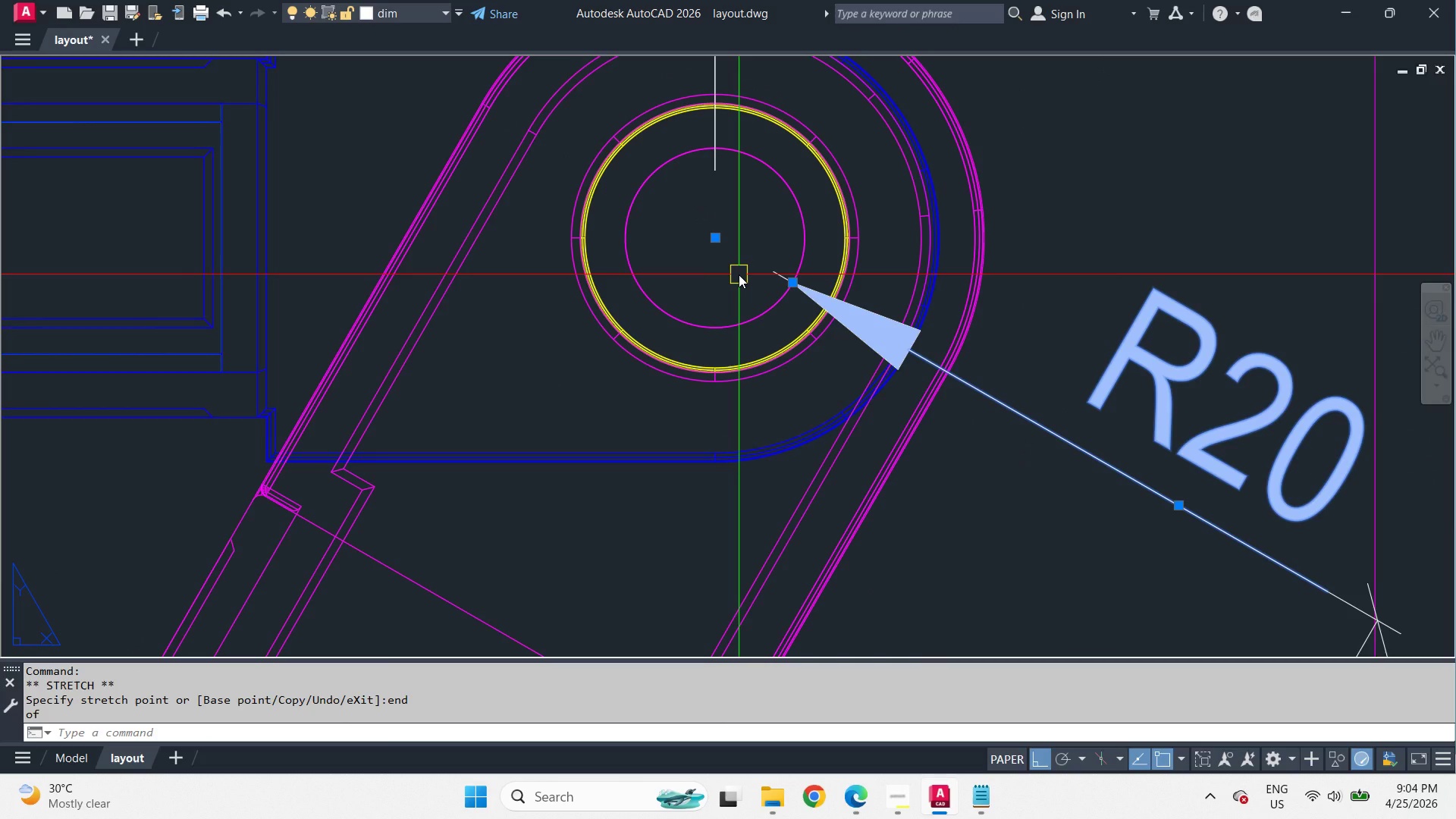 
key(Escape)
type(c cen)
 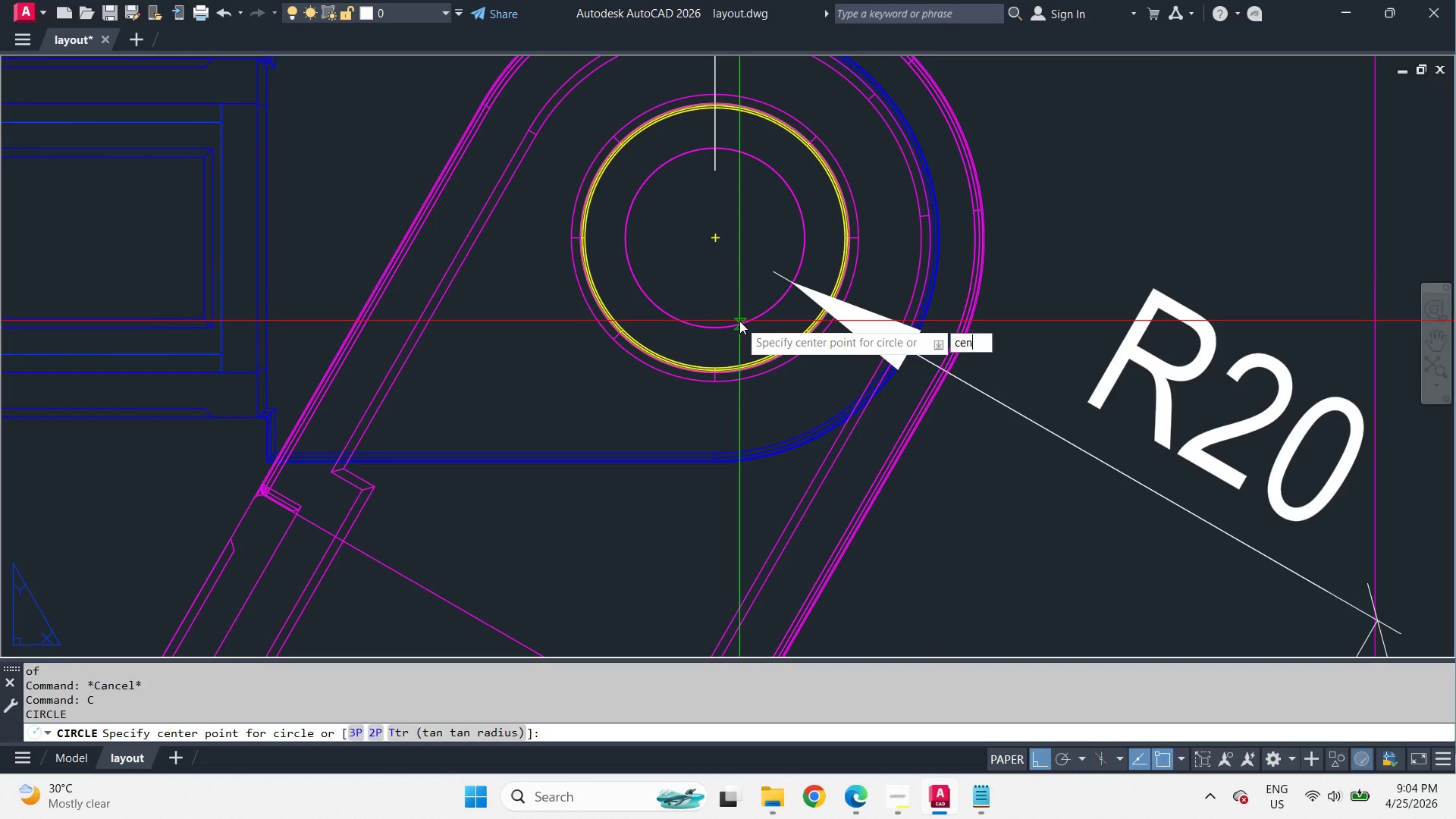 
key(Space)
 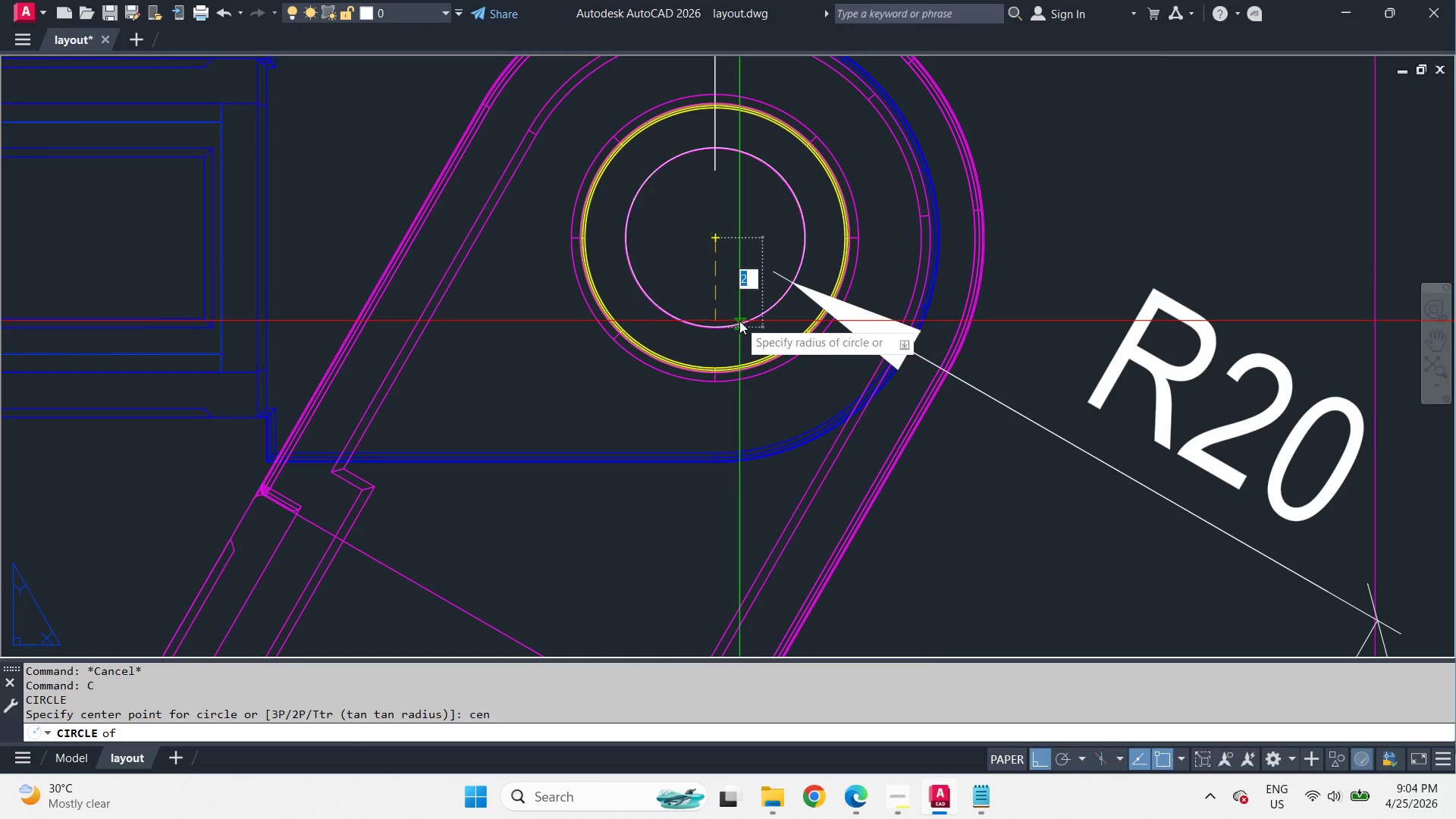 
left_click([739, 321])
 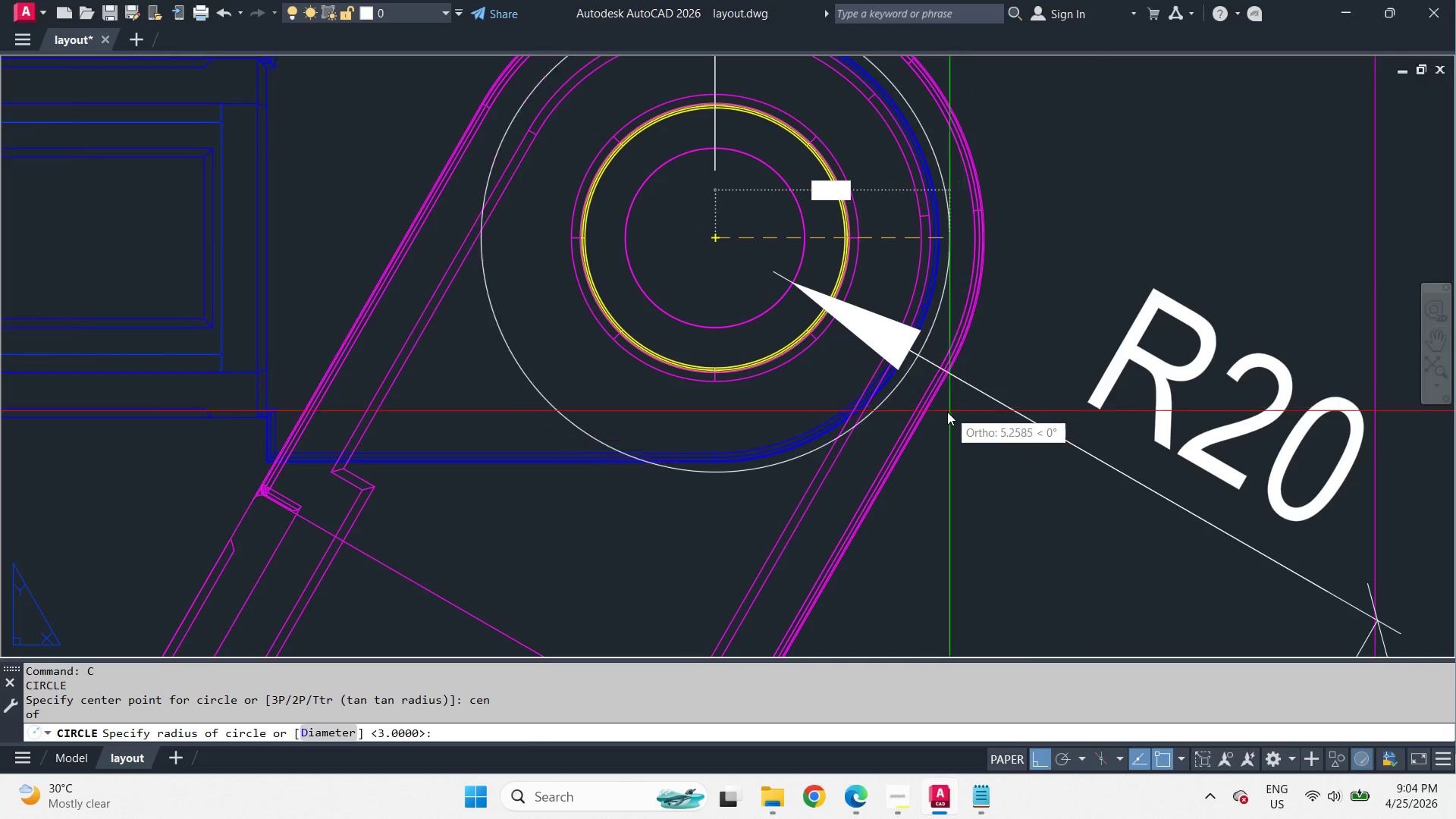 
key(E)
 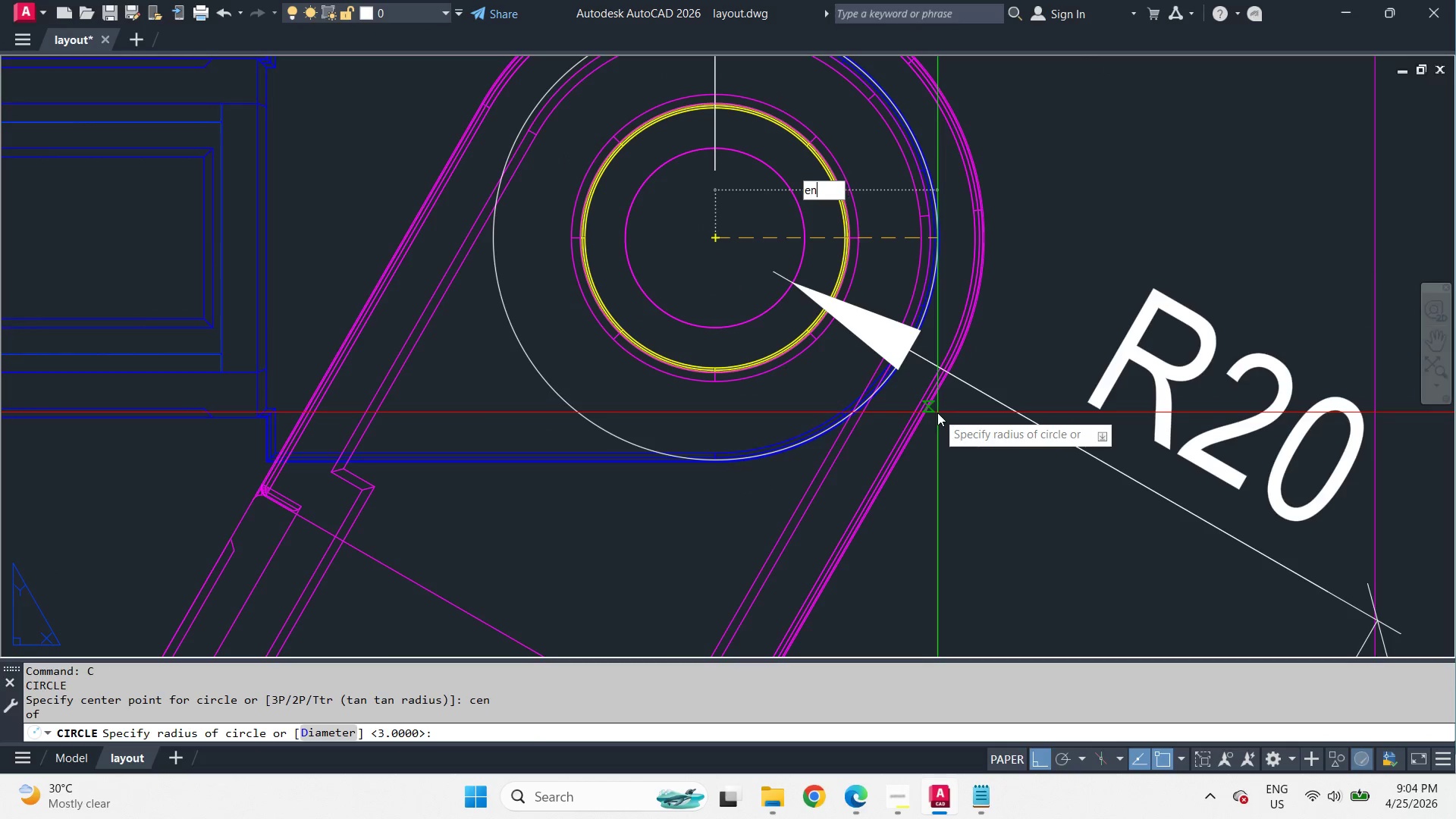 
type(nd )
 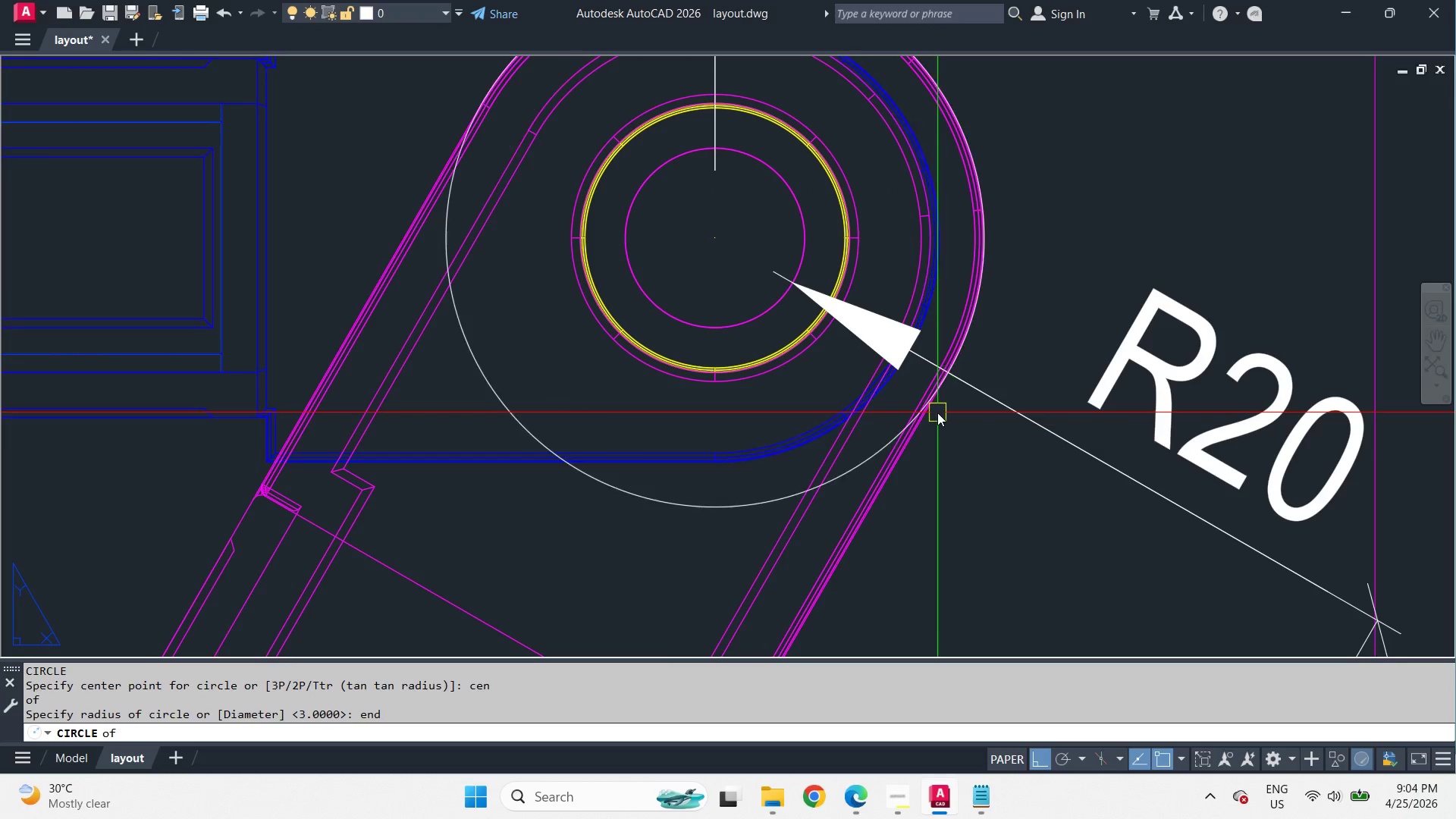 
left_click([937, 413])
 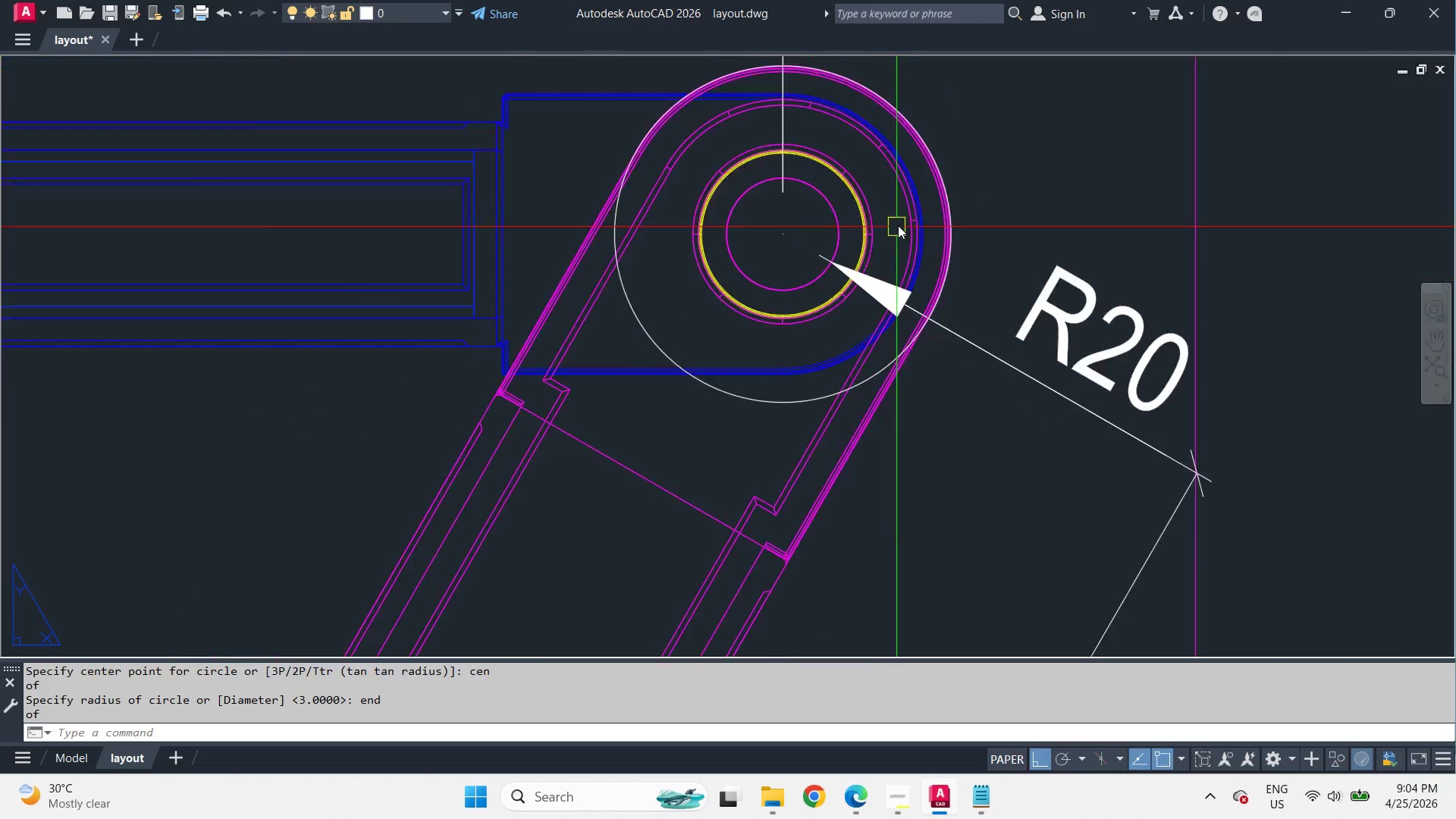 
type(ma )
 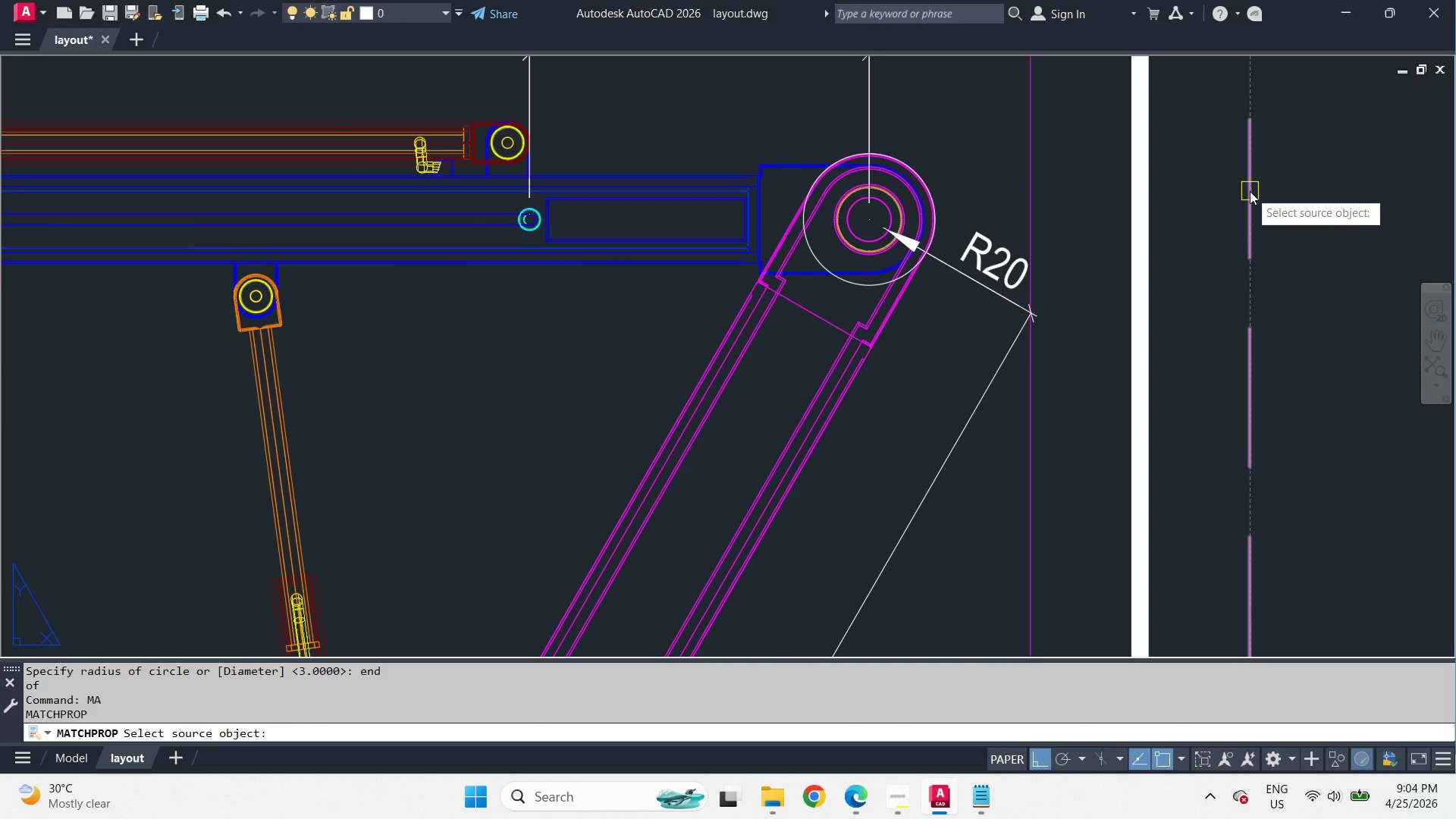 
left_click([1250, 191])
 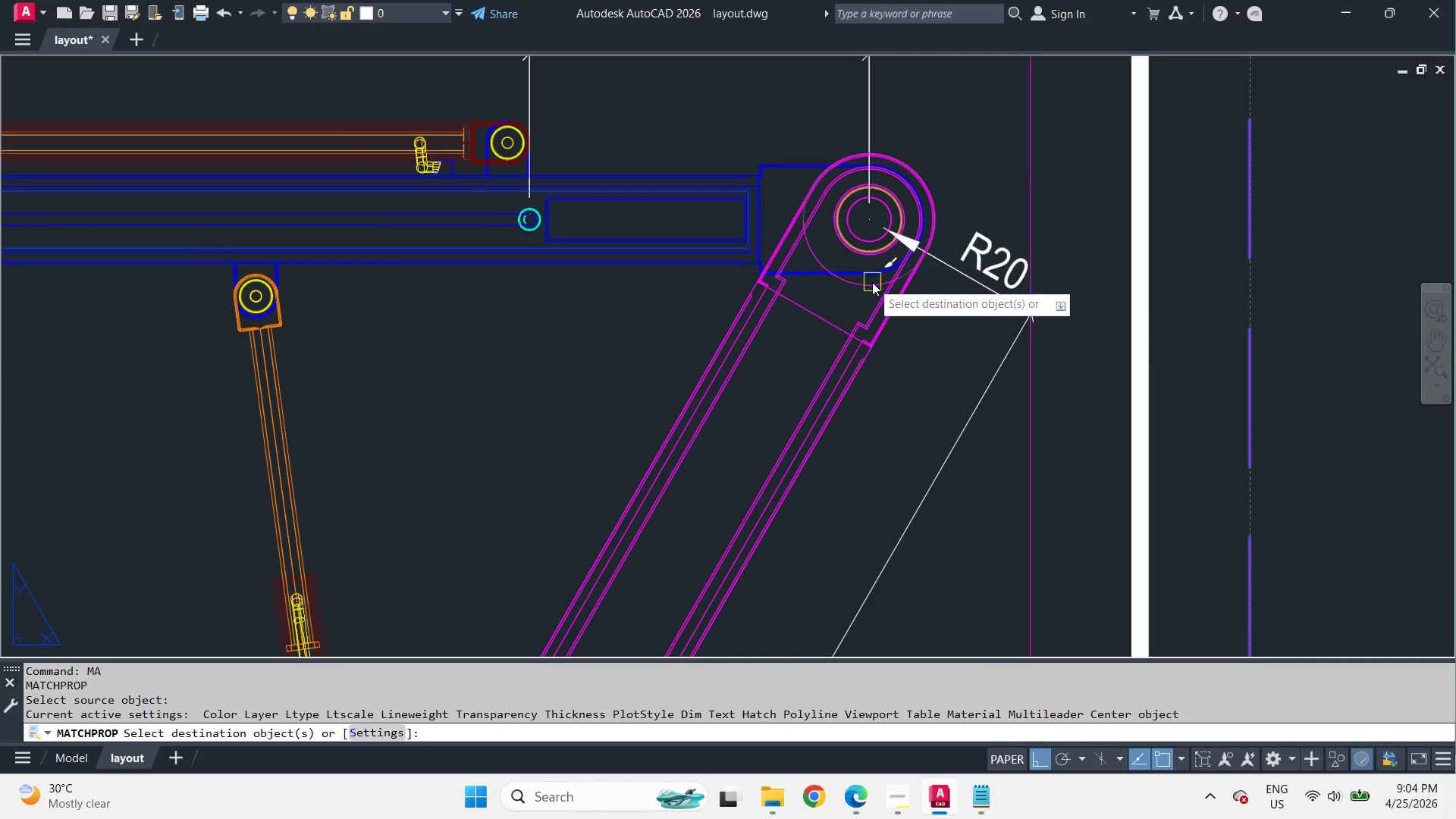 
scroll: coordinate [940, 201], scroll_direction: down, amount: 3.0
 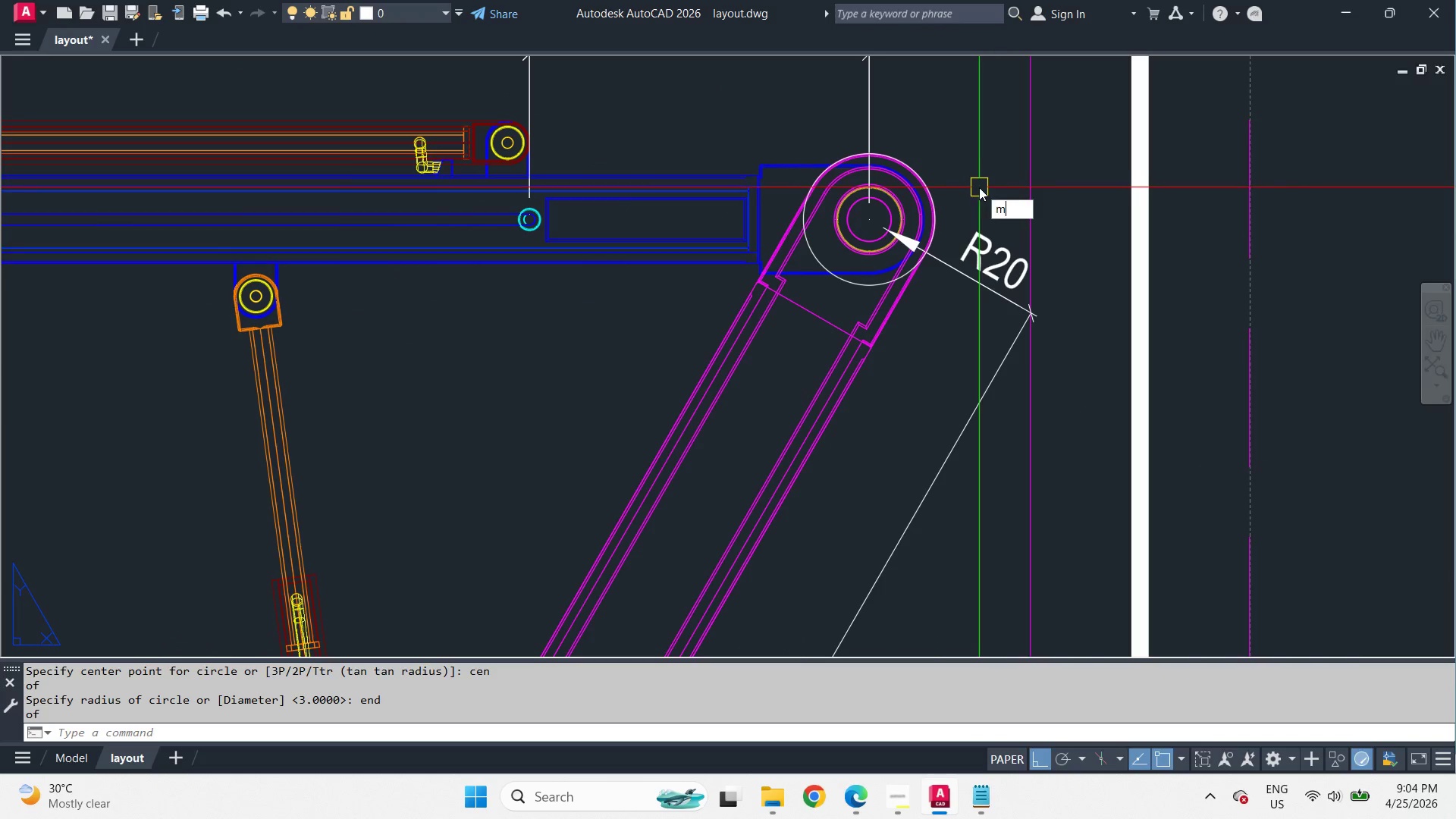 
left_click([872, 282])
 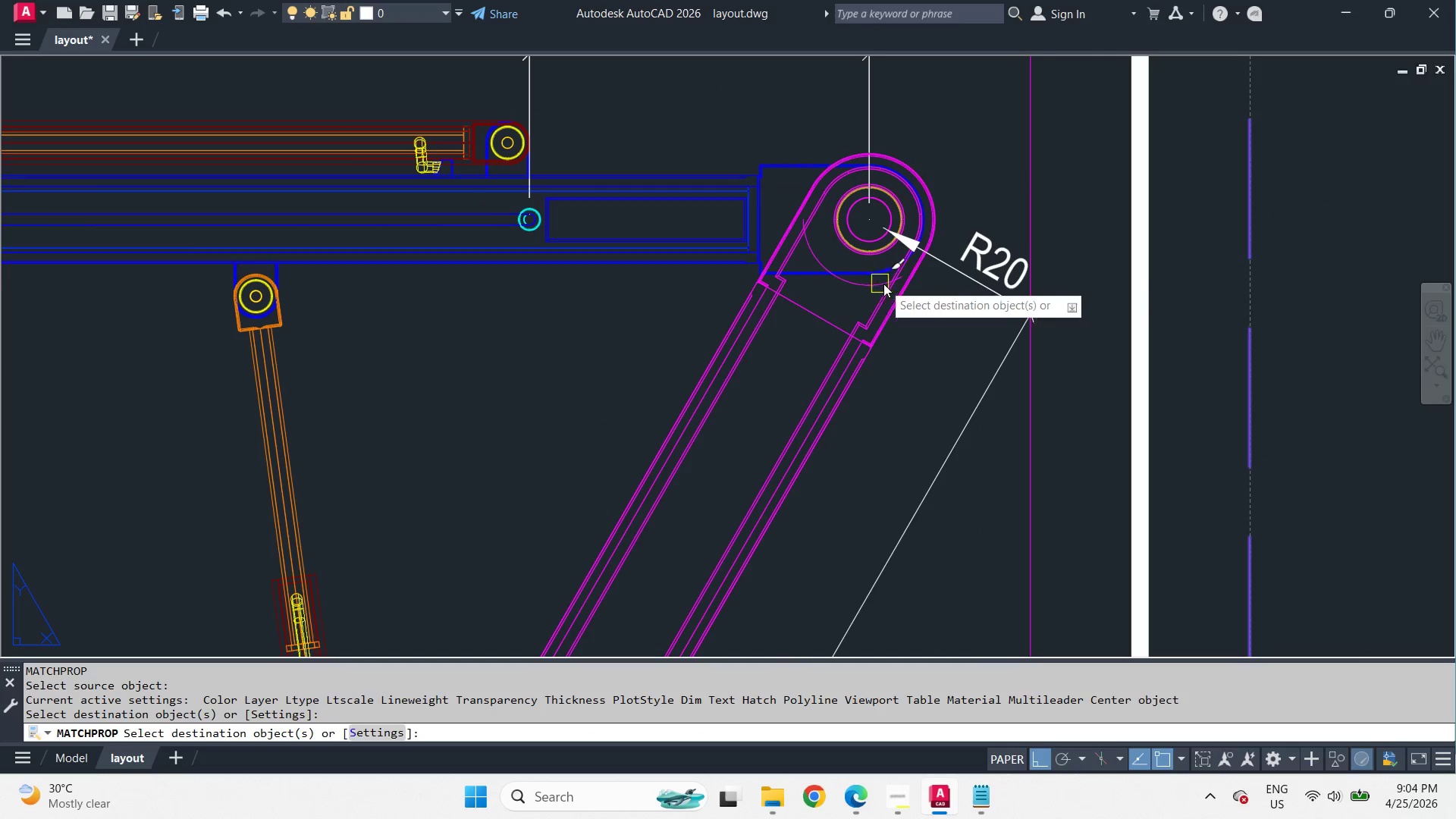 
key(Space)
 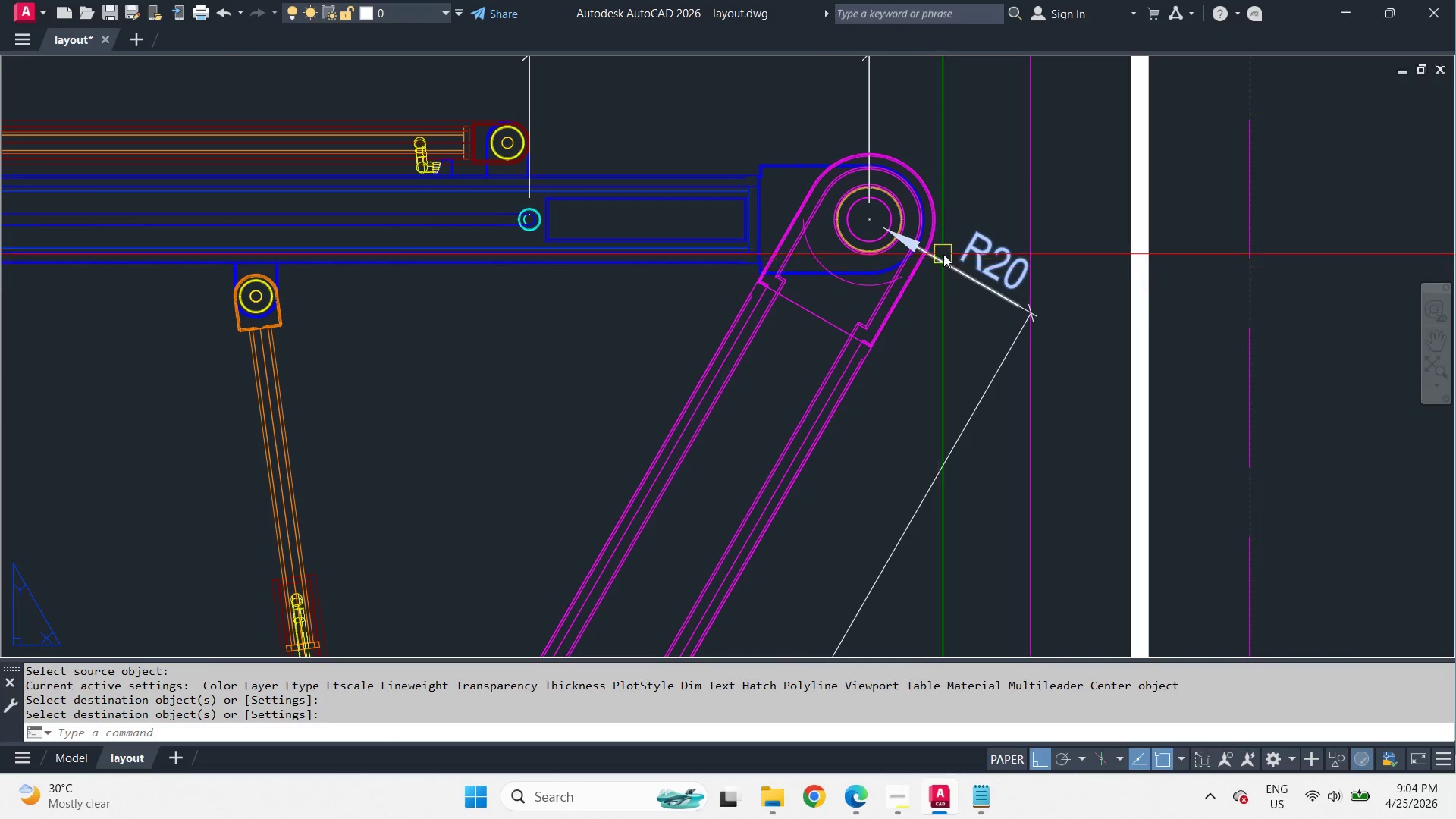 
left_click([930, 271])
 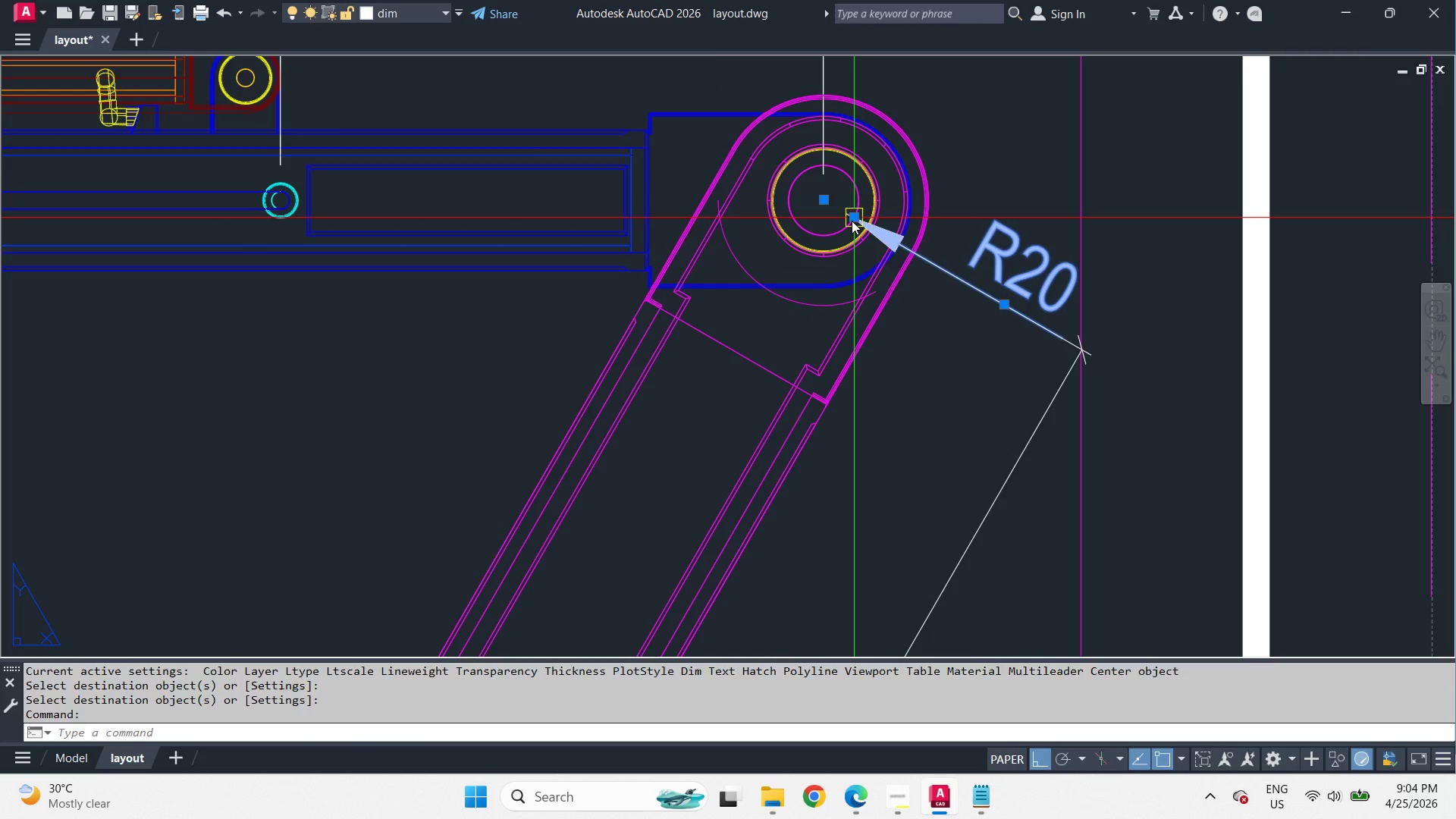 
left_click_drag(start_coordinate=[852, 221], to_coordinate=[857, 231])
 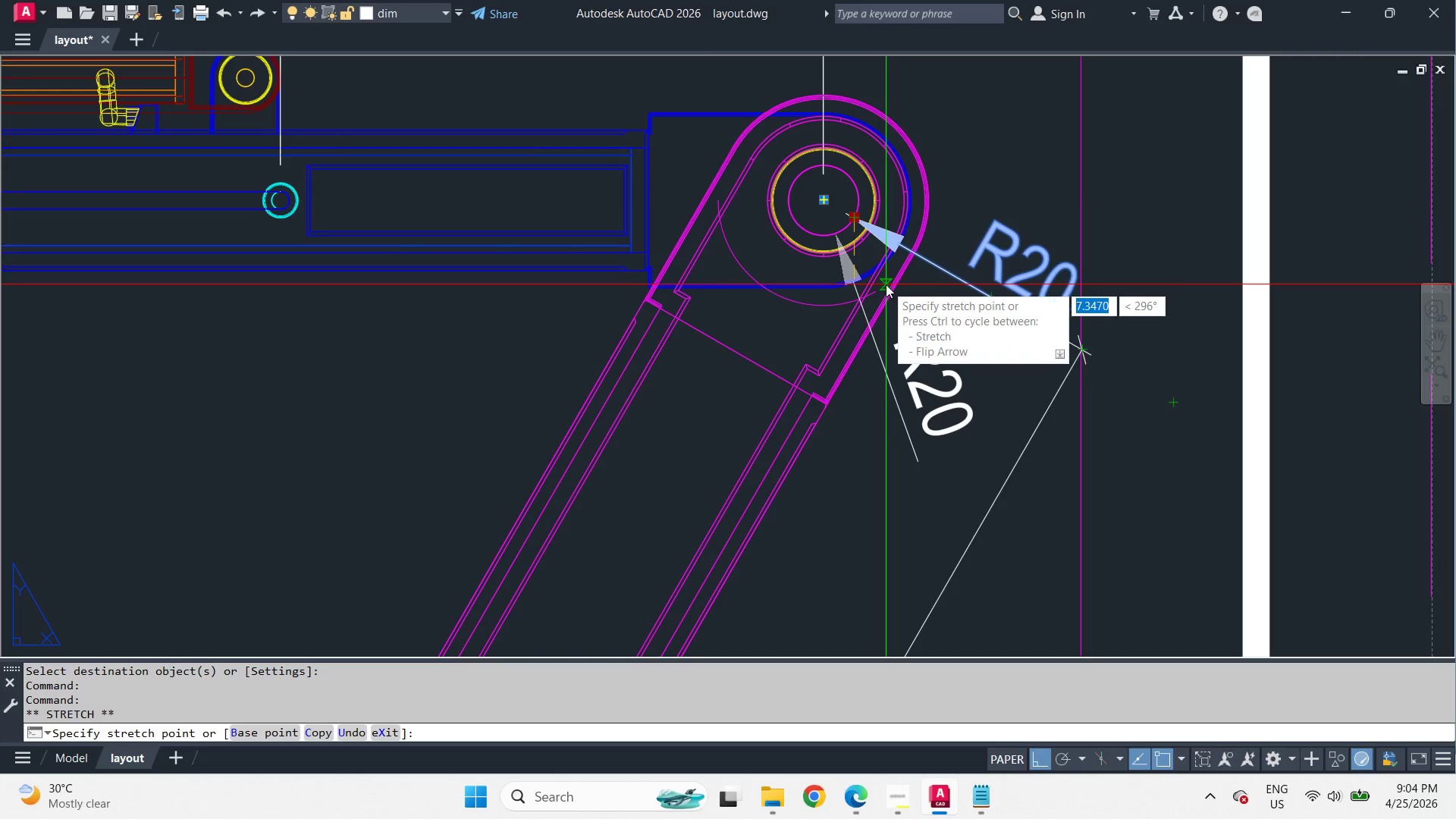 
scroll: coordinate [945, 252], scroll_direction: up, amount: 1.0
 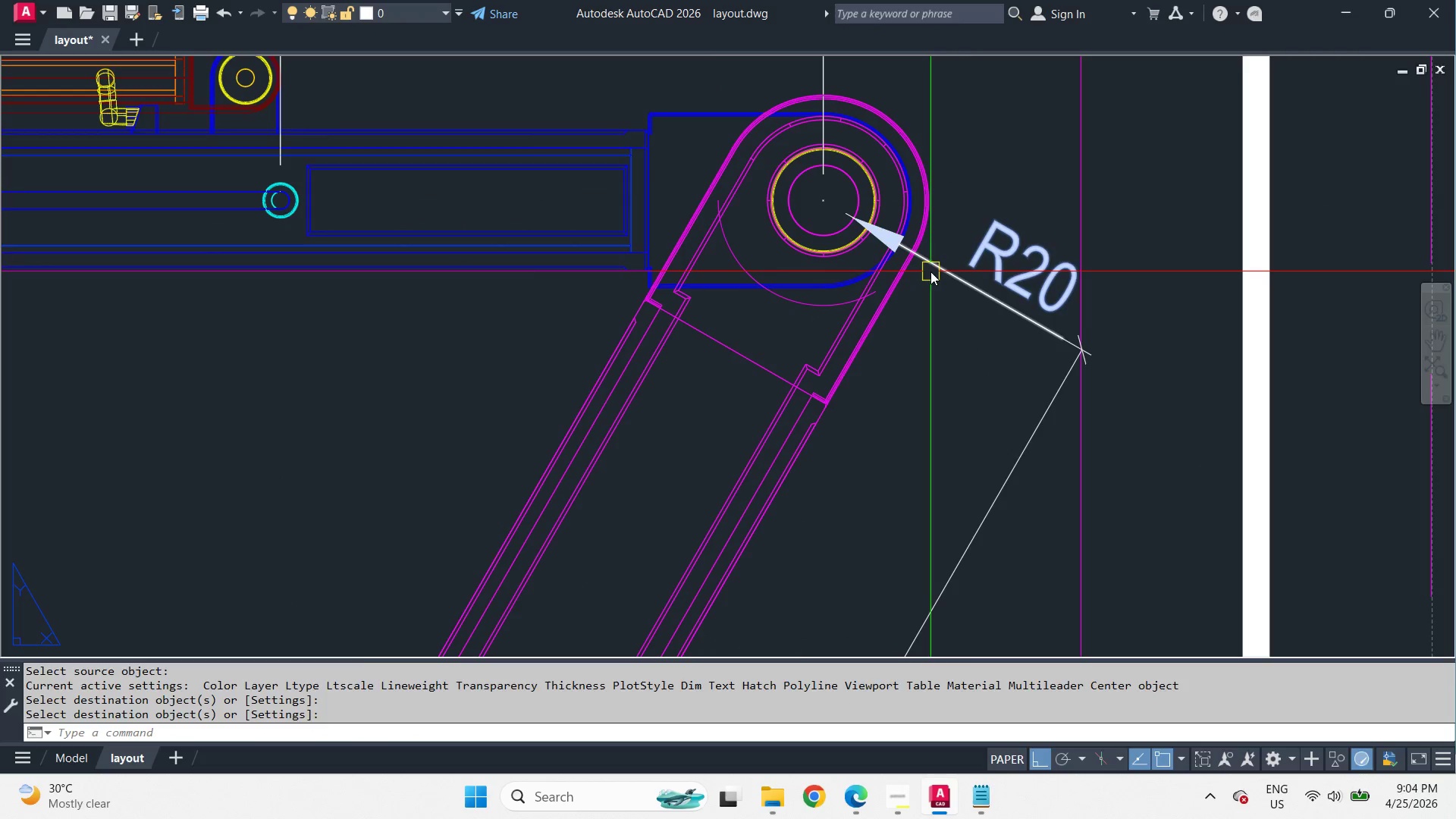 
left_click([886, 284])
 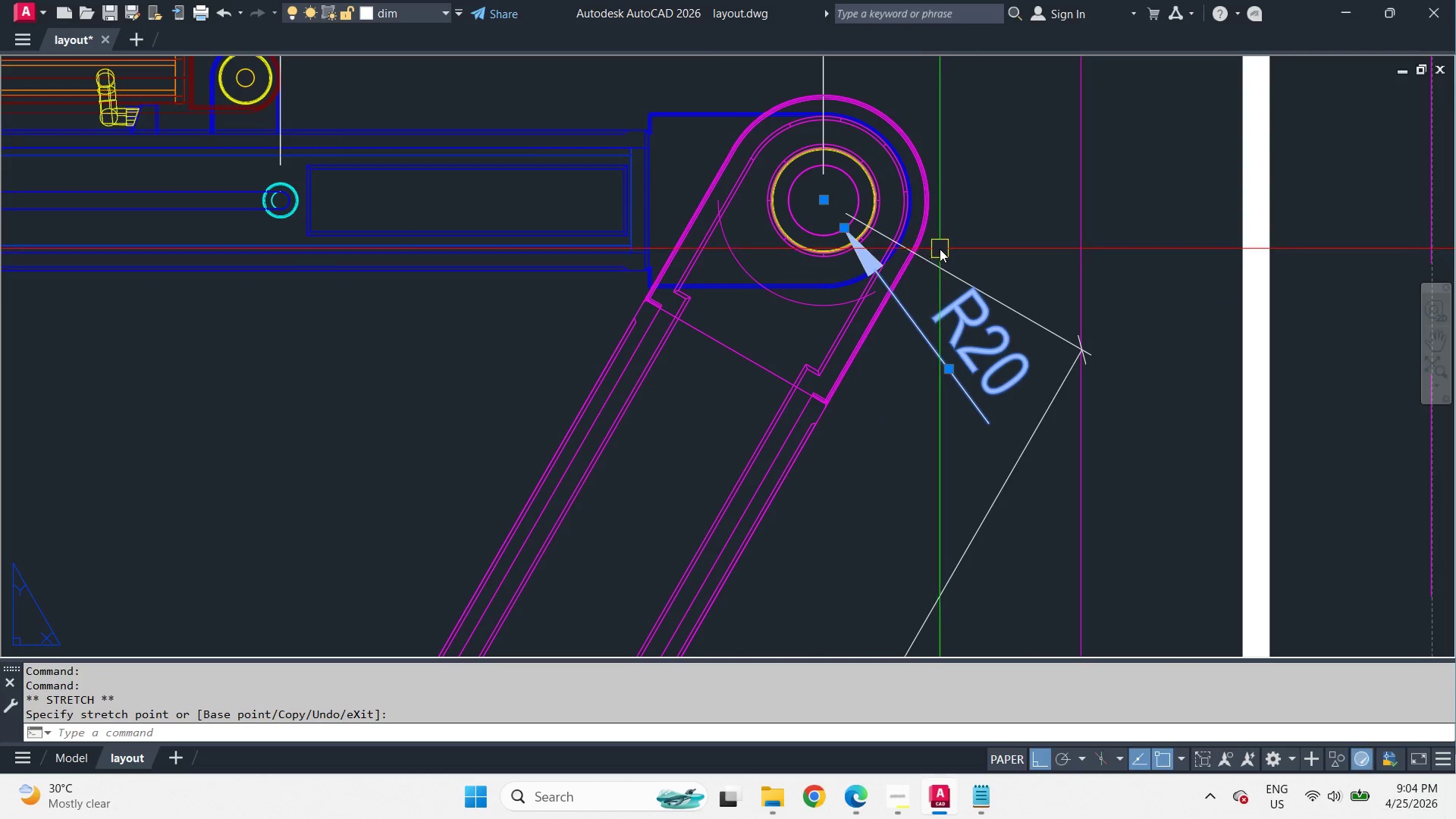 
key(Escape)
type(dra)
 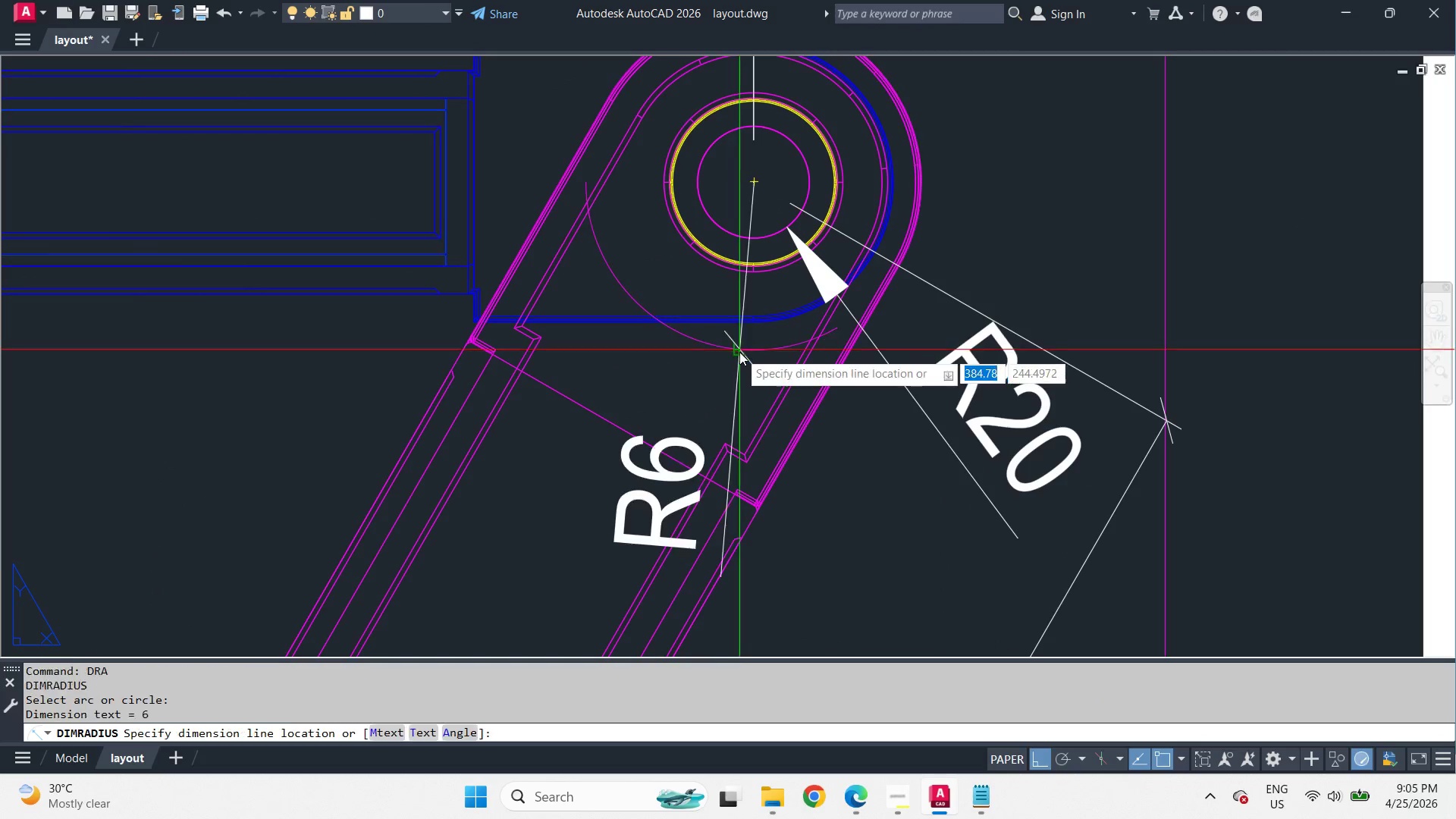 
scroll: coordinate [940, 224], scroll_direction: up, amount: 2.0
 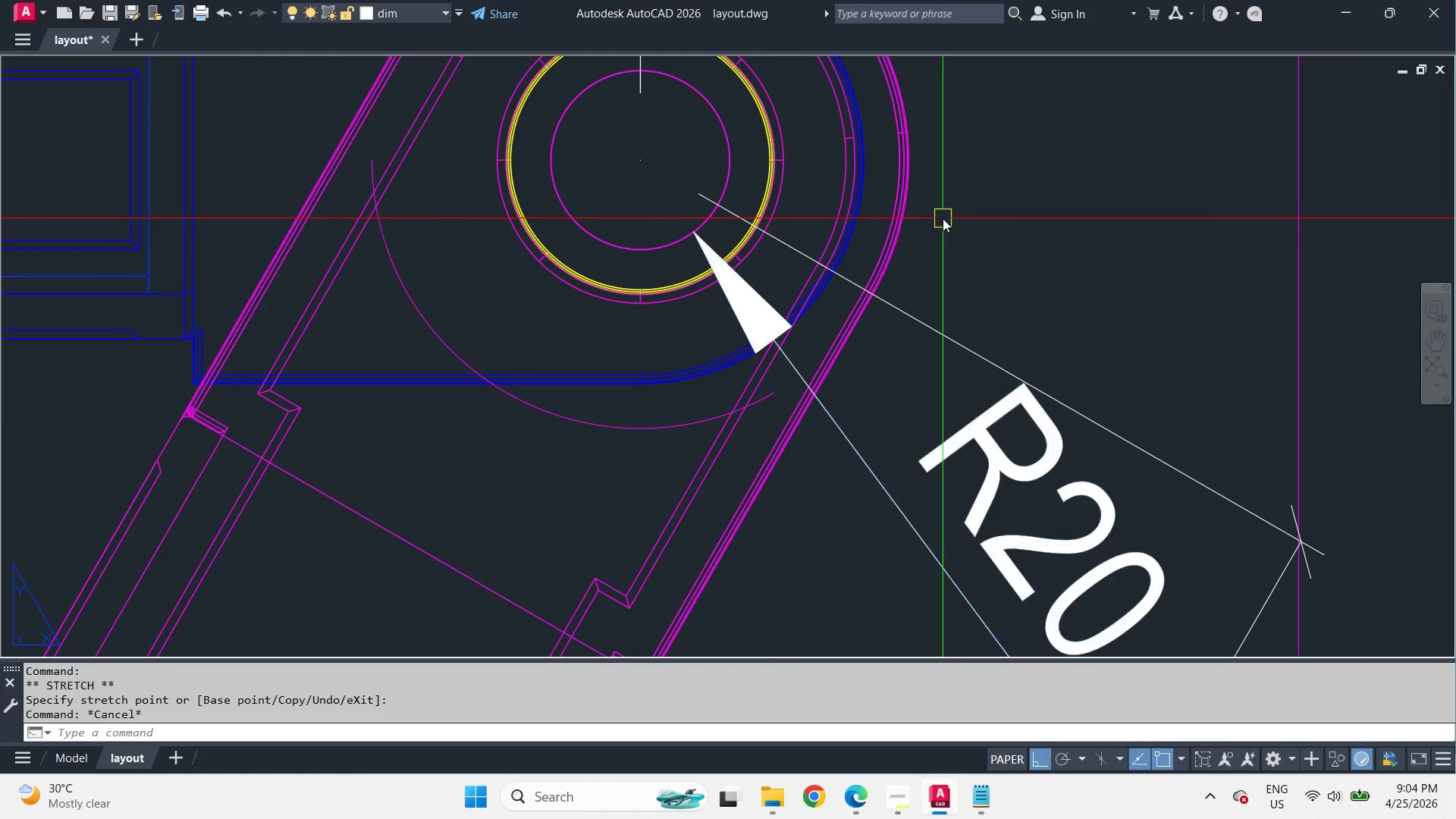 
key(Space)
 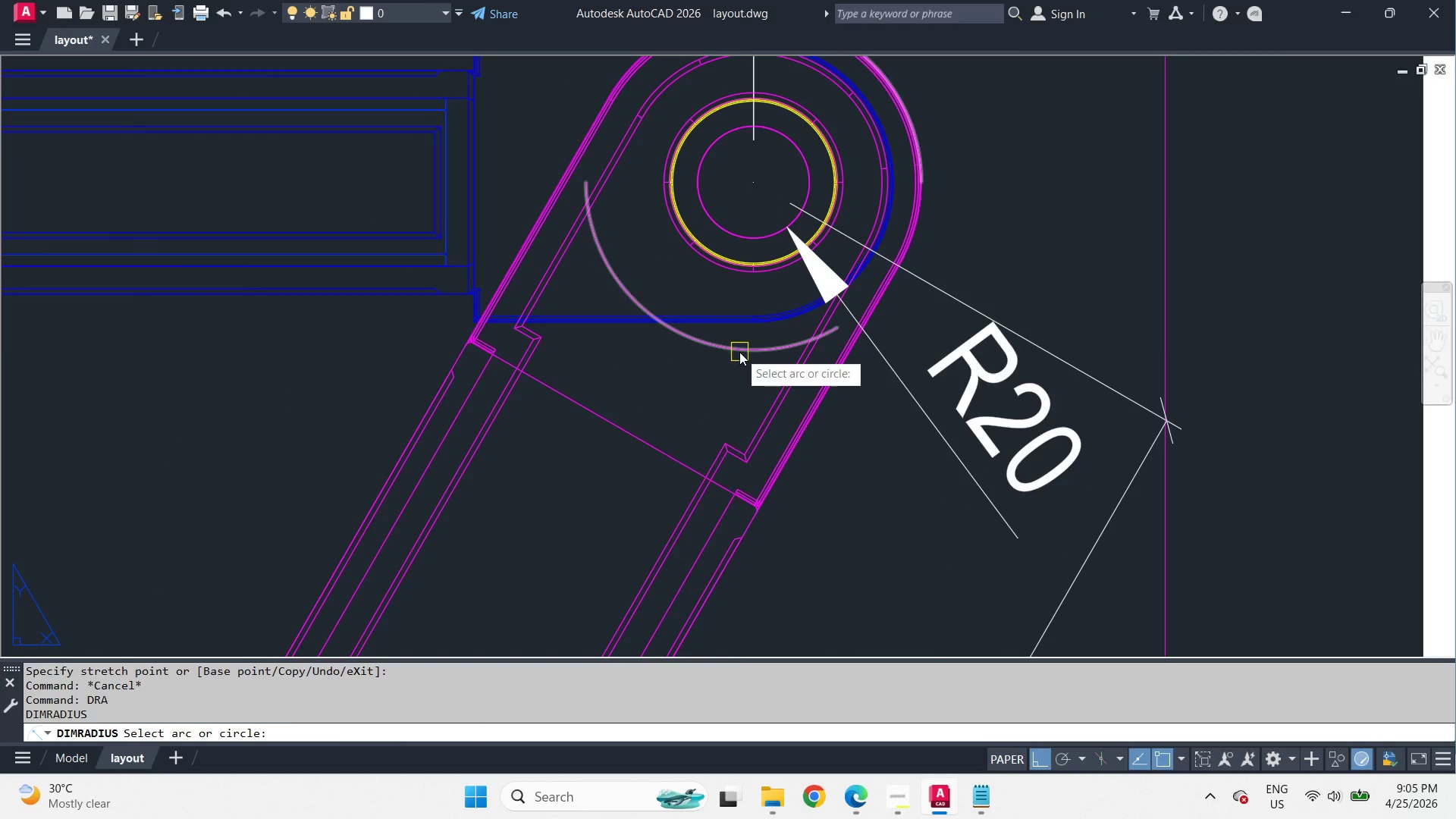 
left_click_drag(start_coordinate=[739, 352], to_coordinate=[743, 357])
 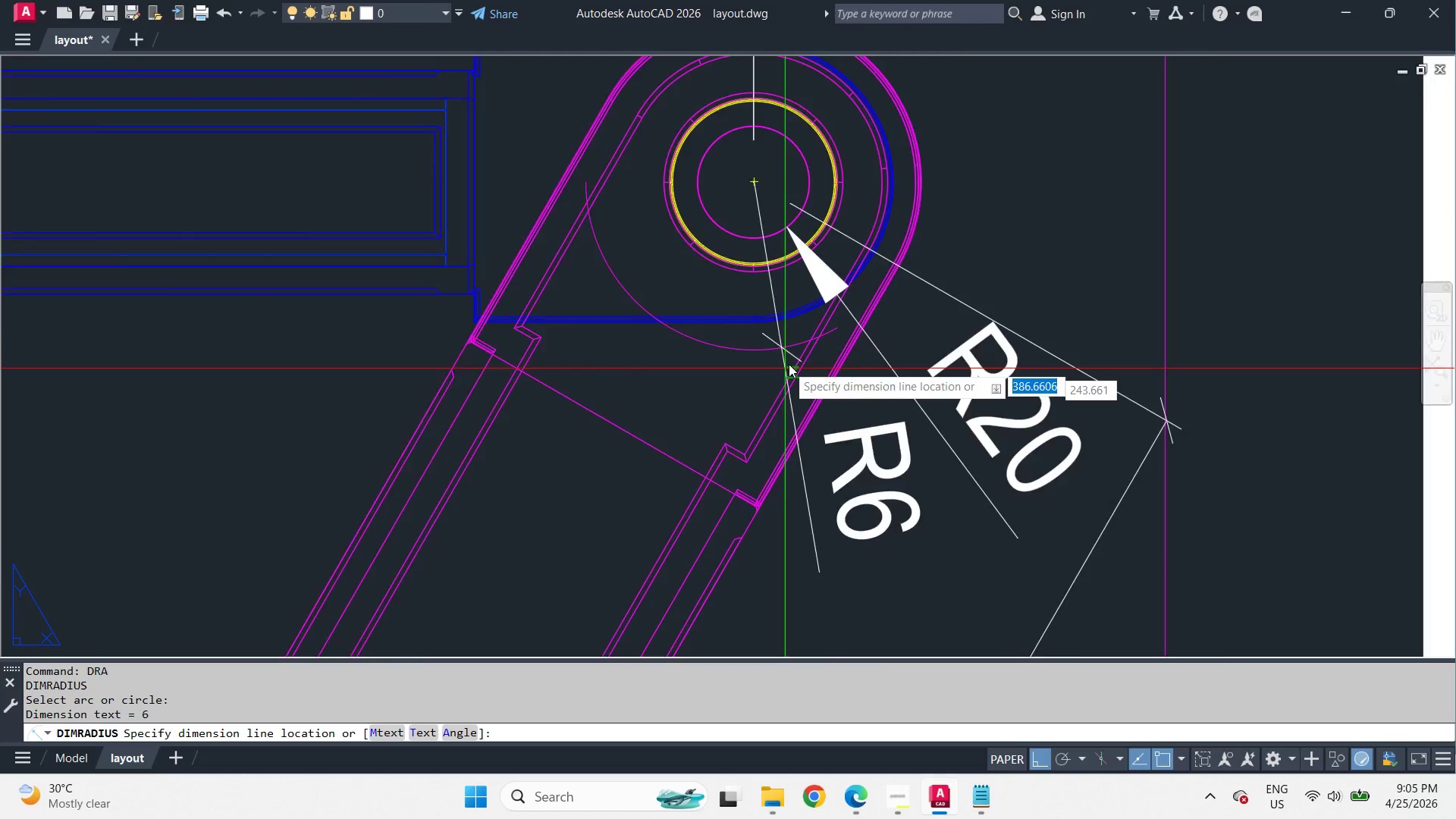 
scroll: coordinate [943, 218], scroll_direction: down, amount: 1.0
 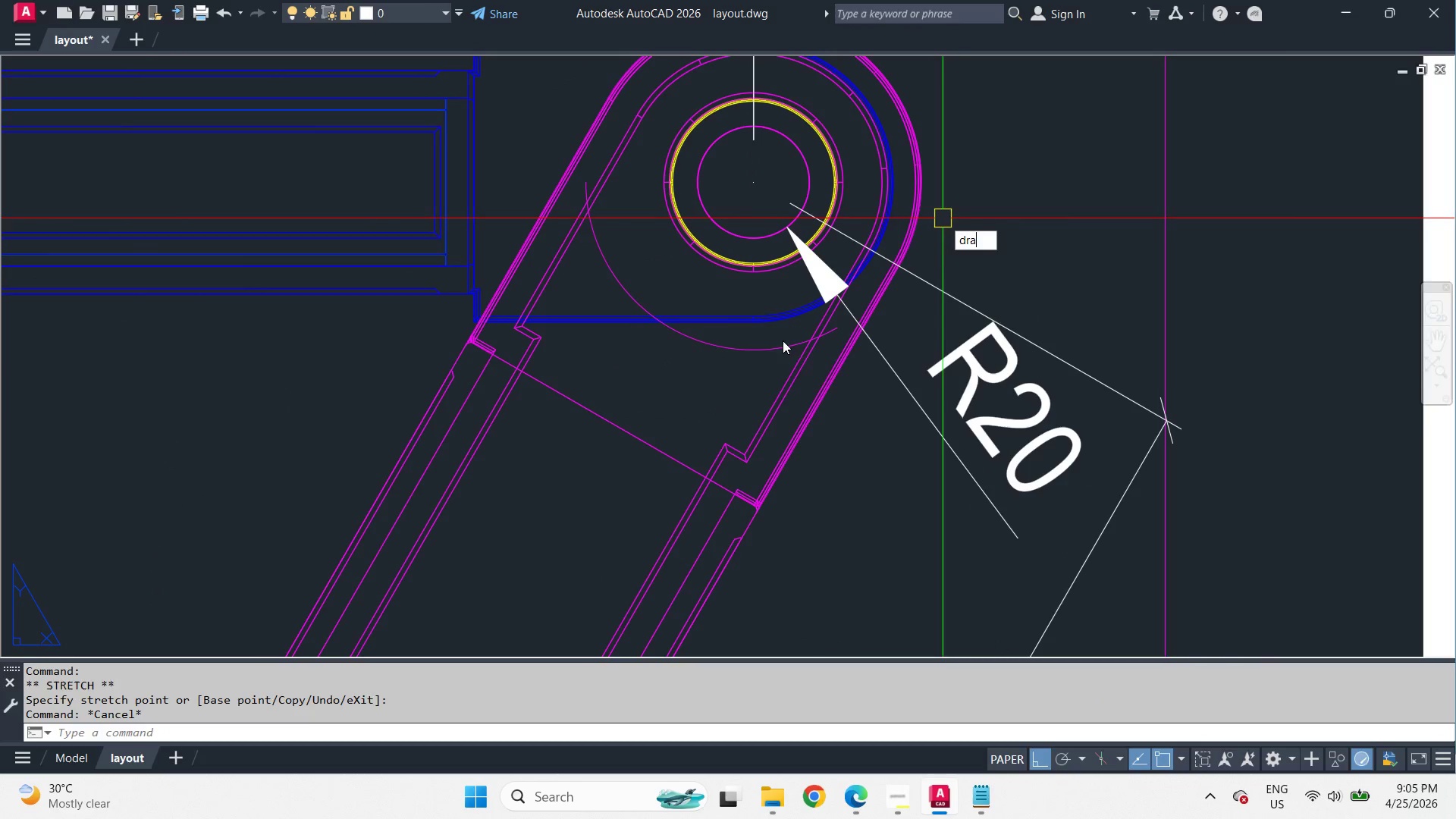 
left_click([924, 118])
 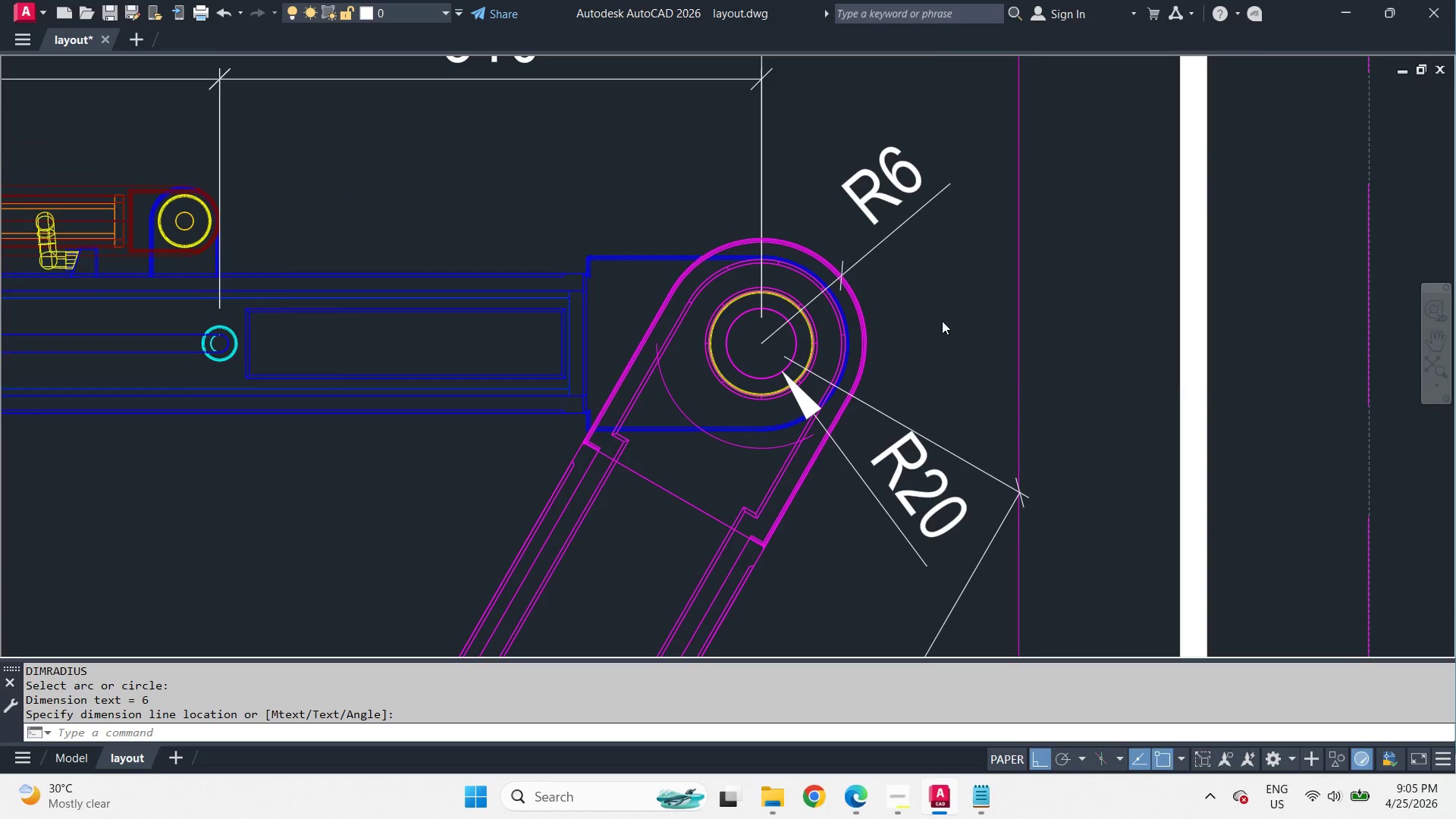 
scroll: coordinate [821, 339], scroll_direction: down, amount: 1.0
 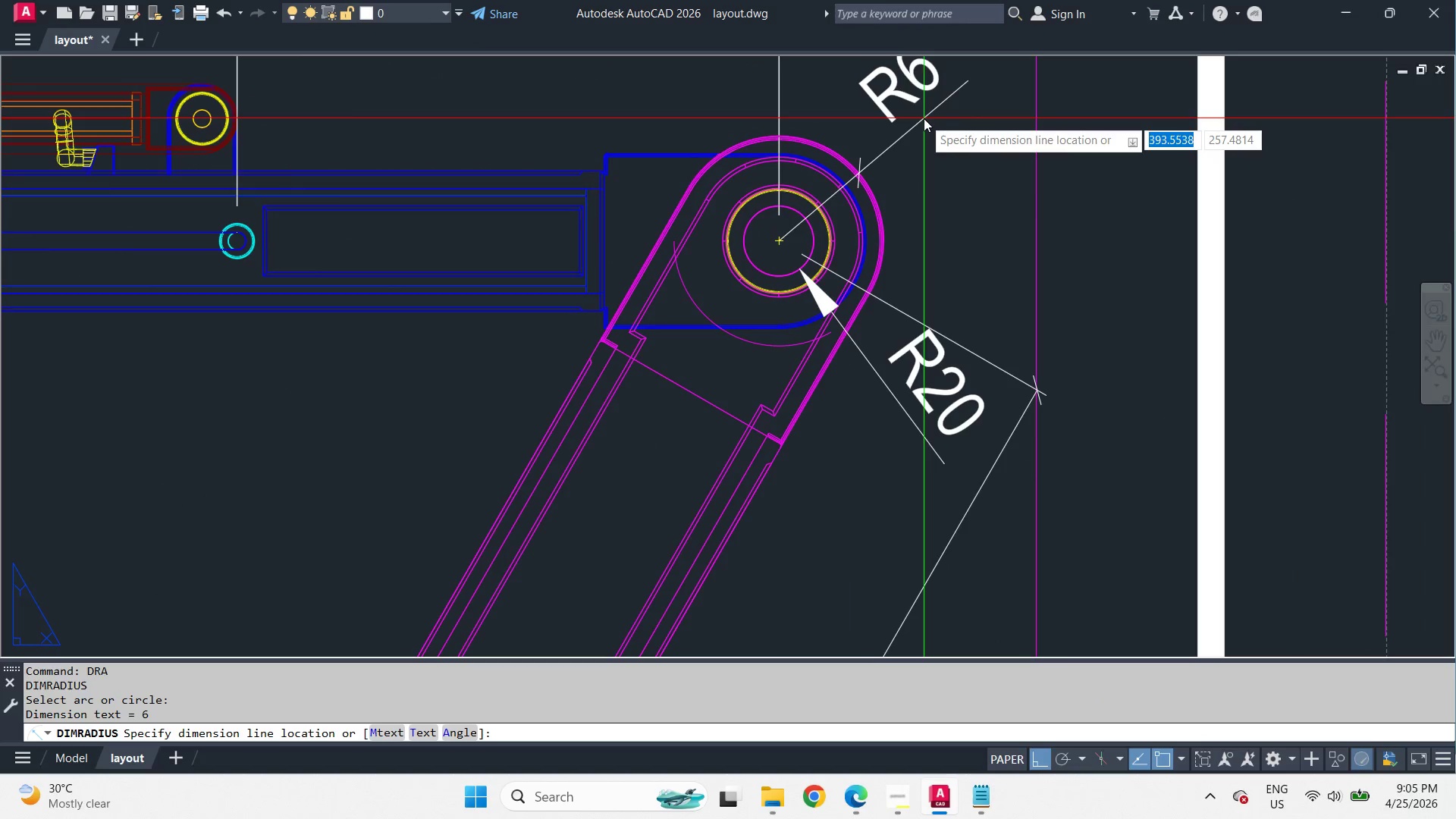 
type(ma )
 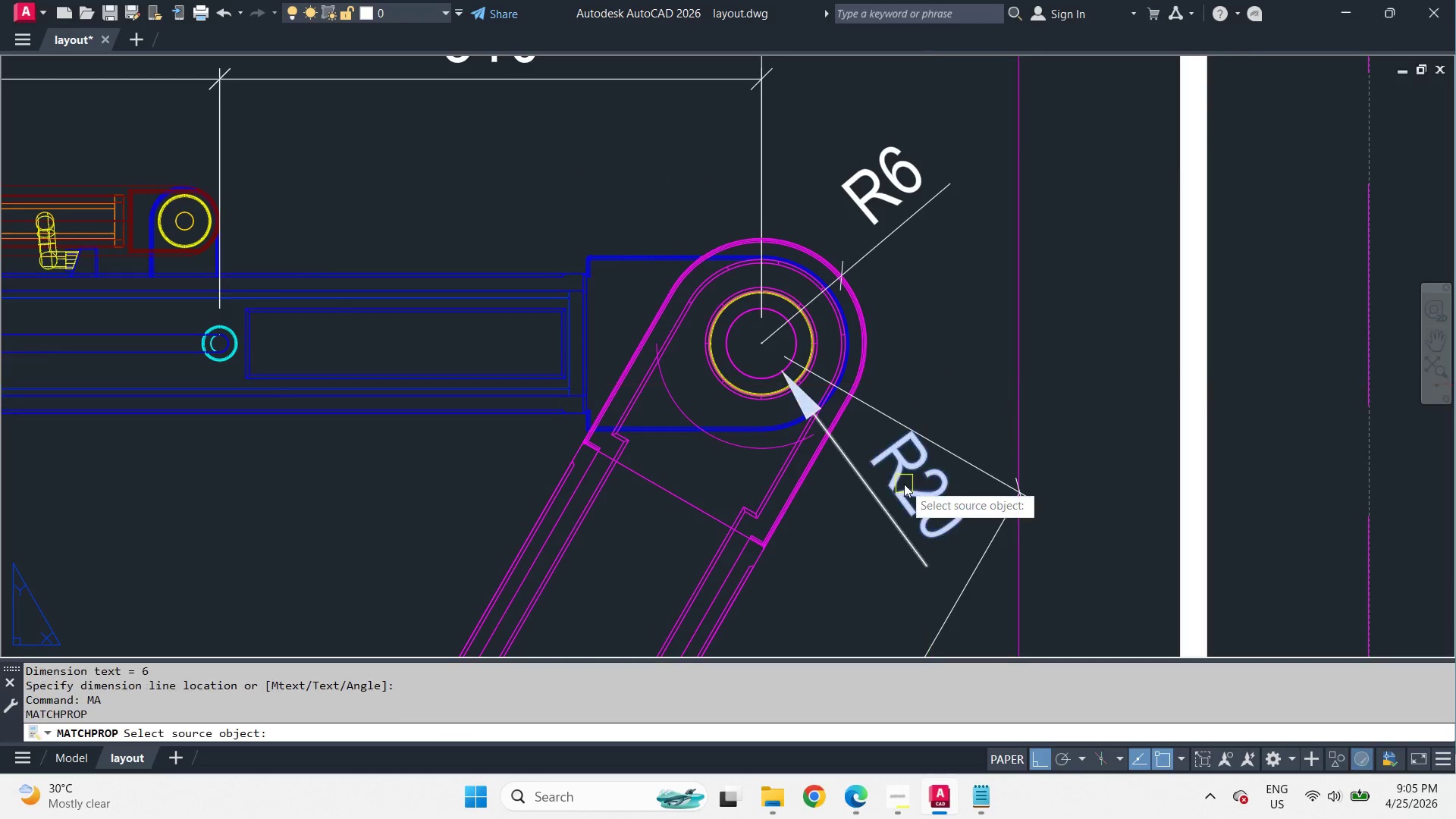 
left_click([904, 484])
 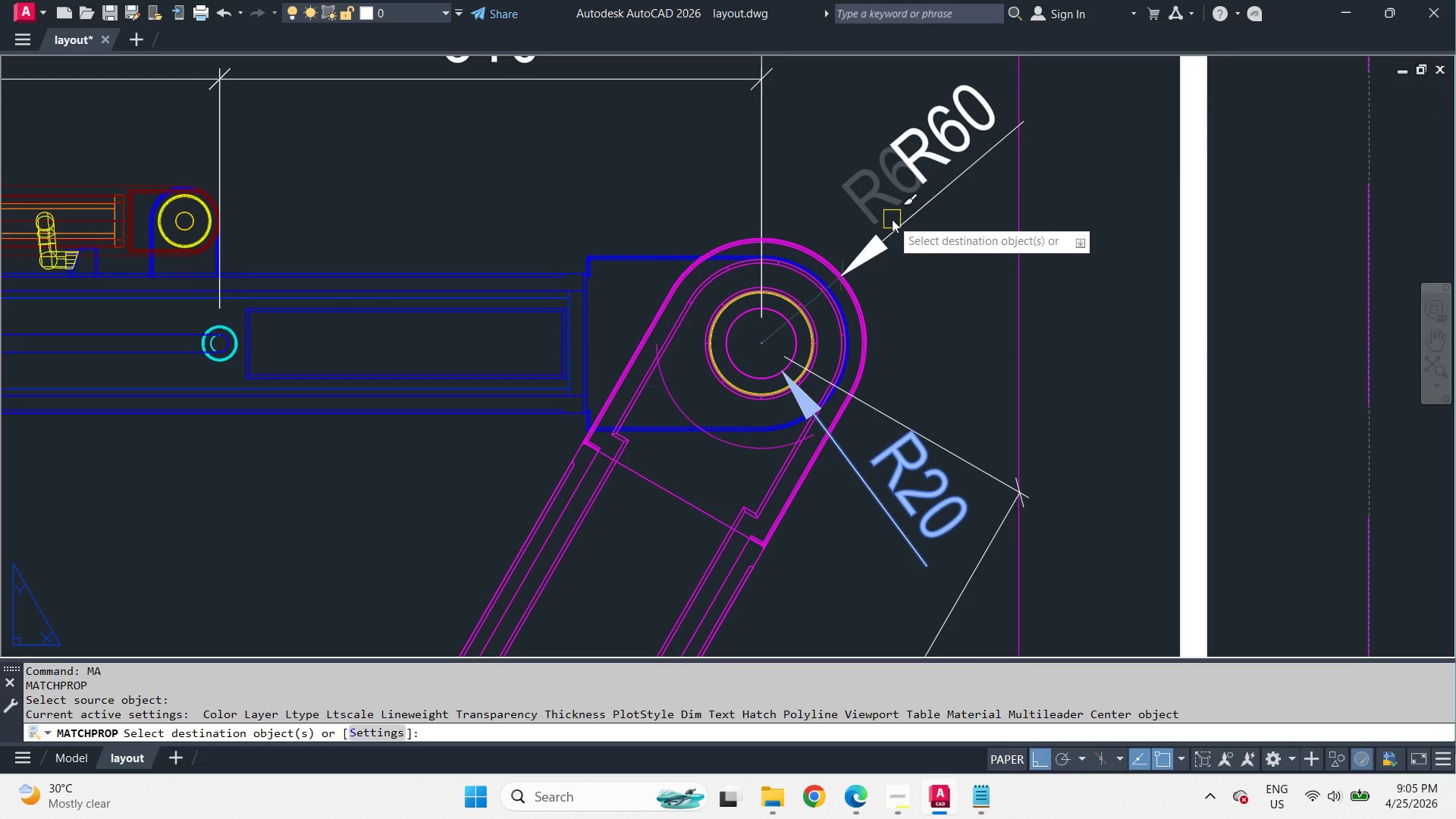 
left_click([892, 219])
 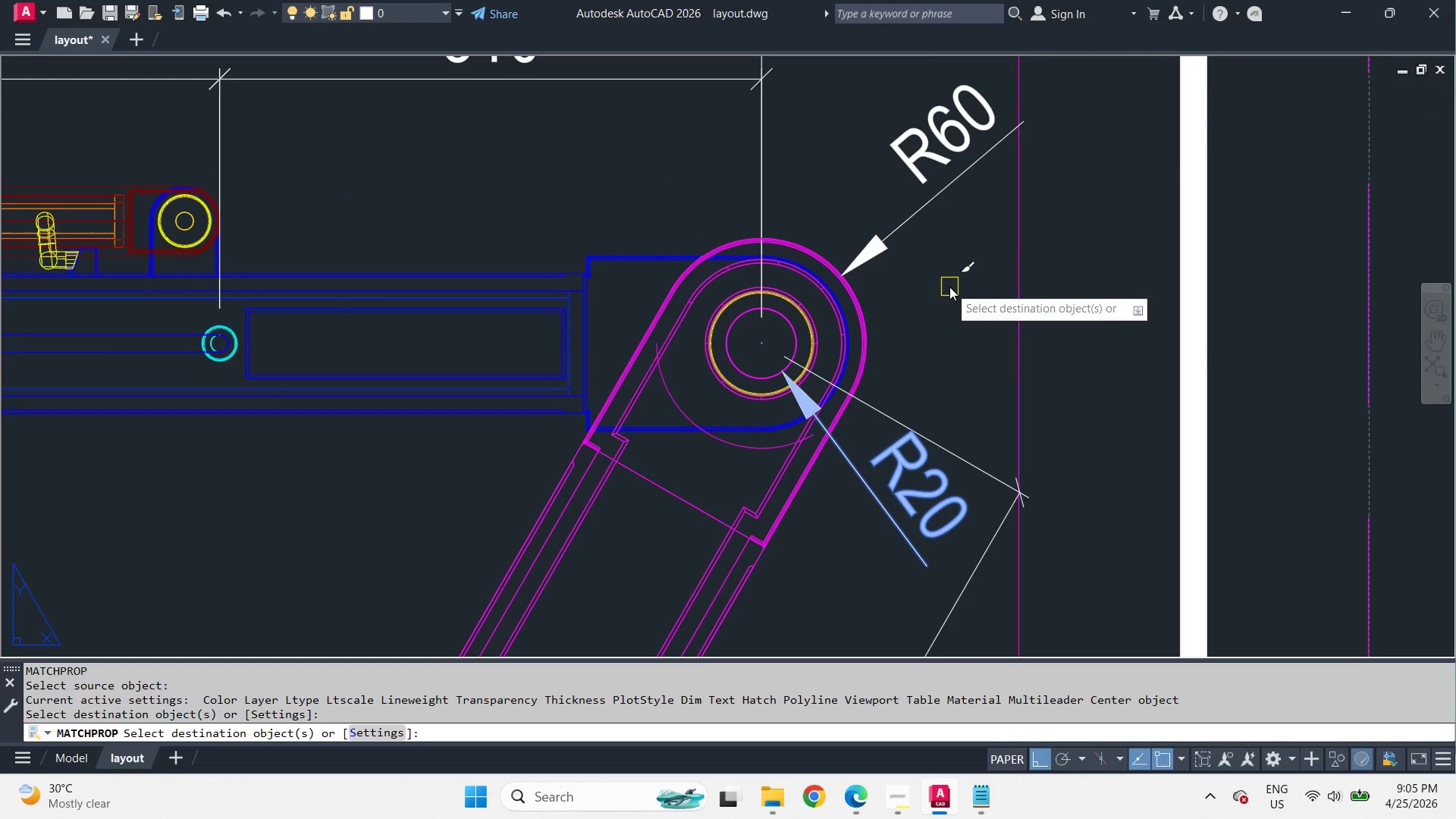 
key(Space)
 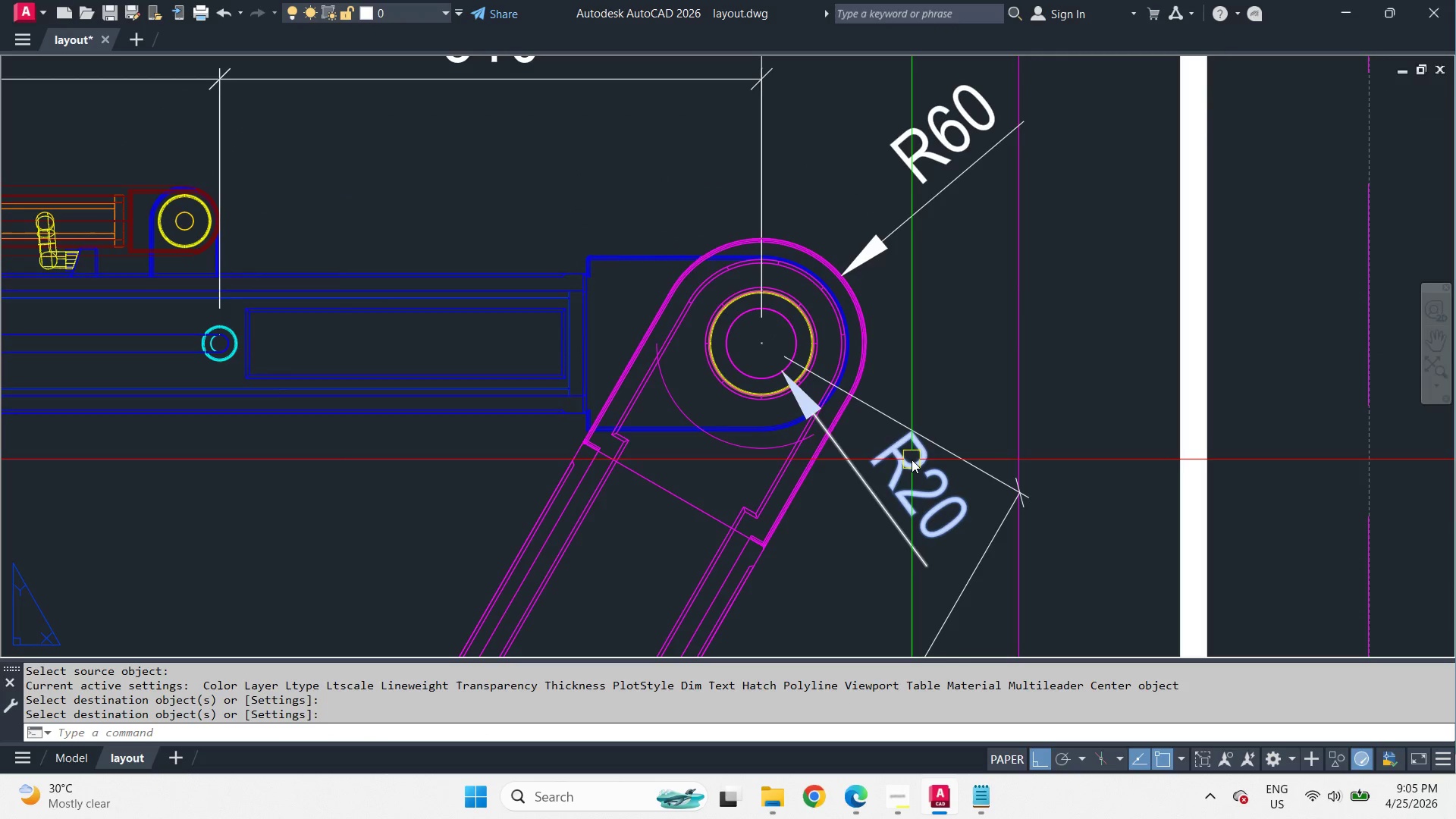 
left_click([912, 460])
 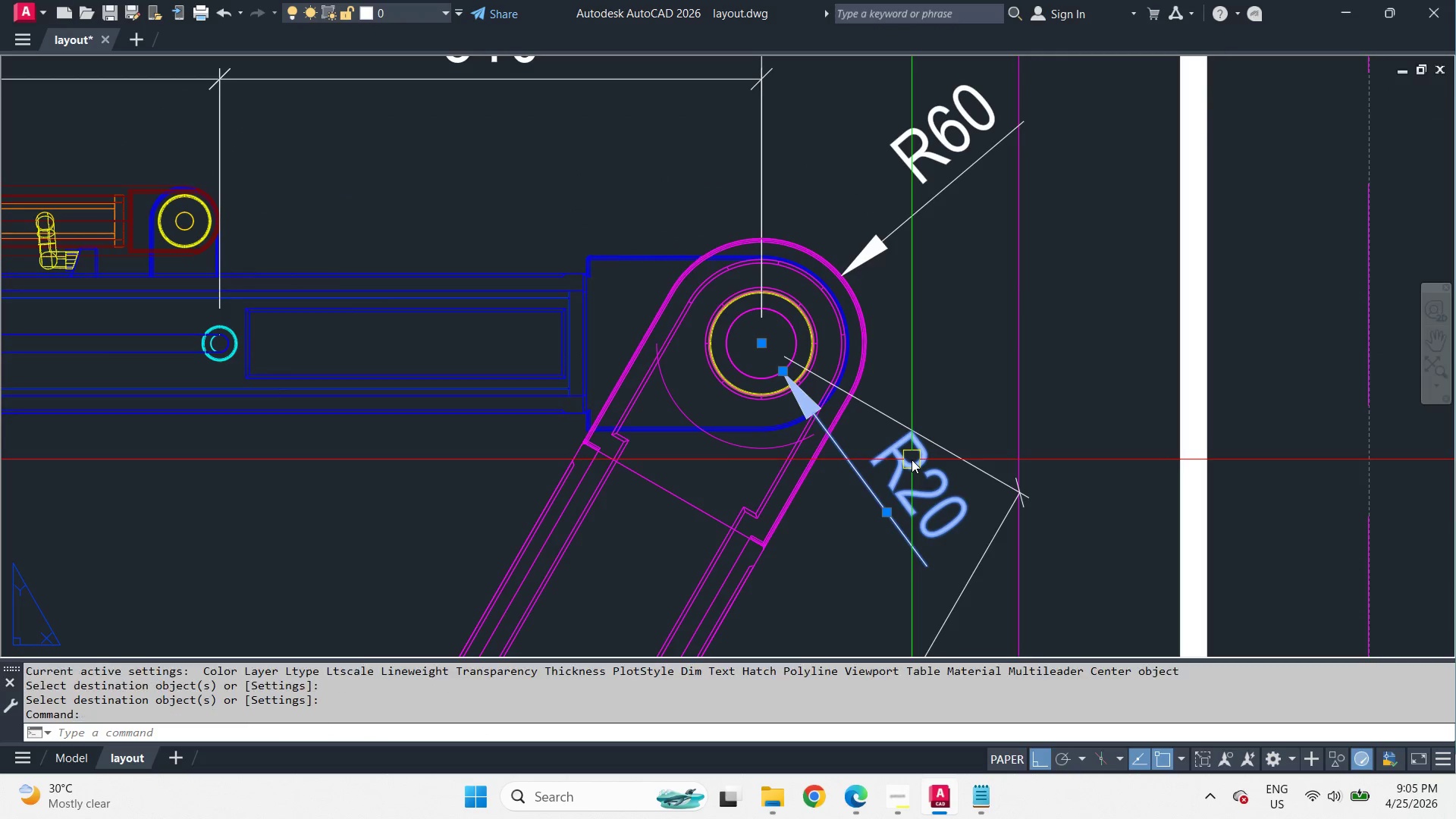 
type(e re )
 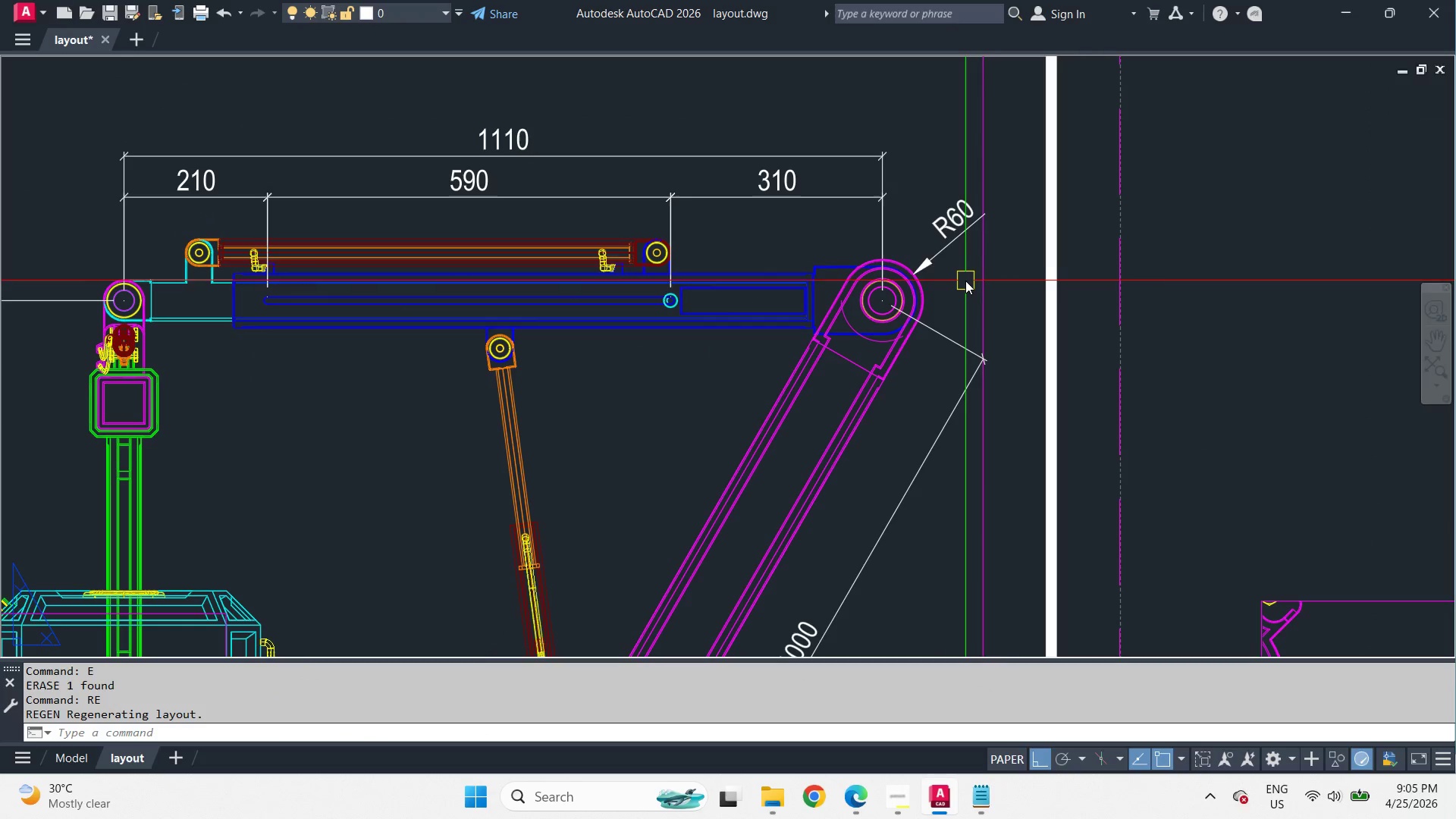 
scroll: coordinate [1155, 126], scroll_direction: down, amount: 4.0
 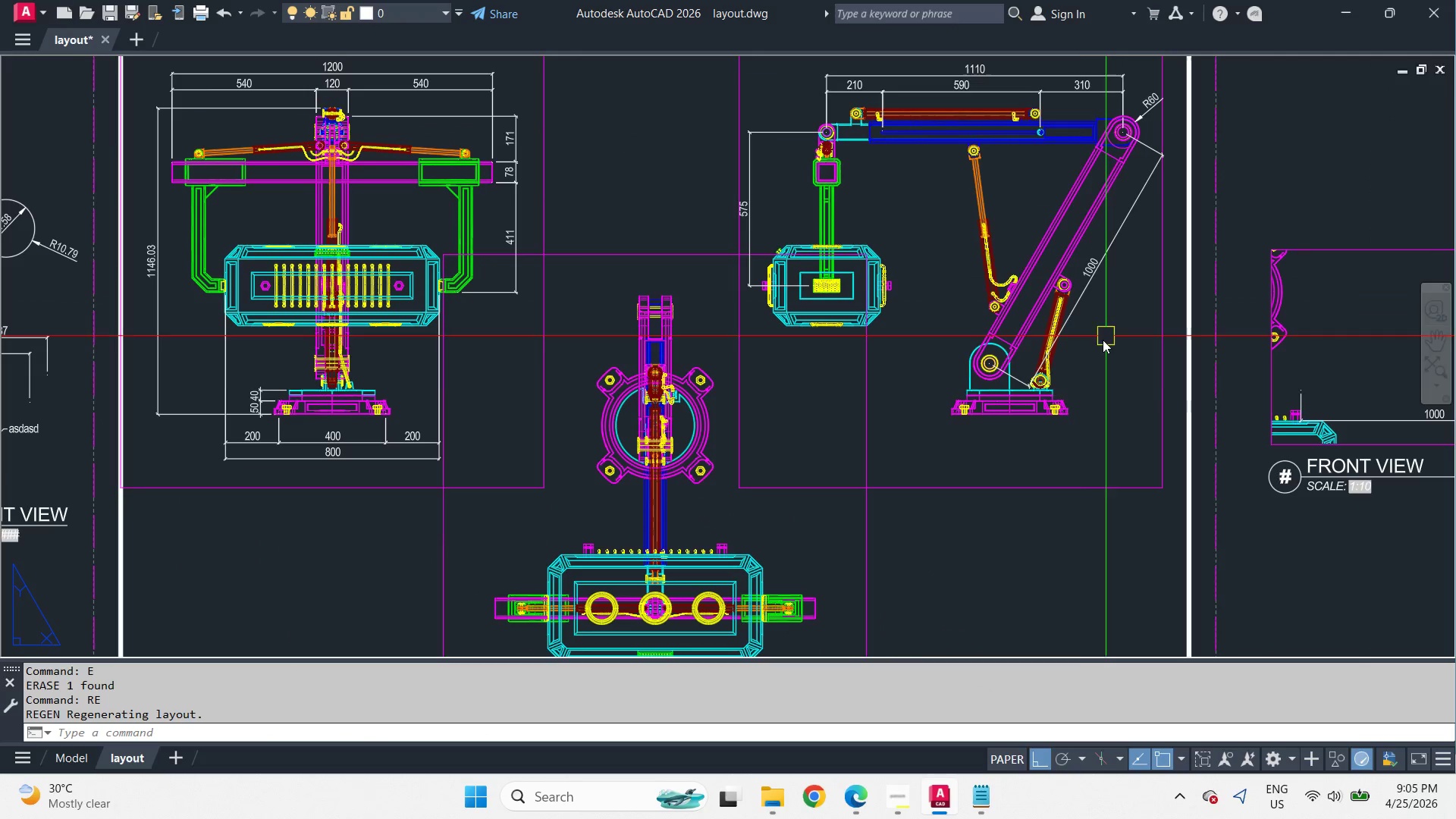 
scroll: coordinate [929, 264], scroll_direction: up, amount: 6.0
 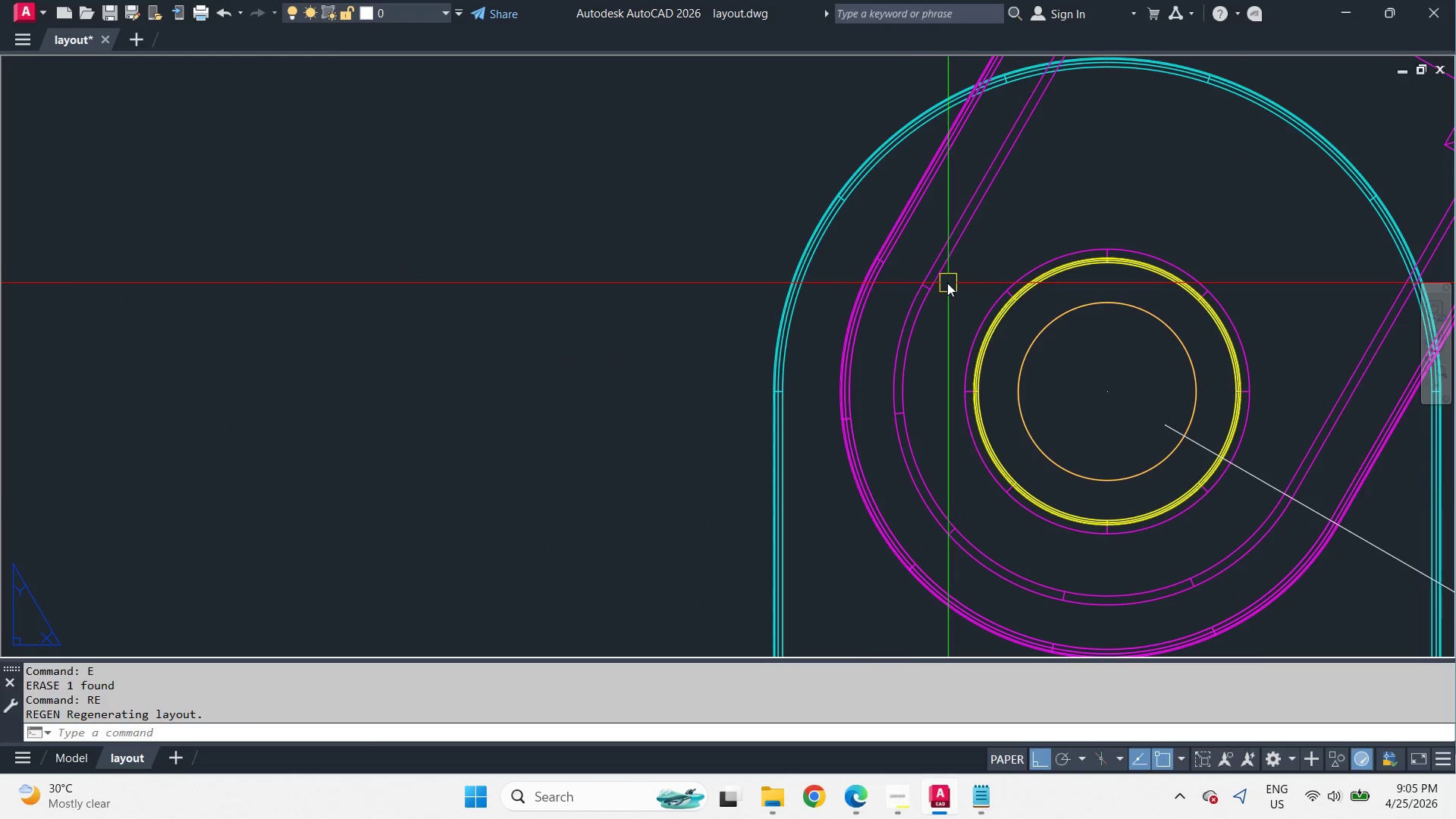 
scroll: coordinate [845, 239], scroll_direction: down, amount: 5.0
 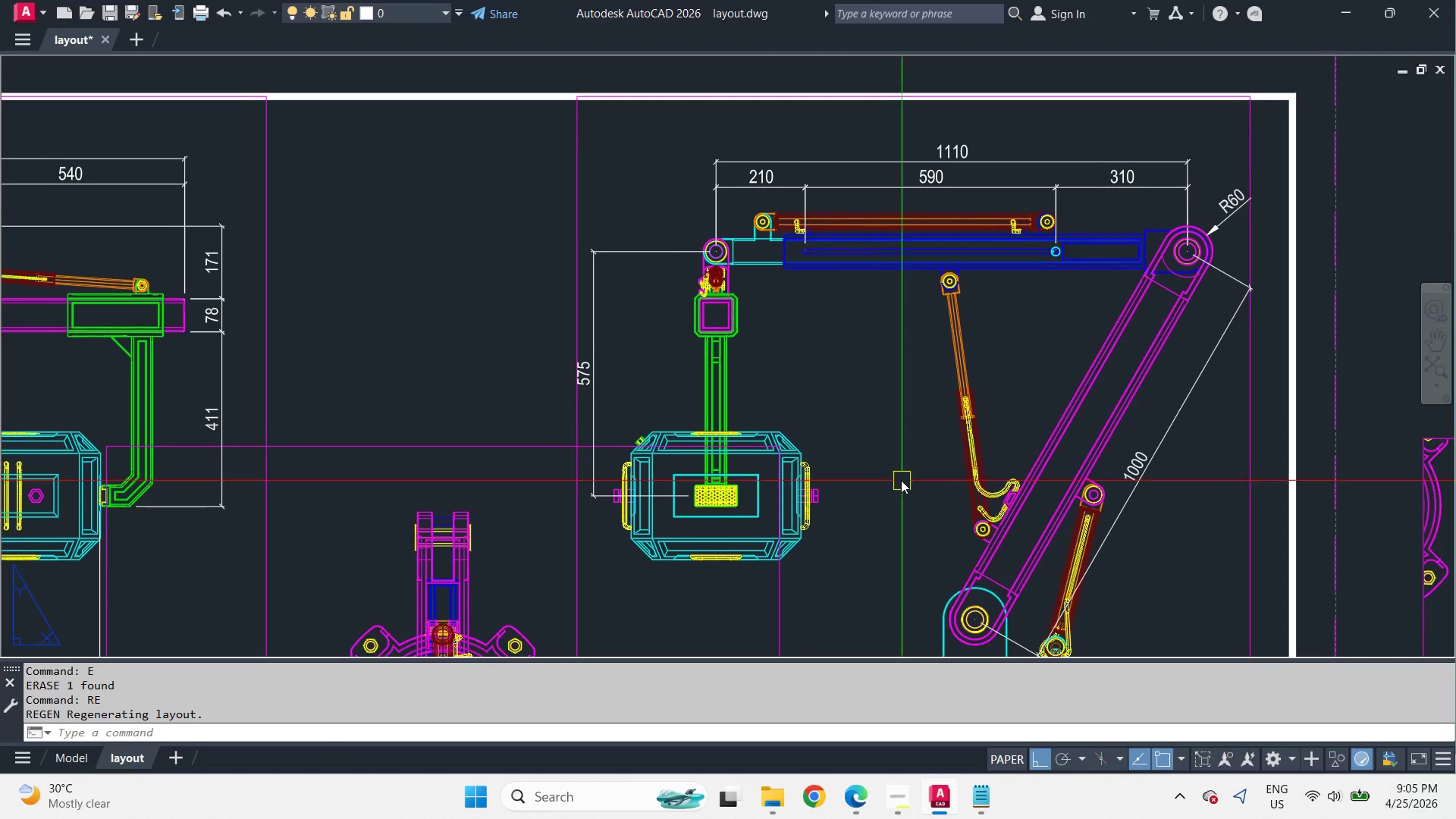 
scroll: coordinate [702, 280], scroll_direction: up, amount: 5.0
 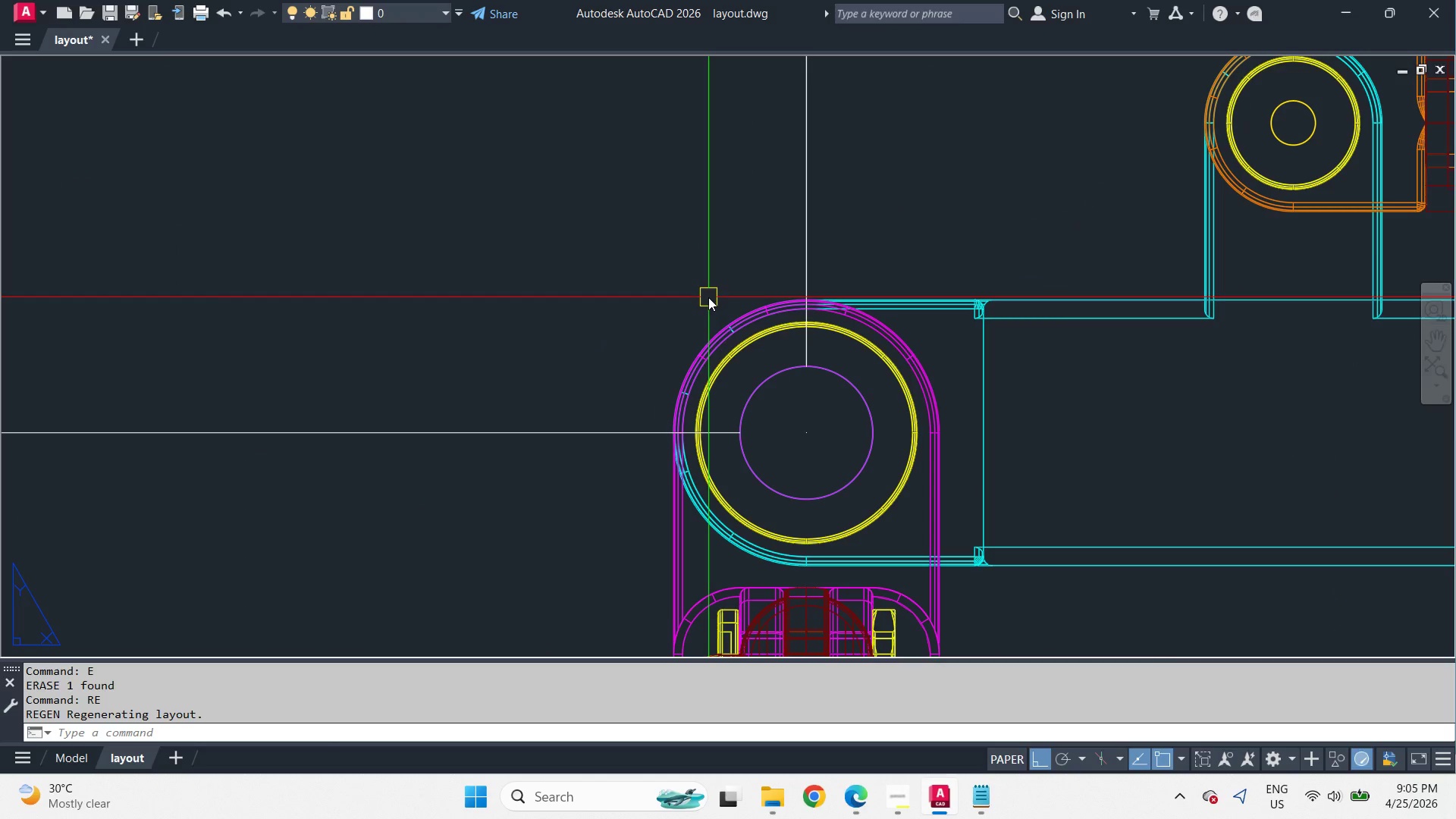 
key(C)
 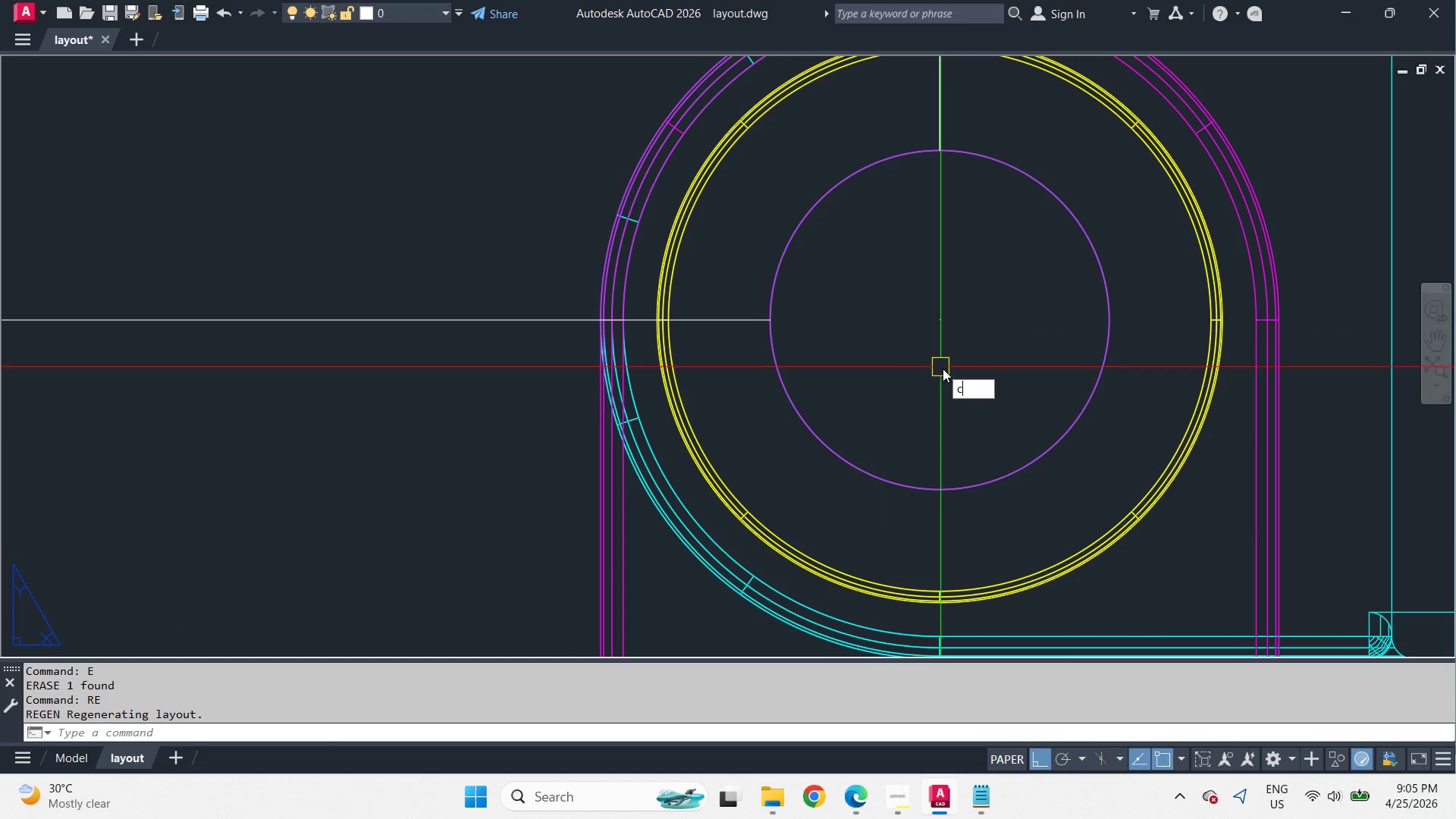 
scroll: coordinate [780, 457], scroll_direction: up, amount: 2.0
 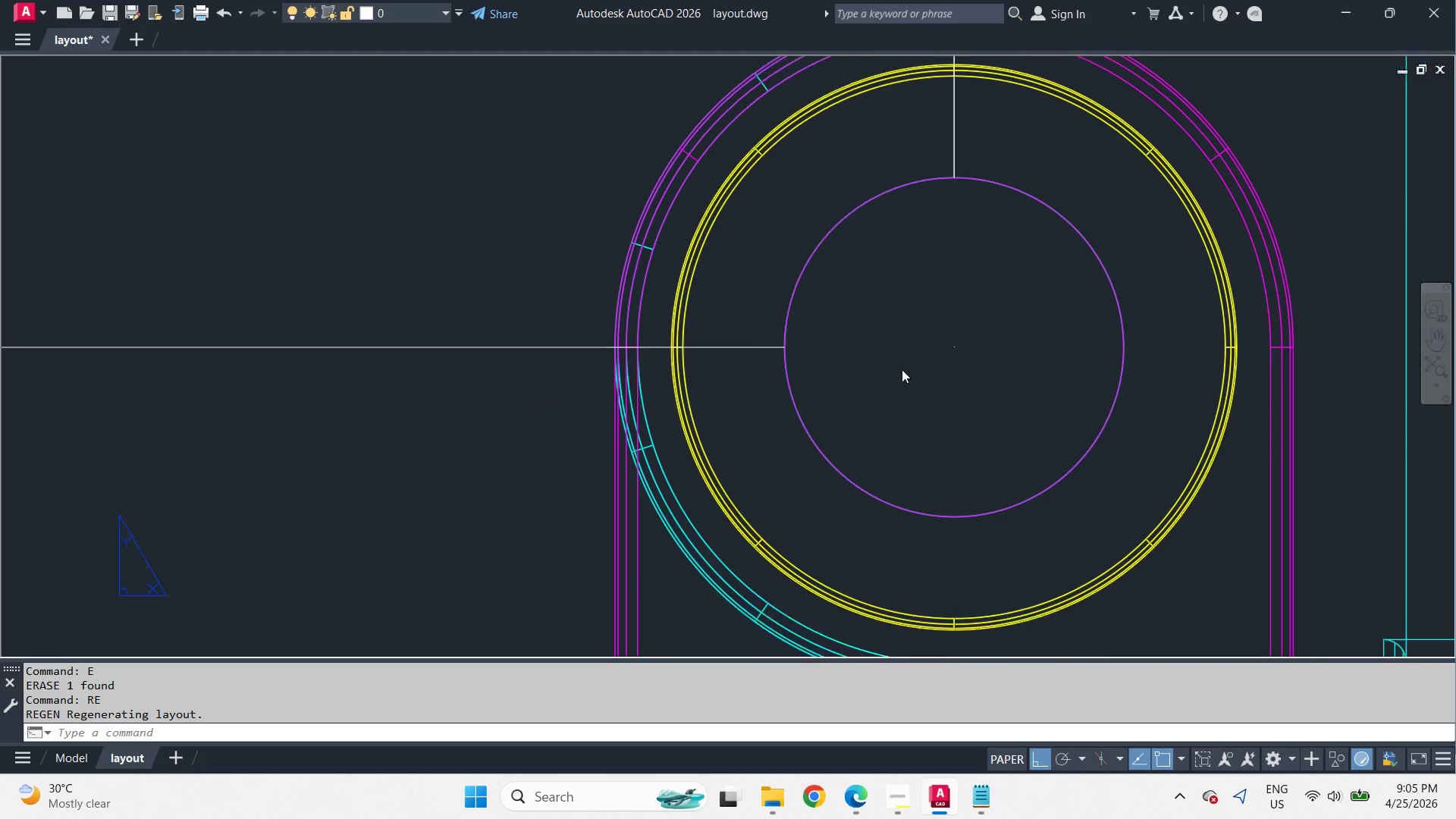 
key(Space)
 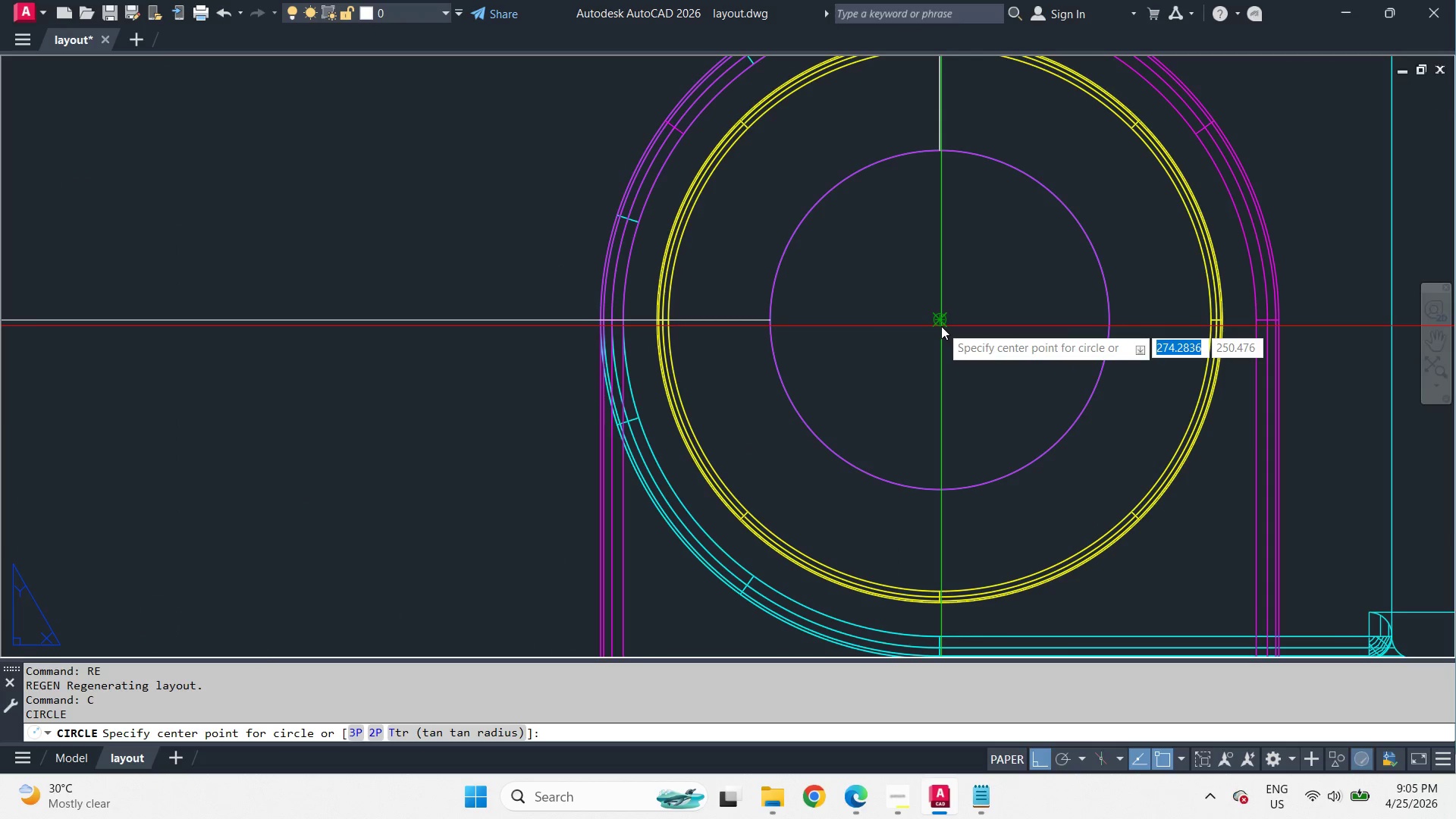 
left_click([941, 326])
 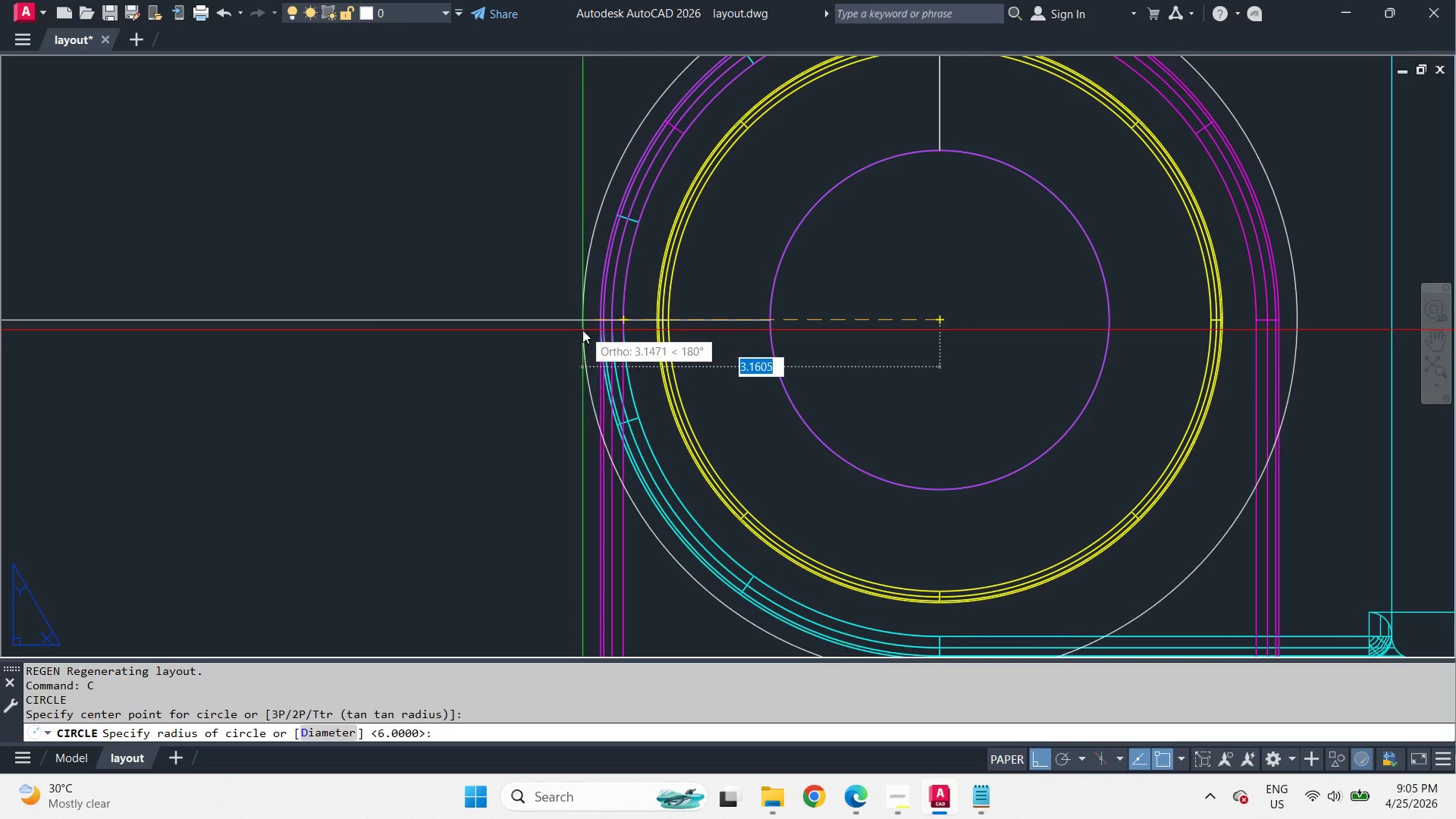 
left_click([593, 334])
 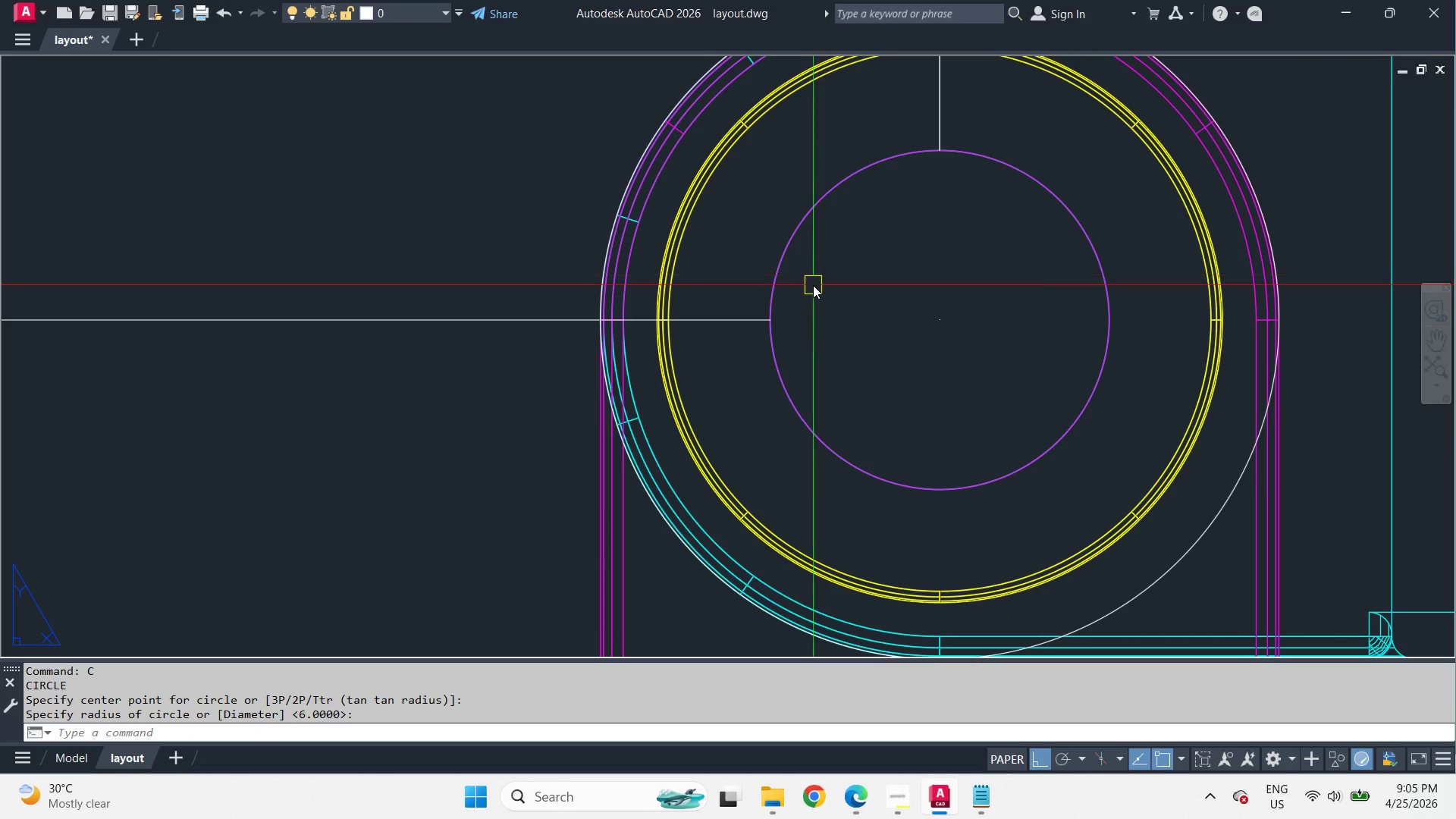 
type(ma )
 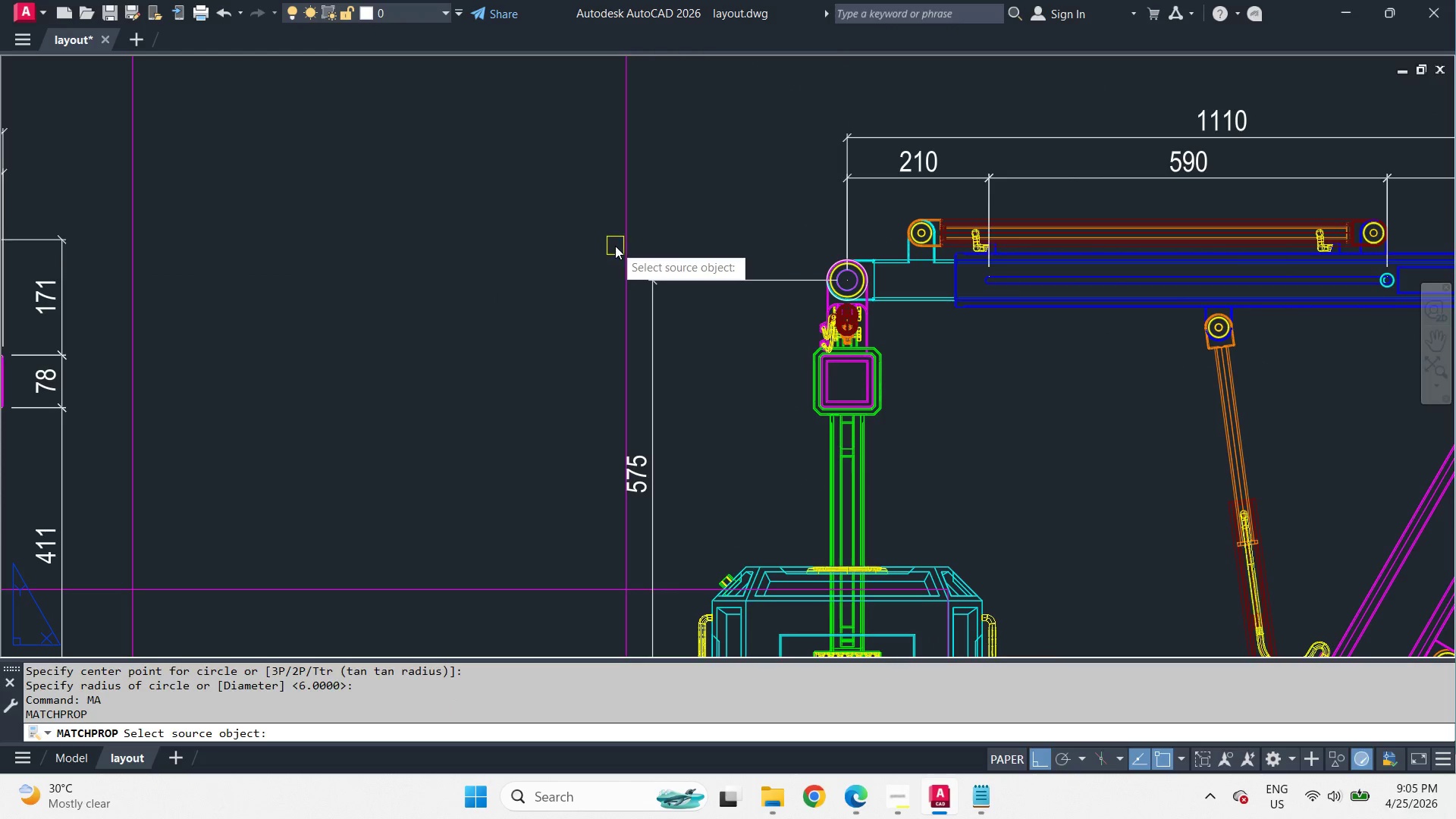 
left_click_drag(start_coordinate=[615, 246], to_coordinate=[623, 246])
 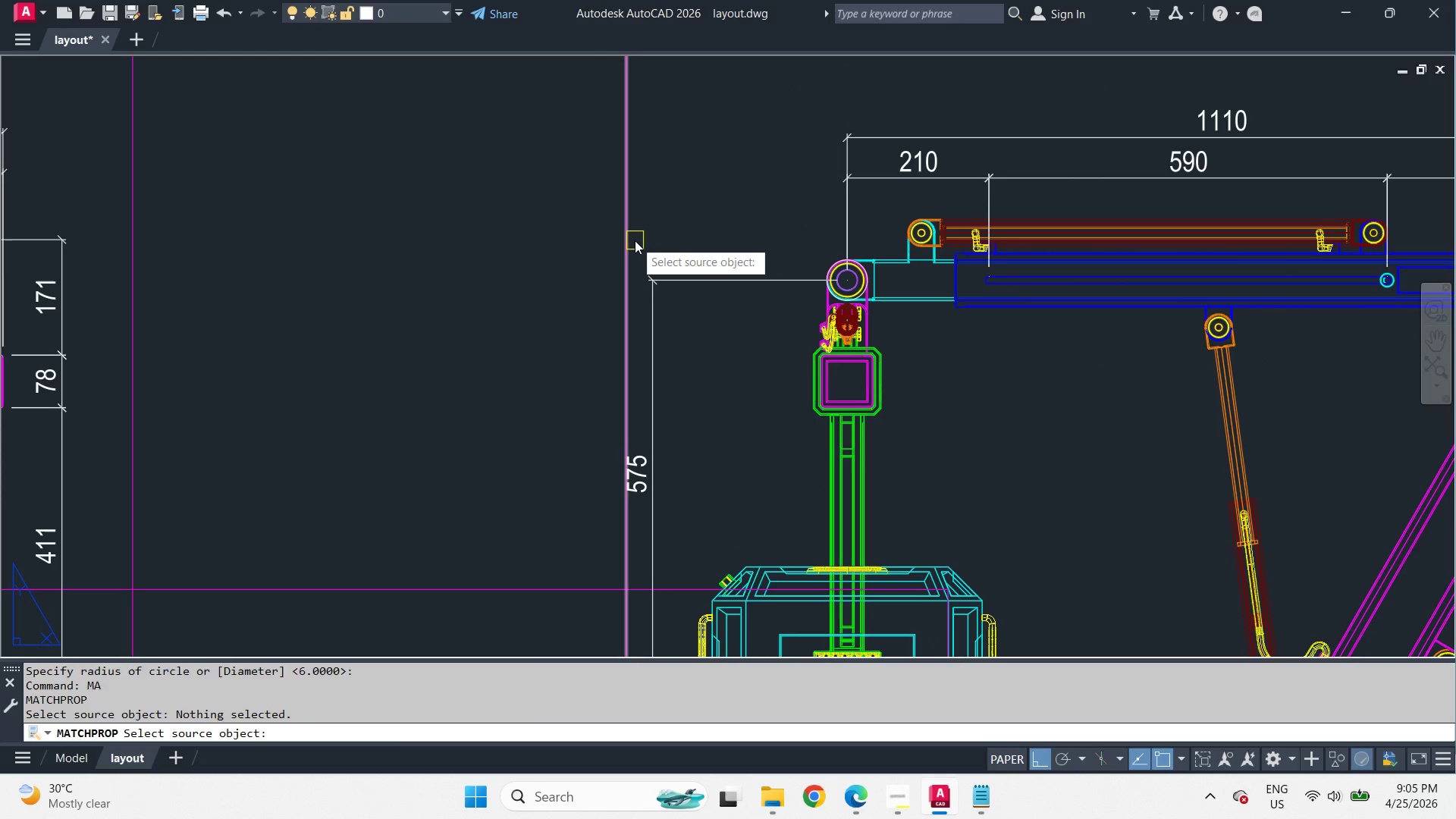 
left_click([635, 240])
 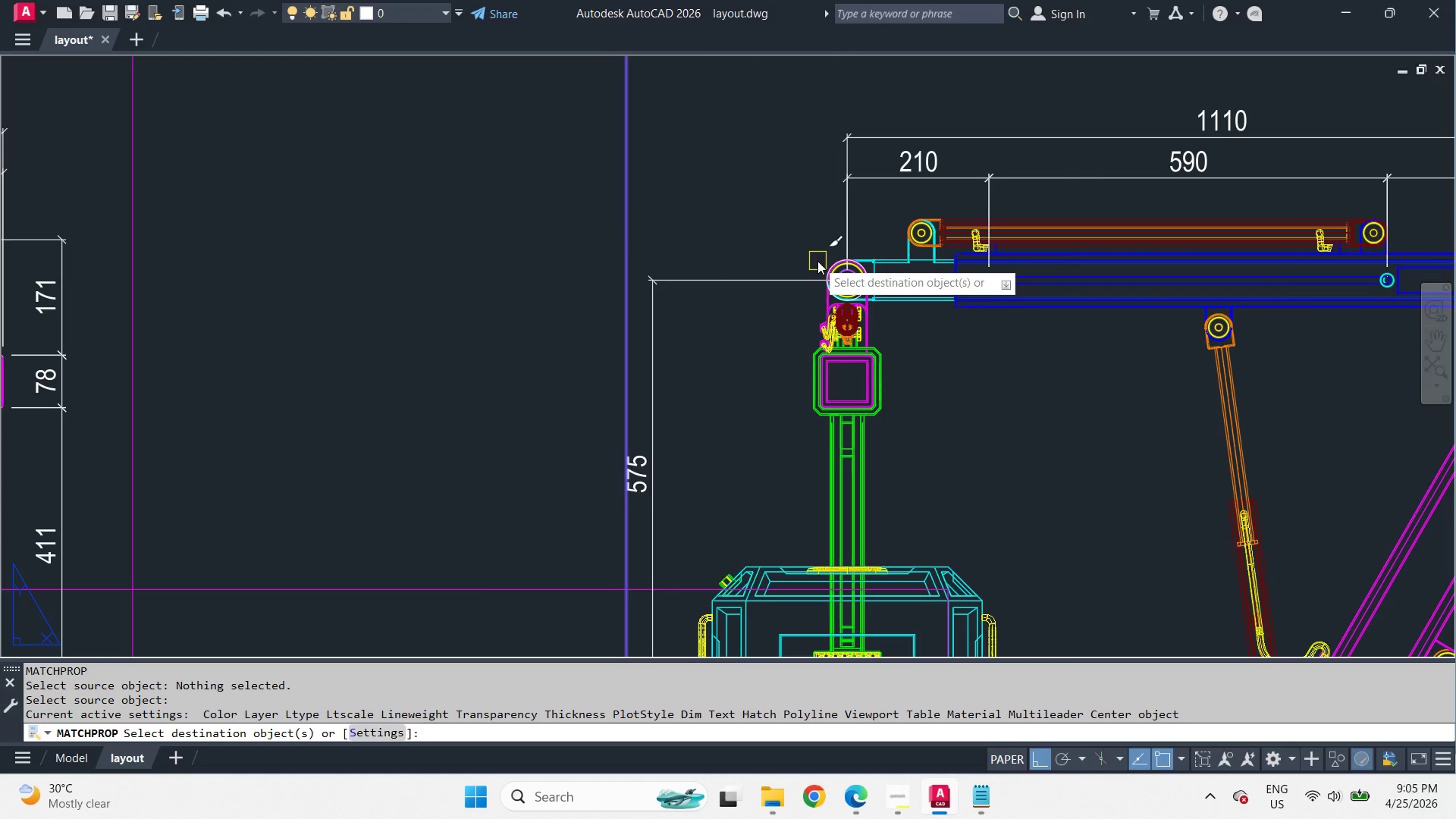 
scroll: coordinate [846, 275], scroll_direction: down, amount: 6.0
 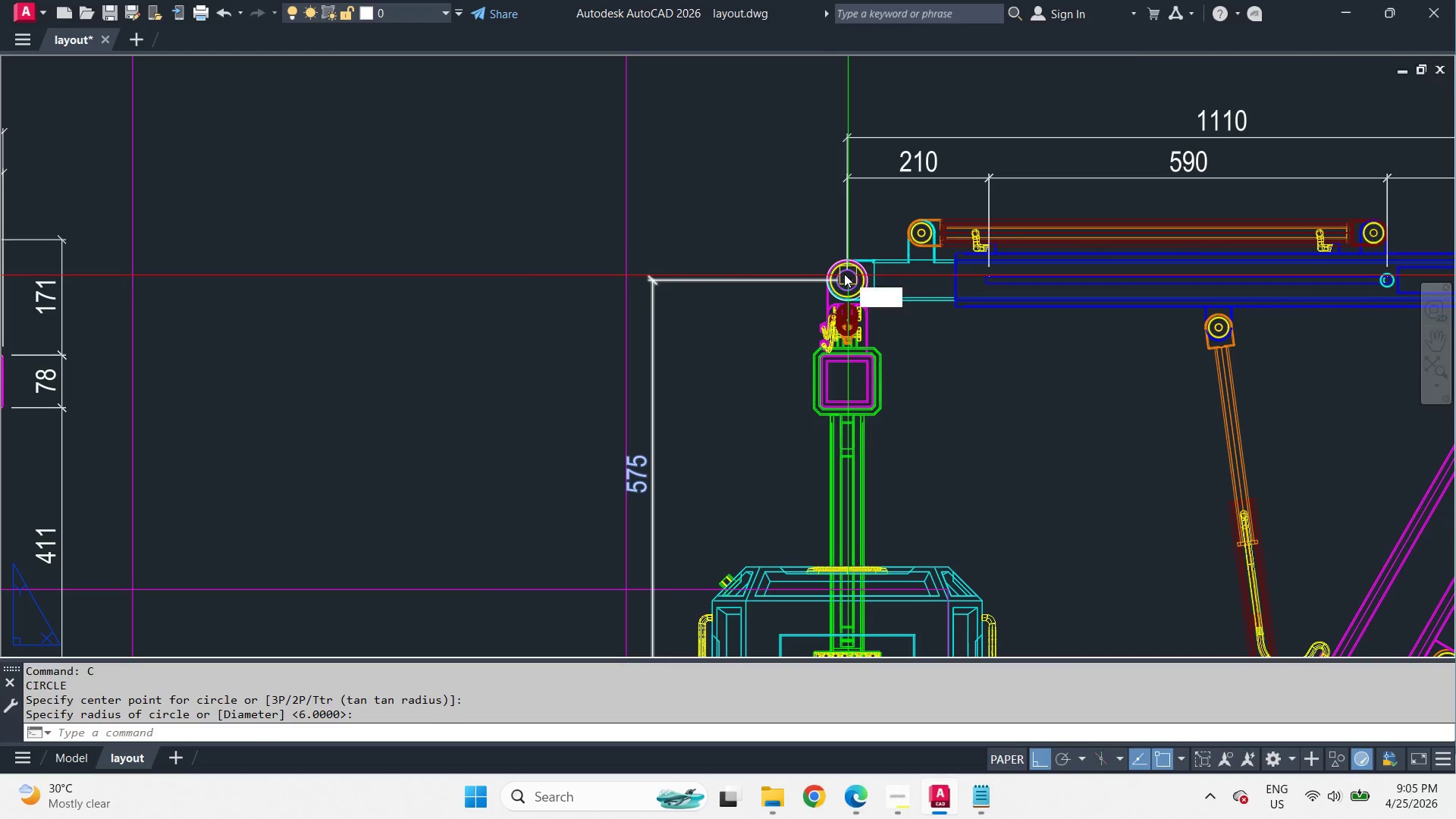 
left_click([824, 262])
 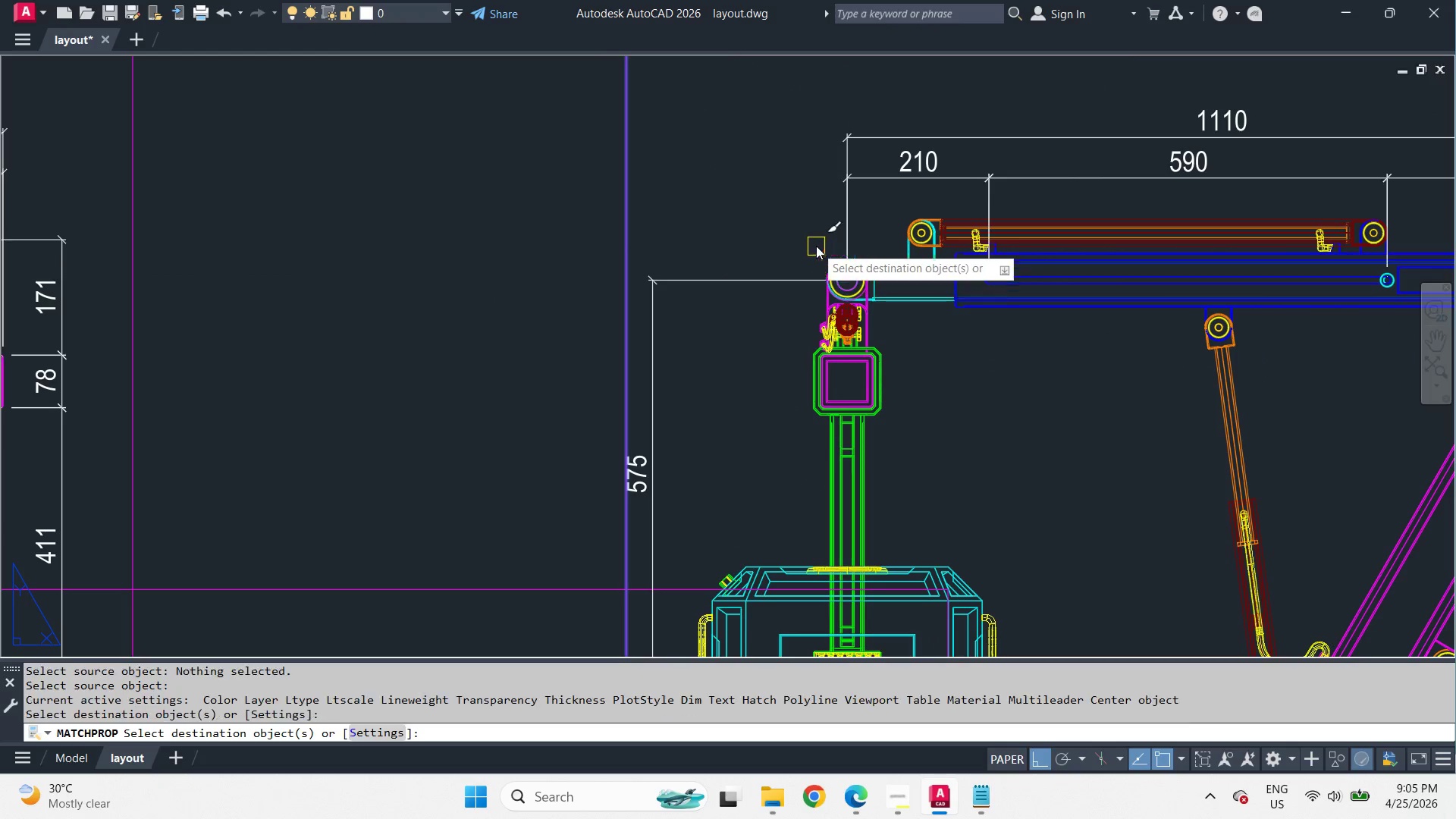 
type( dra )
 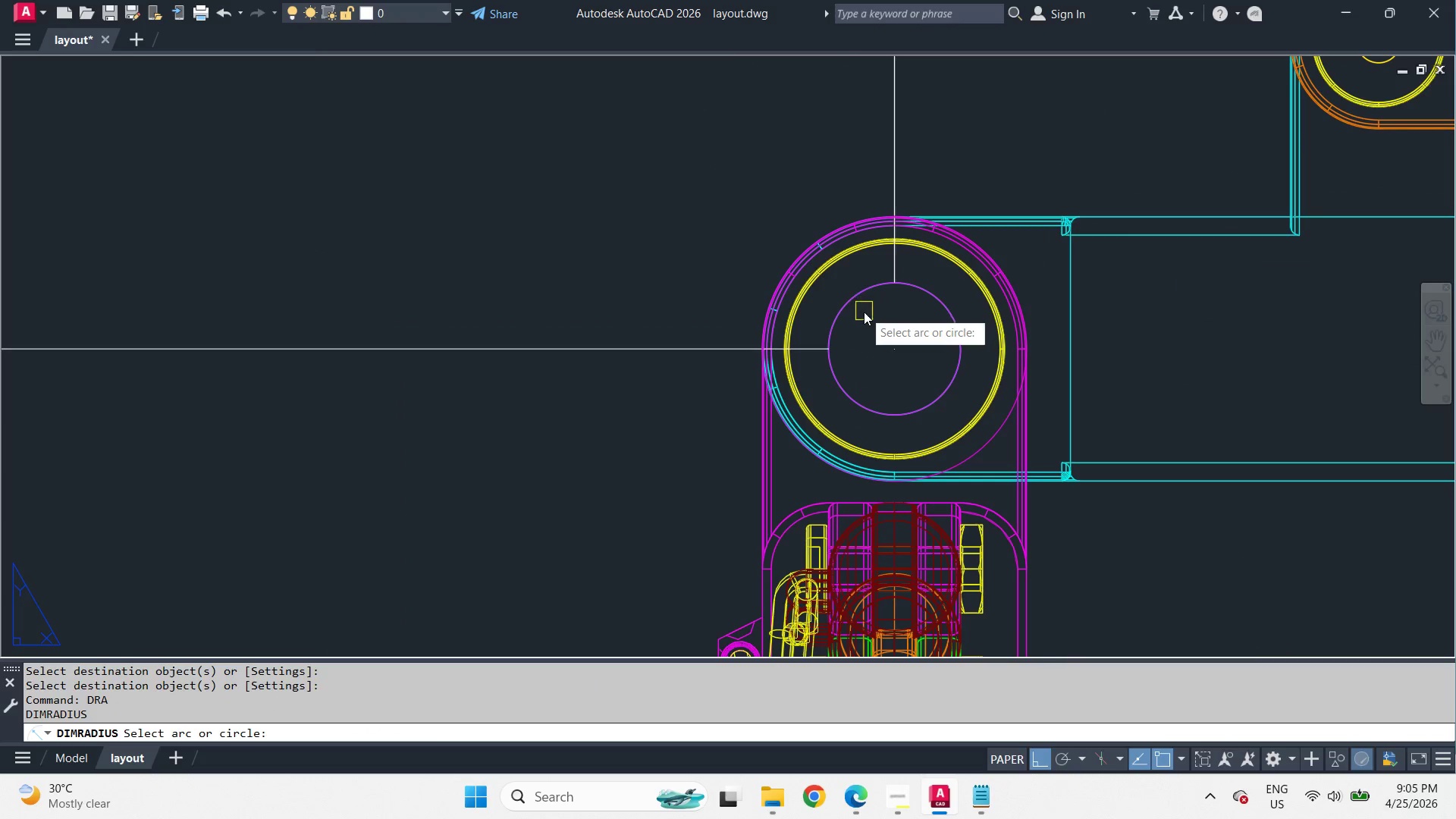 
scroll: coordinate [822, 253], scroll_direction: up, amount: 2.0
 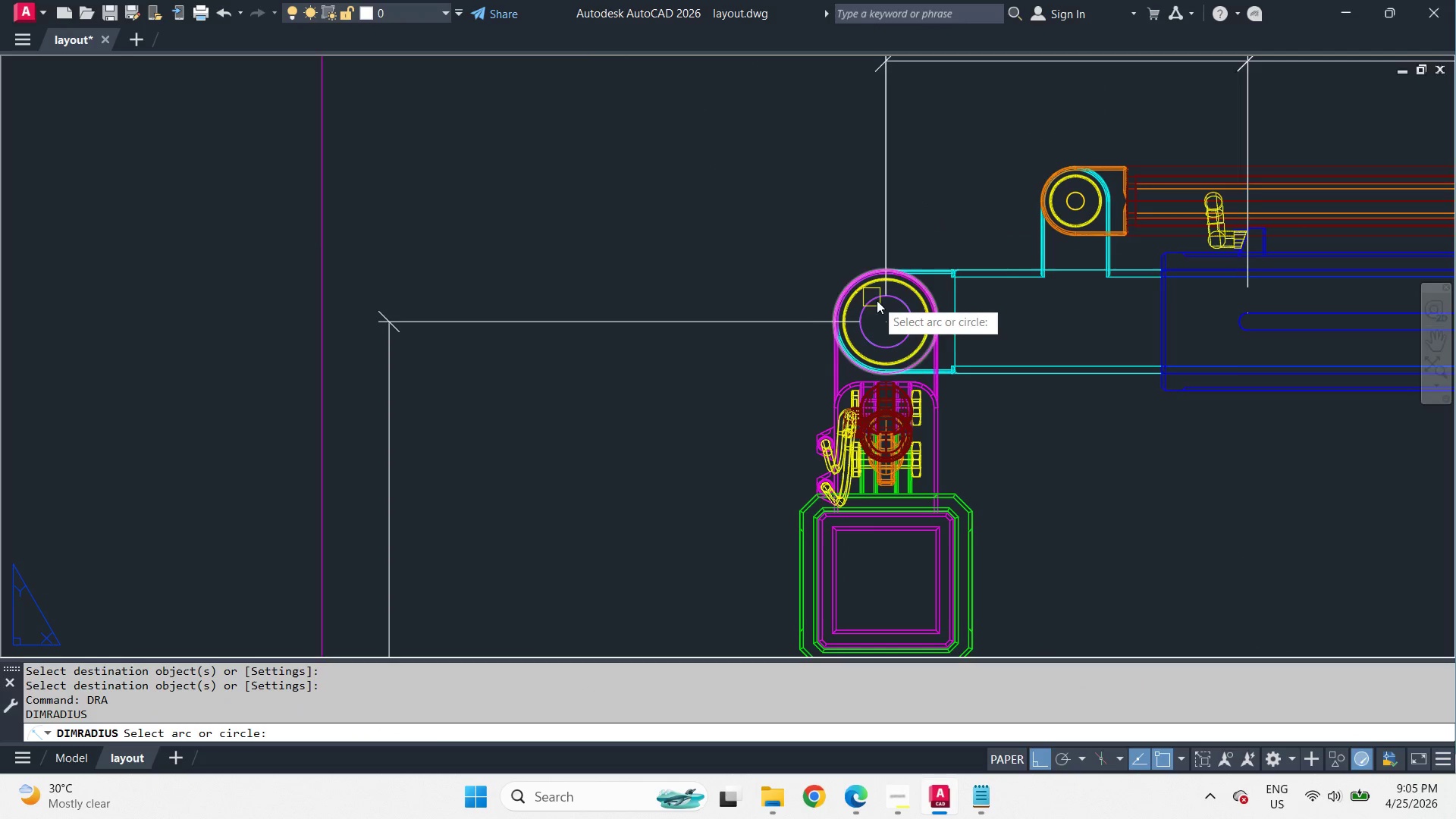 
left_click_drag(start_coordinate=[786, 263], to_coordinate=[780, 258])
 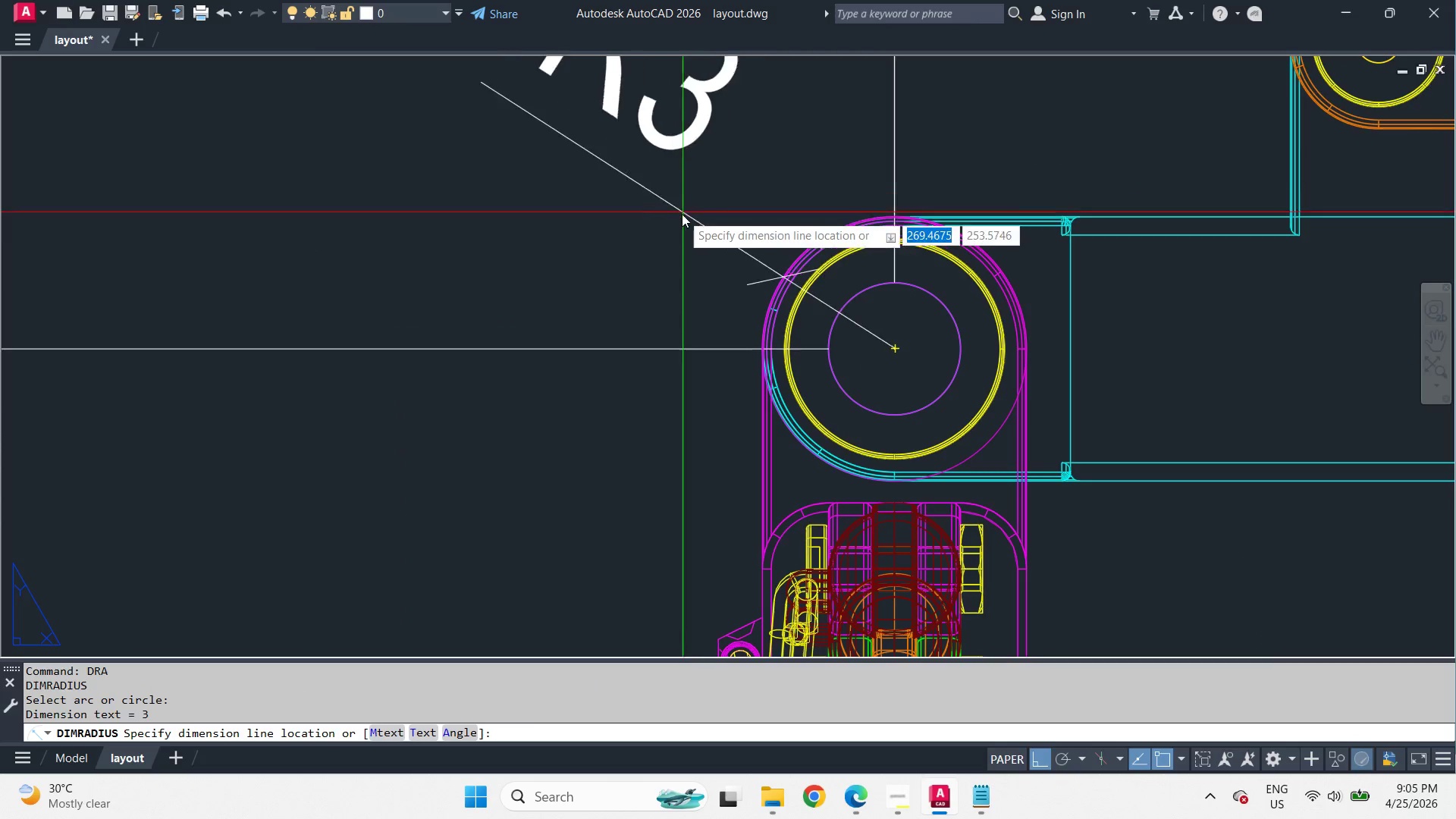 
scroll: coordinate [879, 303], scroll_direction: up, amount: 2.0
 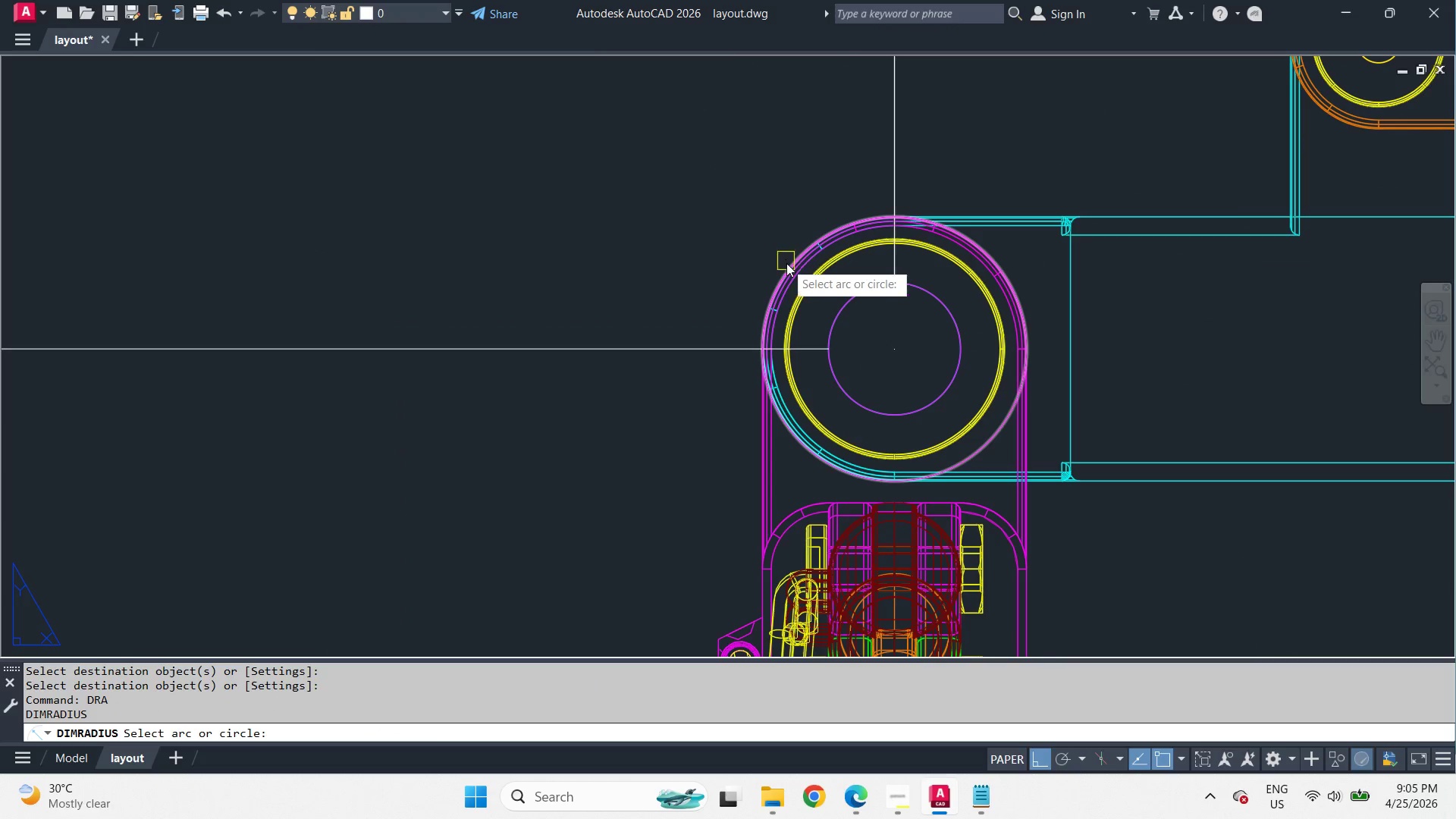 
left_click([662, 199])
 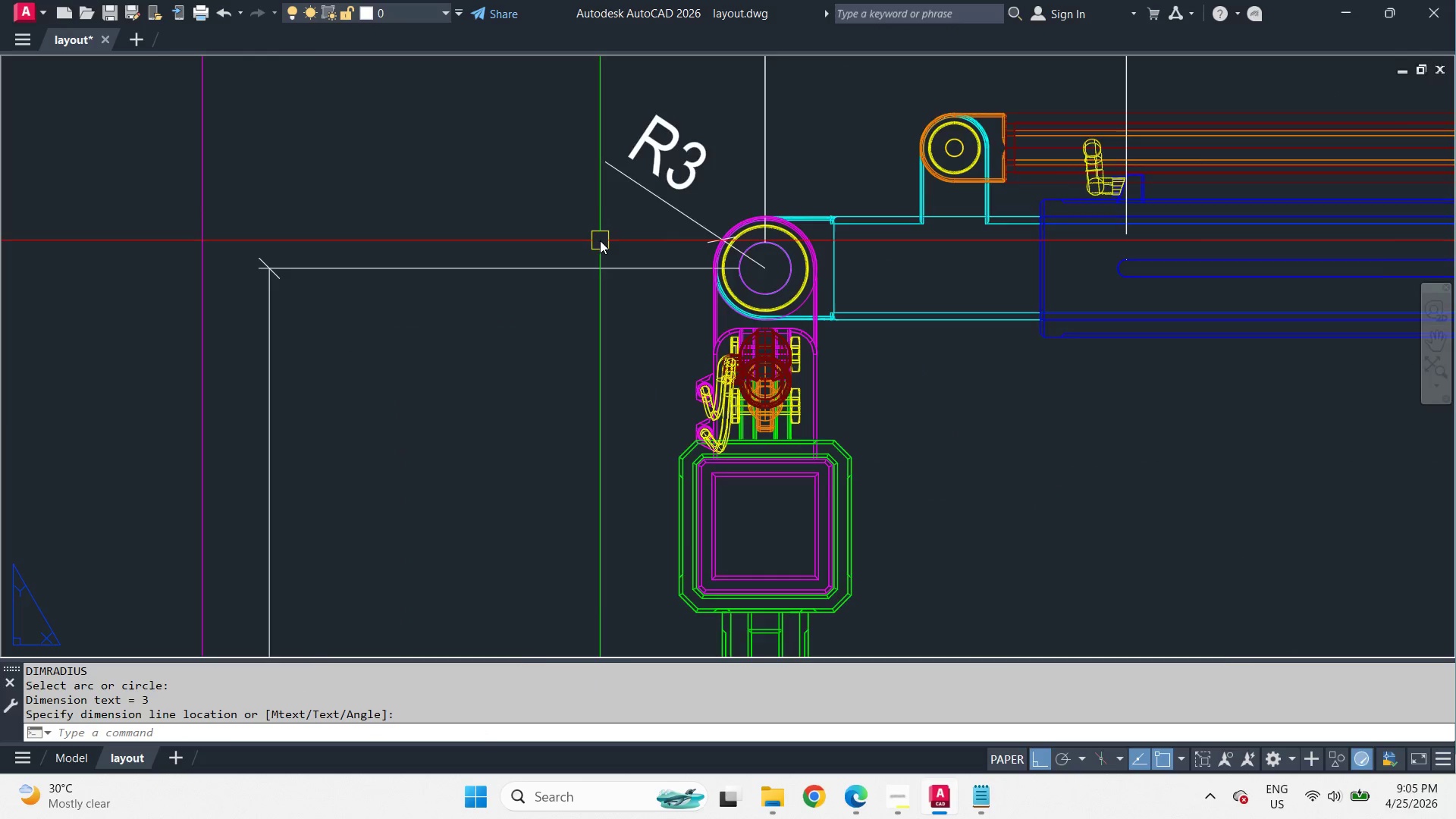 
type(ma )
 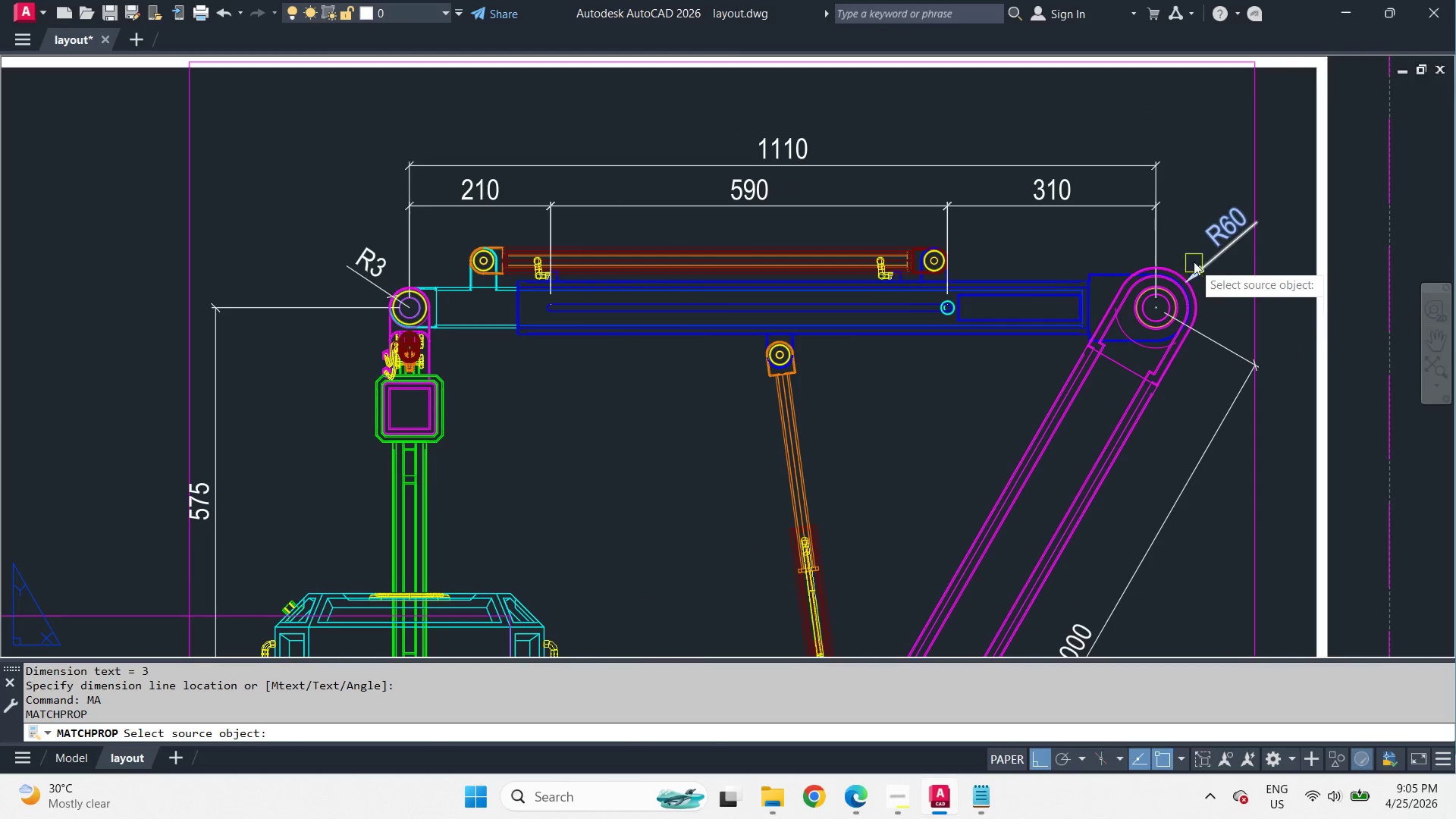 
scroll: coordinate [682, 216], scroll_direction: down, amount: 2.0
 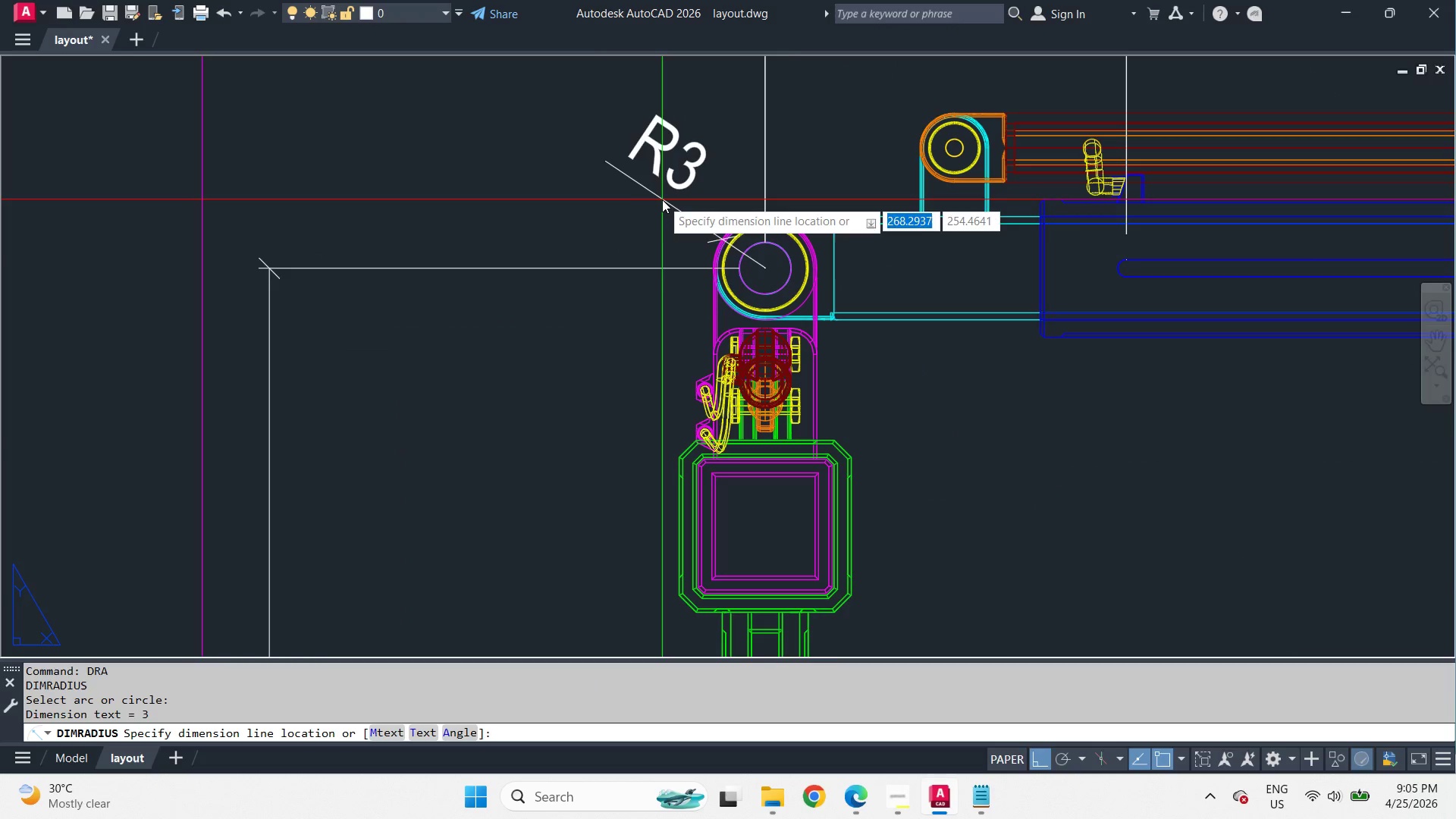 
left_click([1211, 250])
 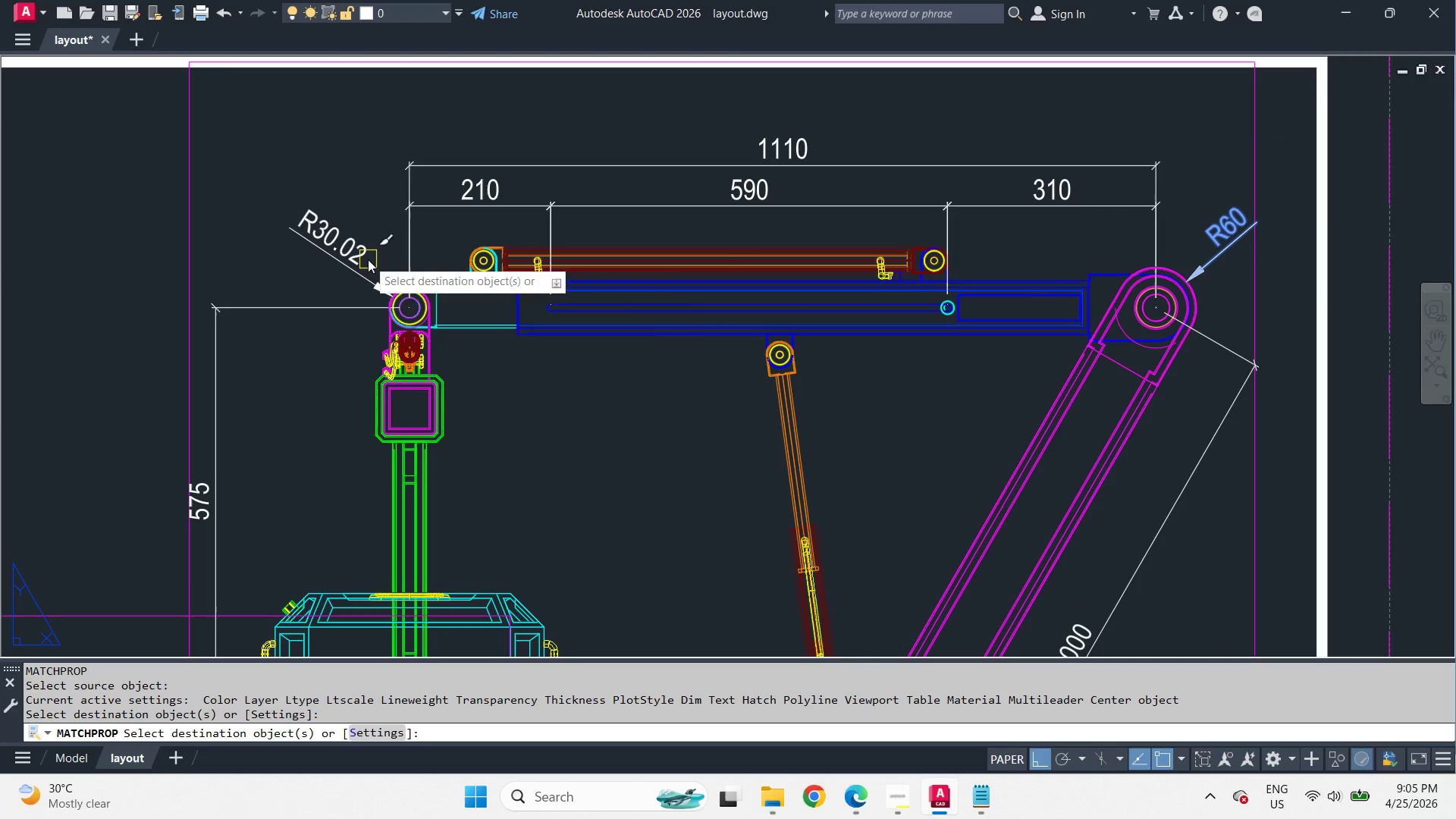 
scroll: coordinate [601, 243], scroll_direction: down, amount: 2.0
 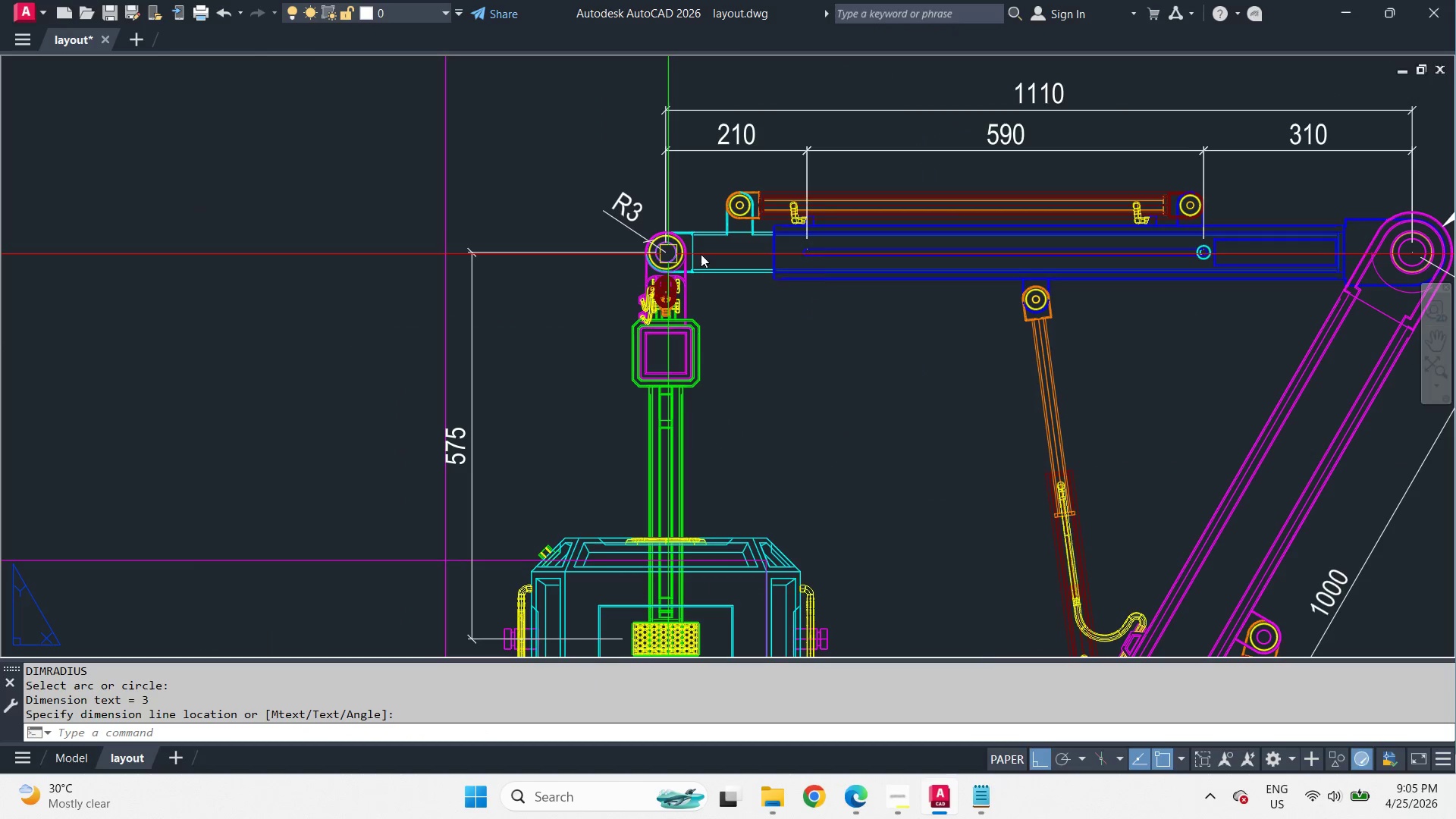 
key(Space)
 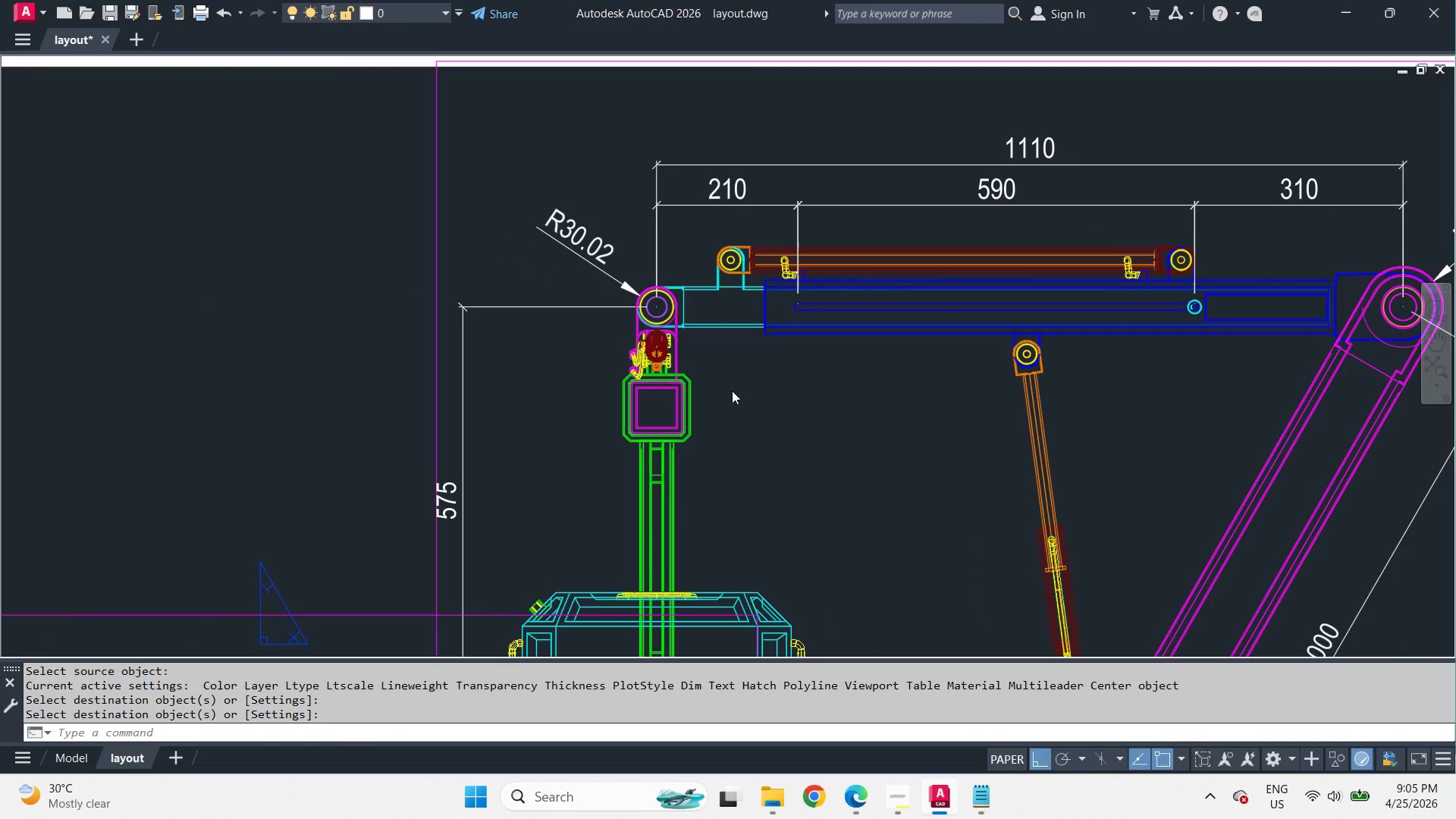 
left_click([758, 351])
 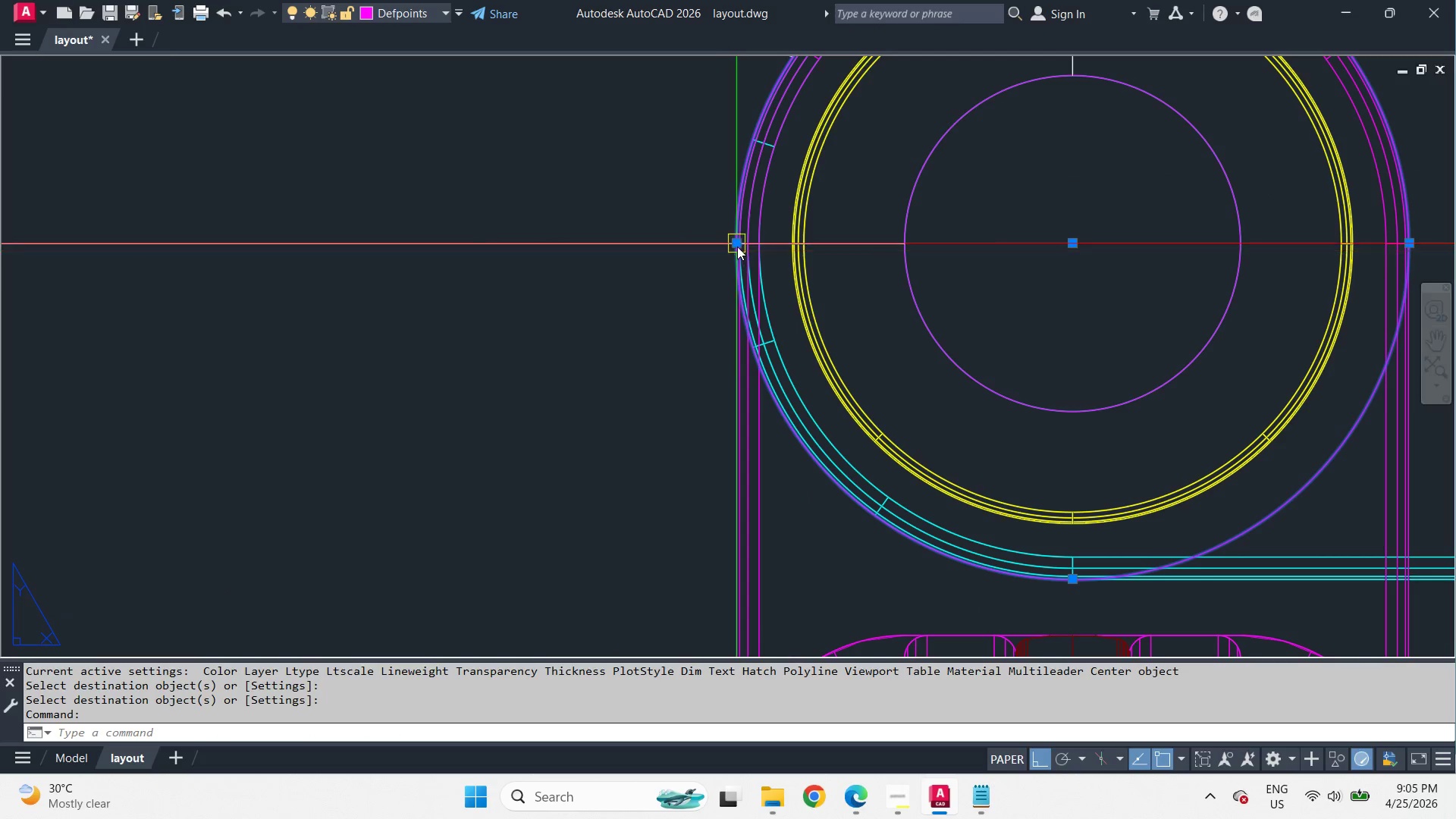 
scroll: coordinate [729, 352], scroll_direction: up, amount: 6.0
 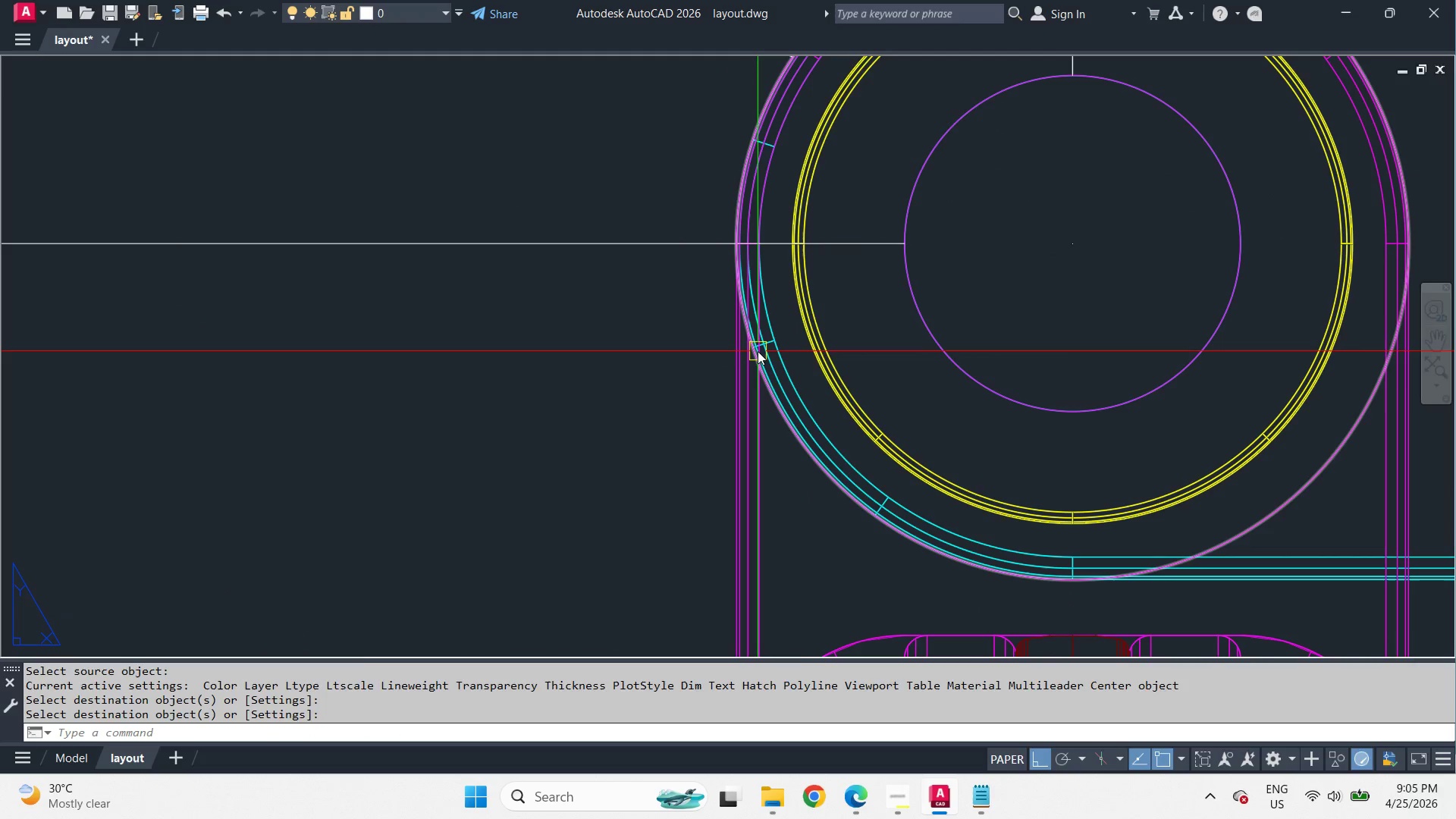 
left_click([737, 244])
 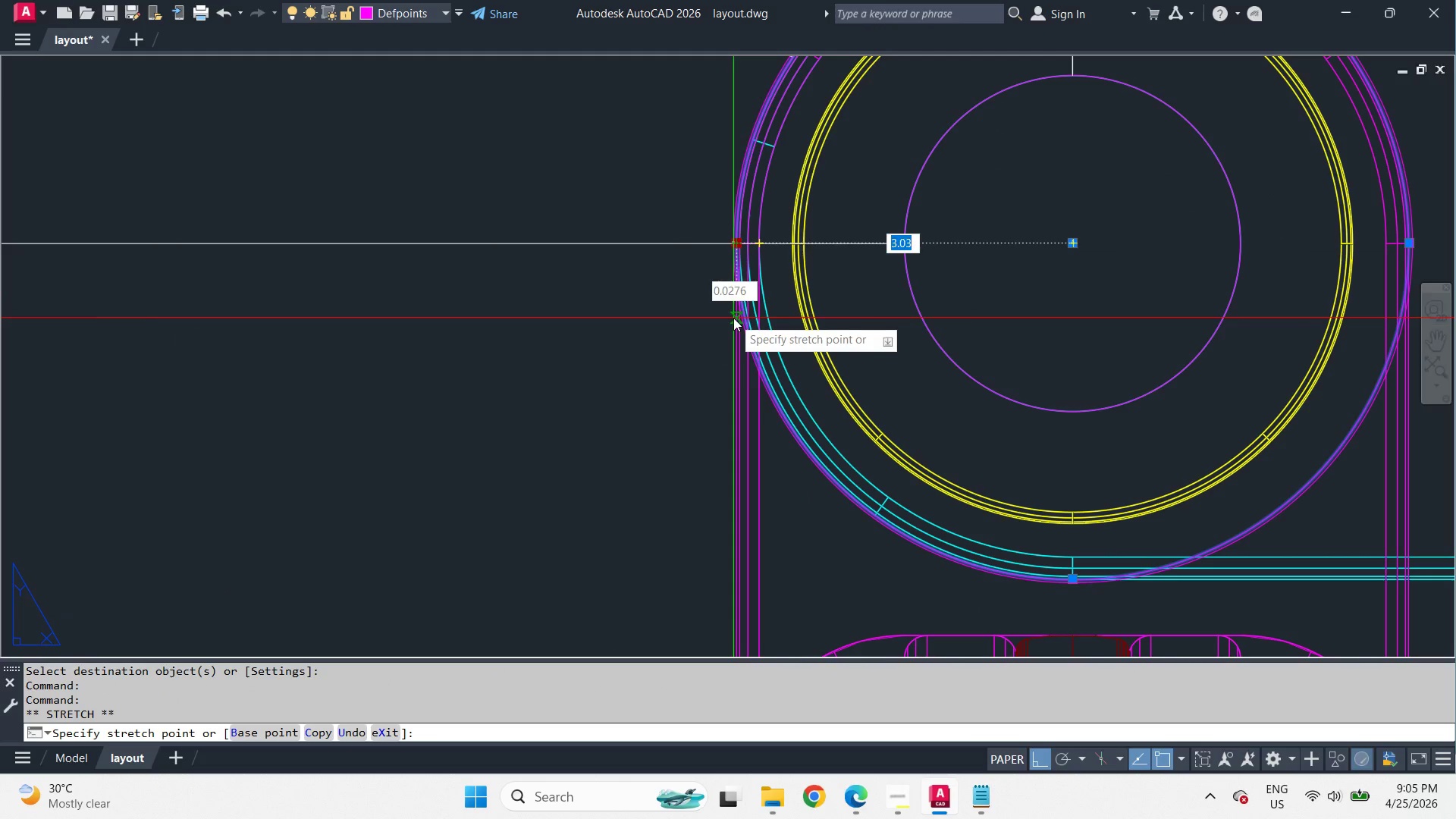 
type(end )
 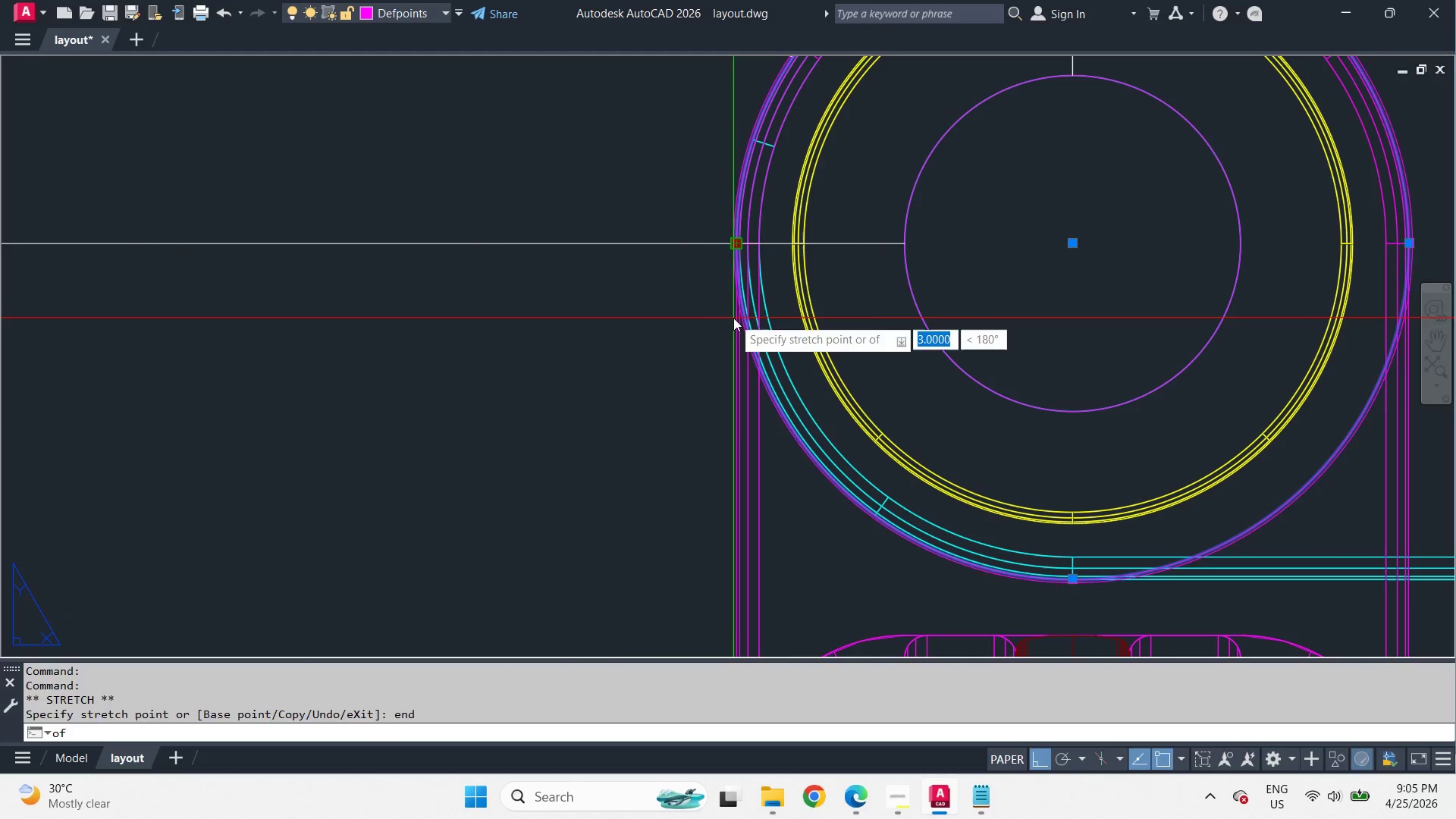 
left_click([733, 318])
 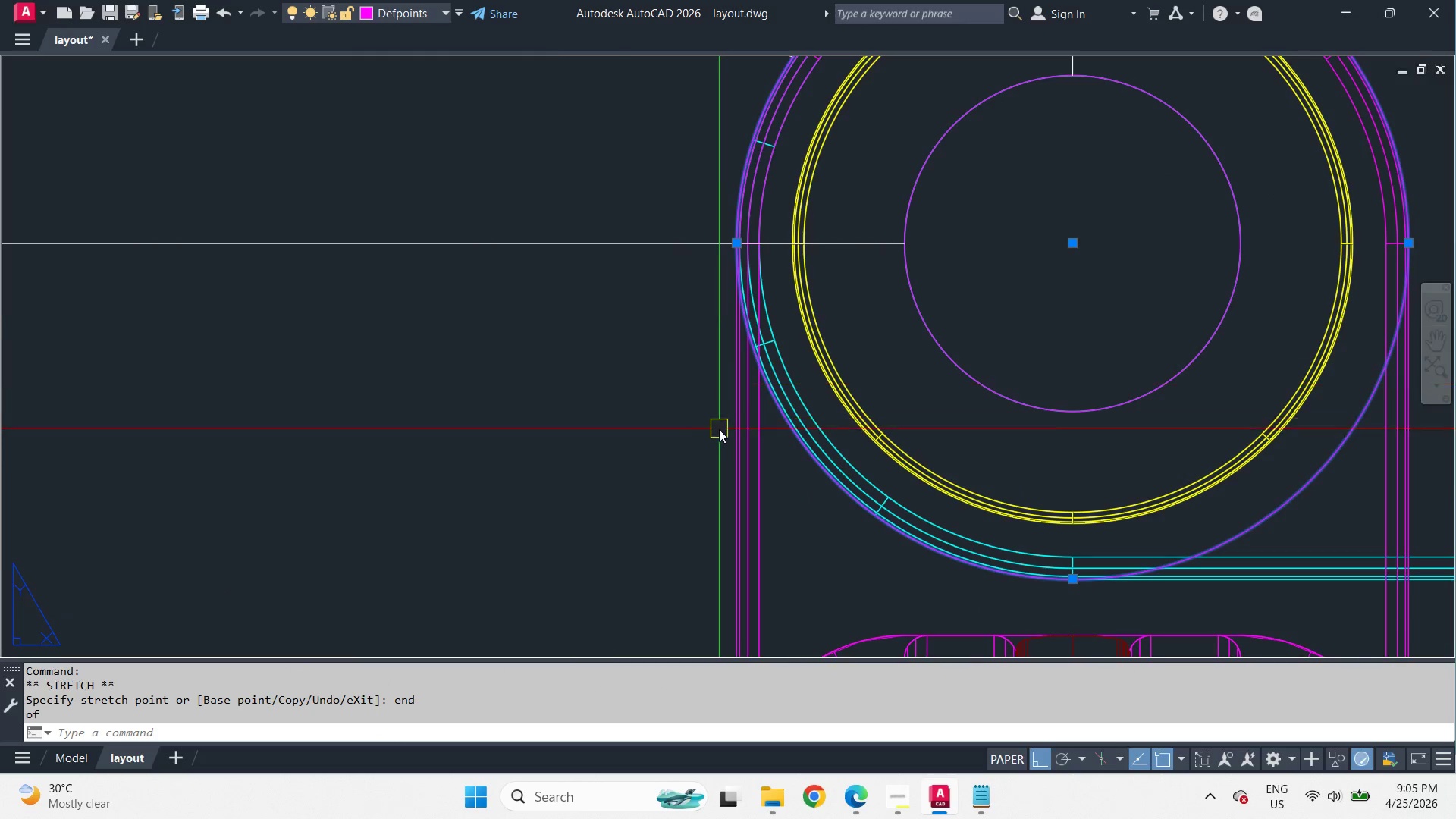 
key(Escape)
 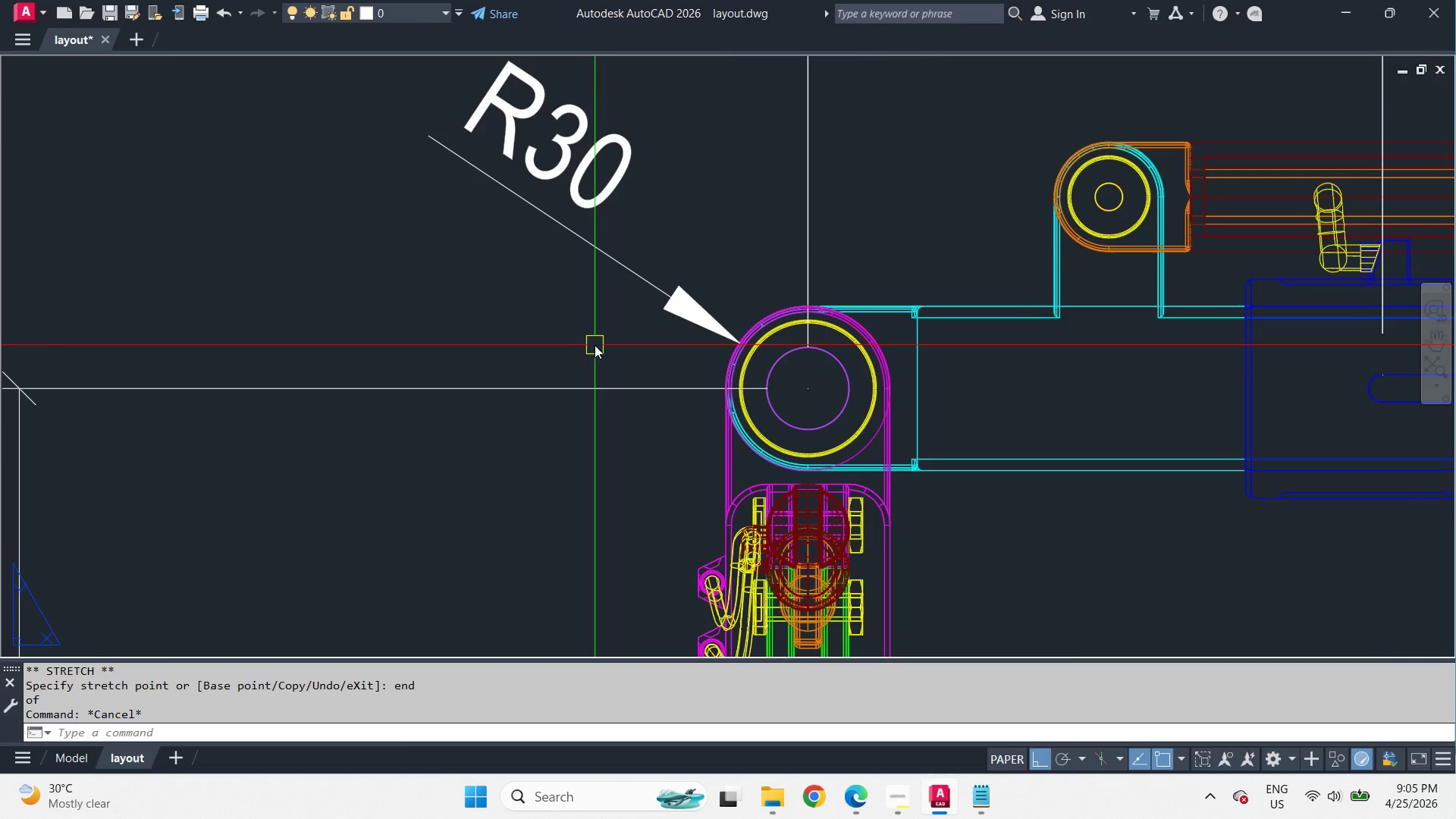 
scroll: coordinate [659, 264], scroll_direction: down, amount: 5.0
 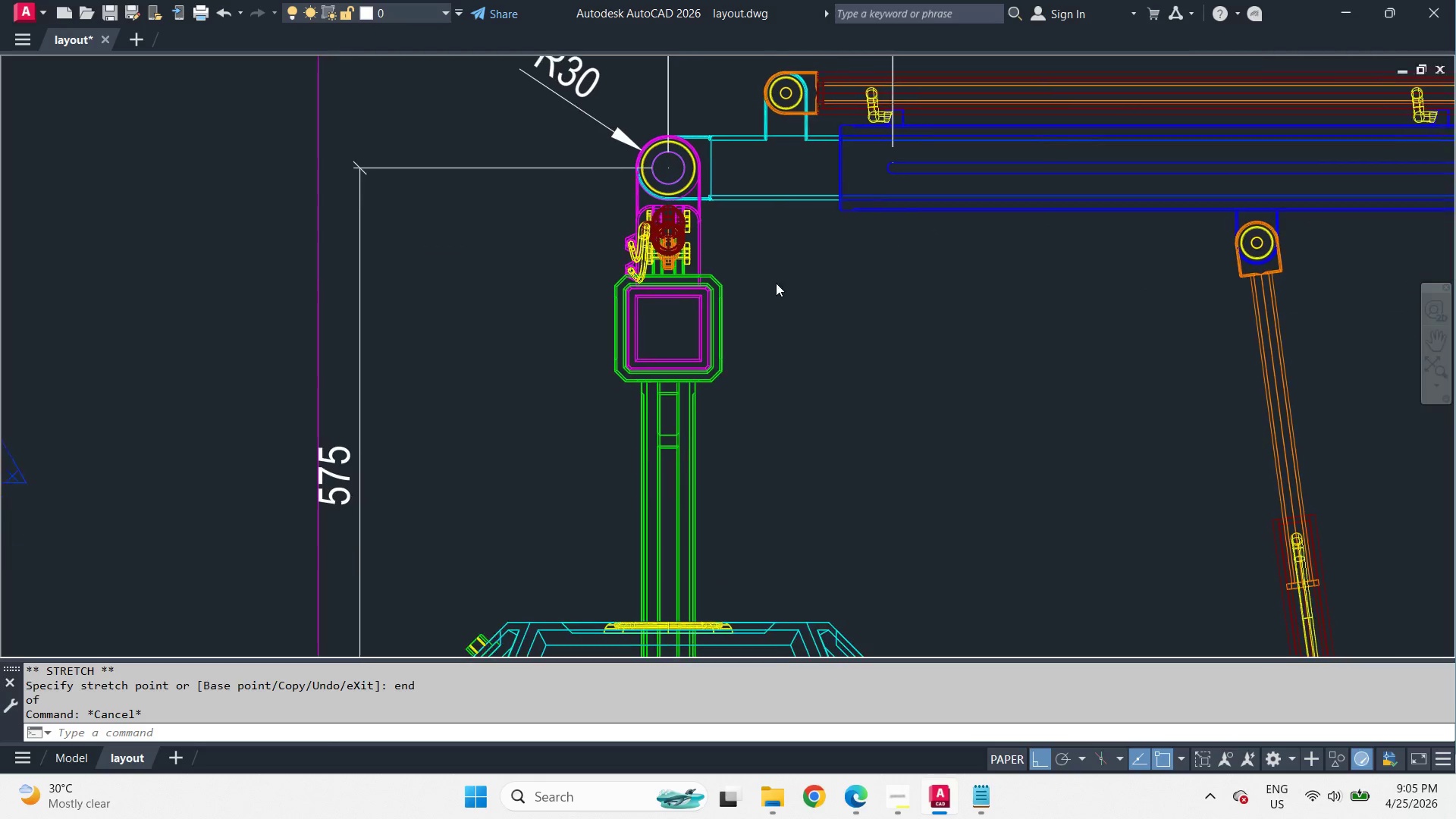 
type(re )
 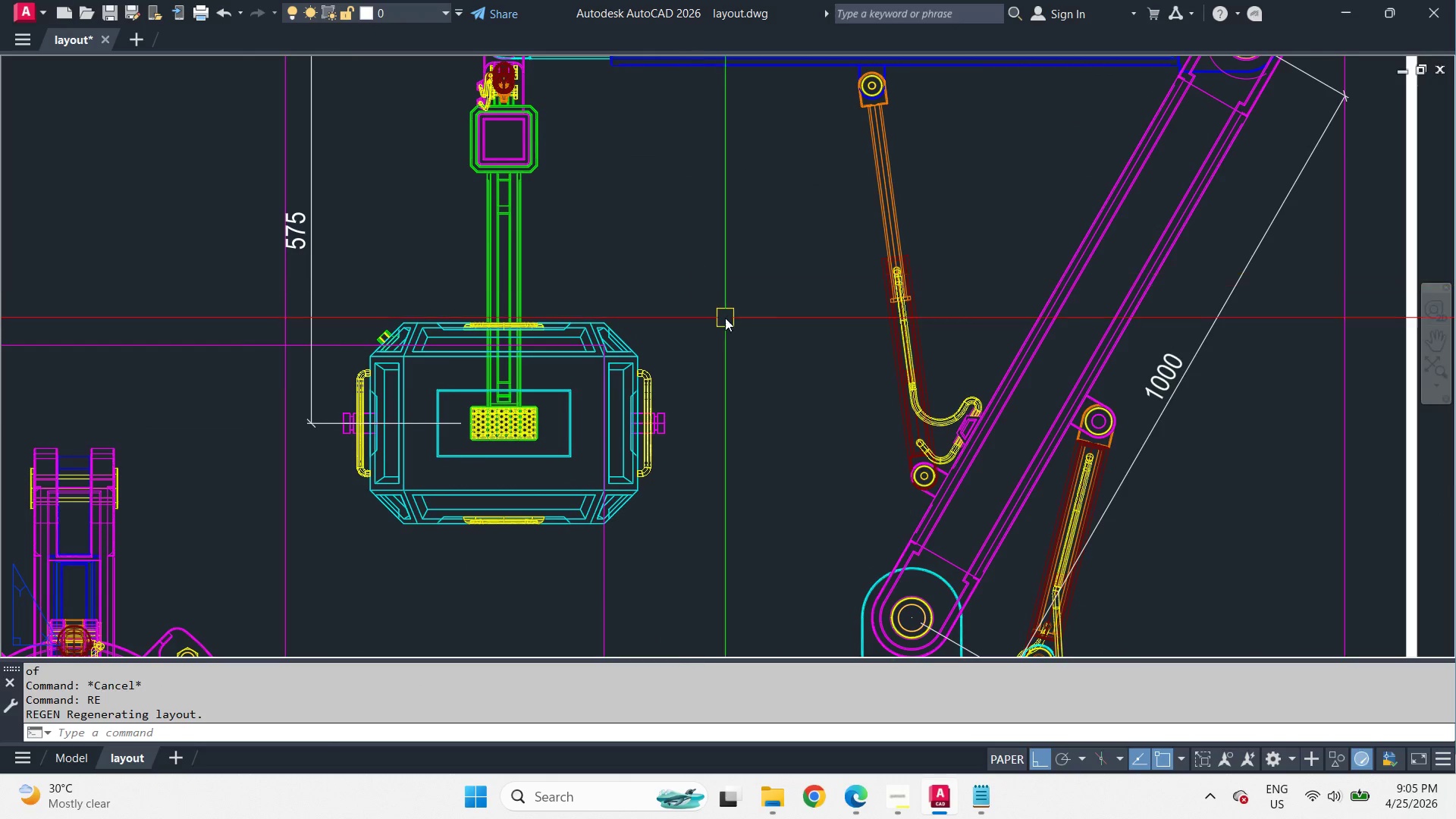 
scroll: coordinate [726, 298], scroll_direction: down, amount: 3.0
 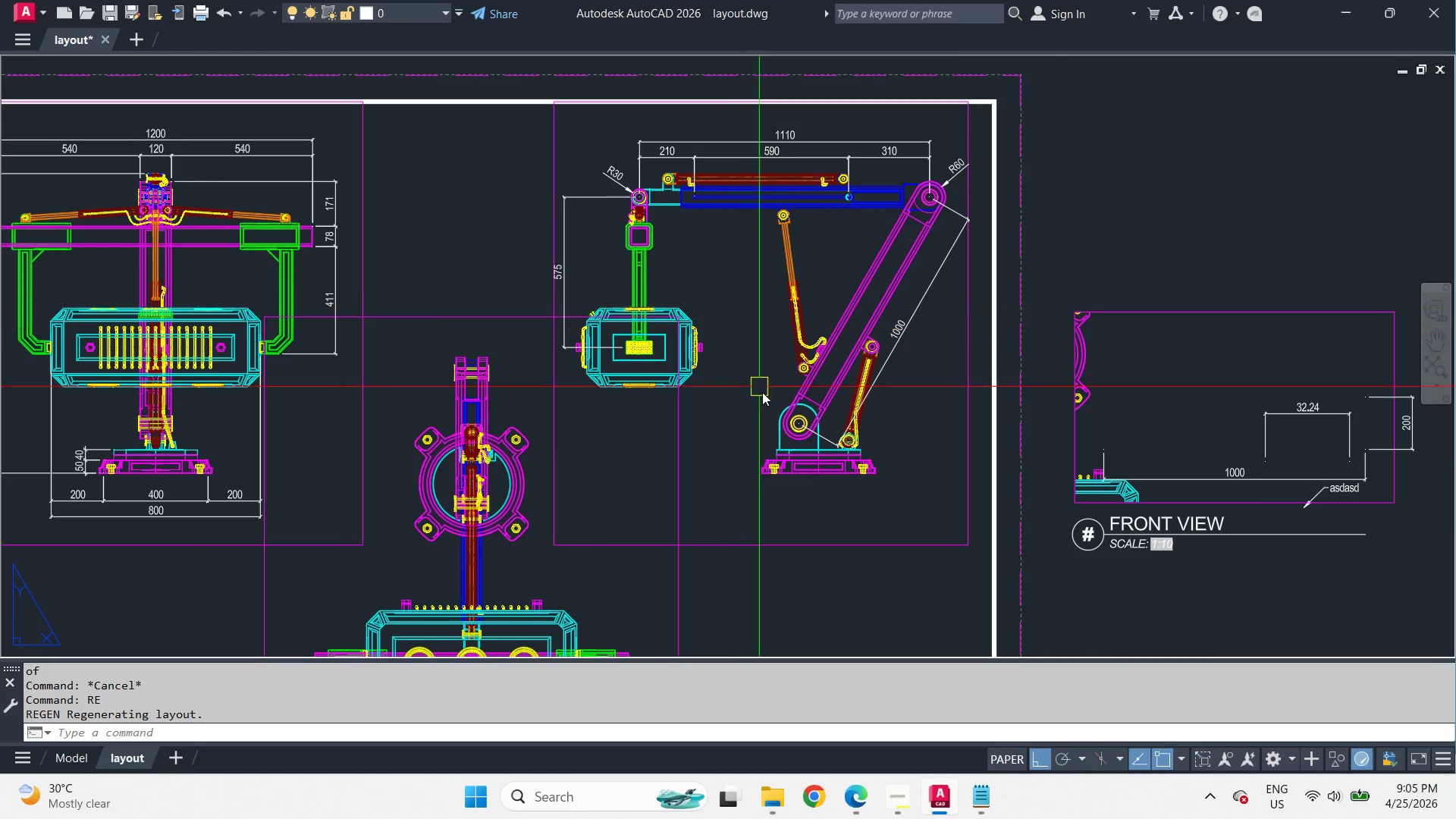 
scroll: coordinate [587, 245], scroll_direction: up, amount: 3.0
 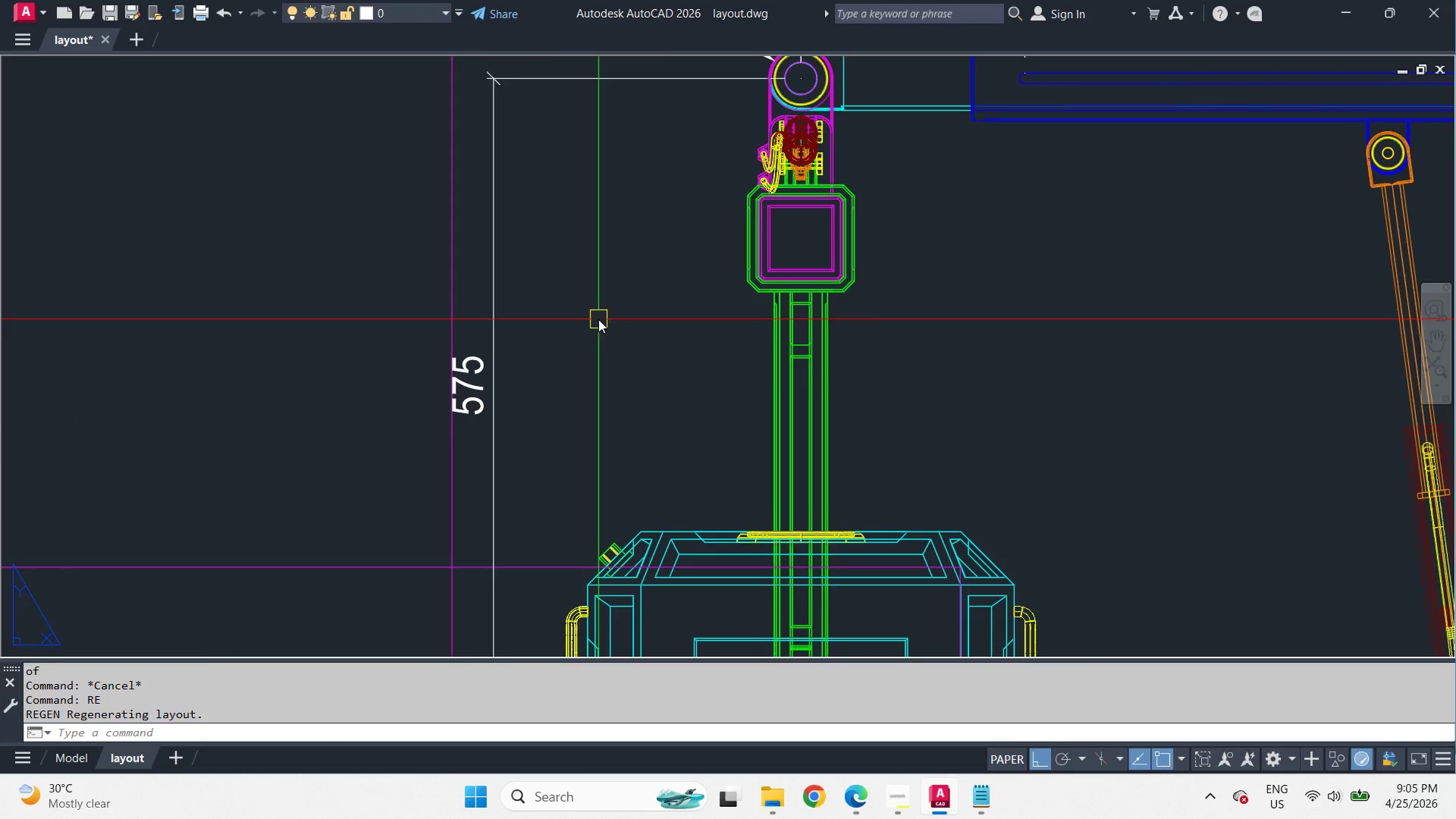 
key(S)
 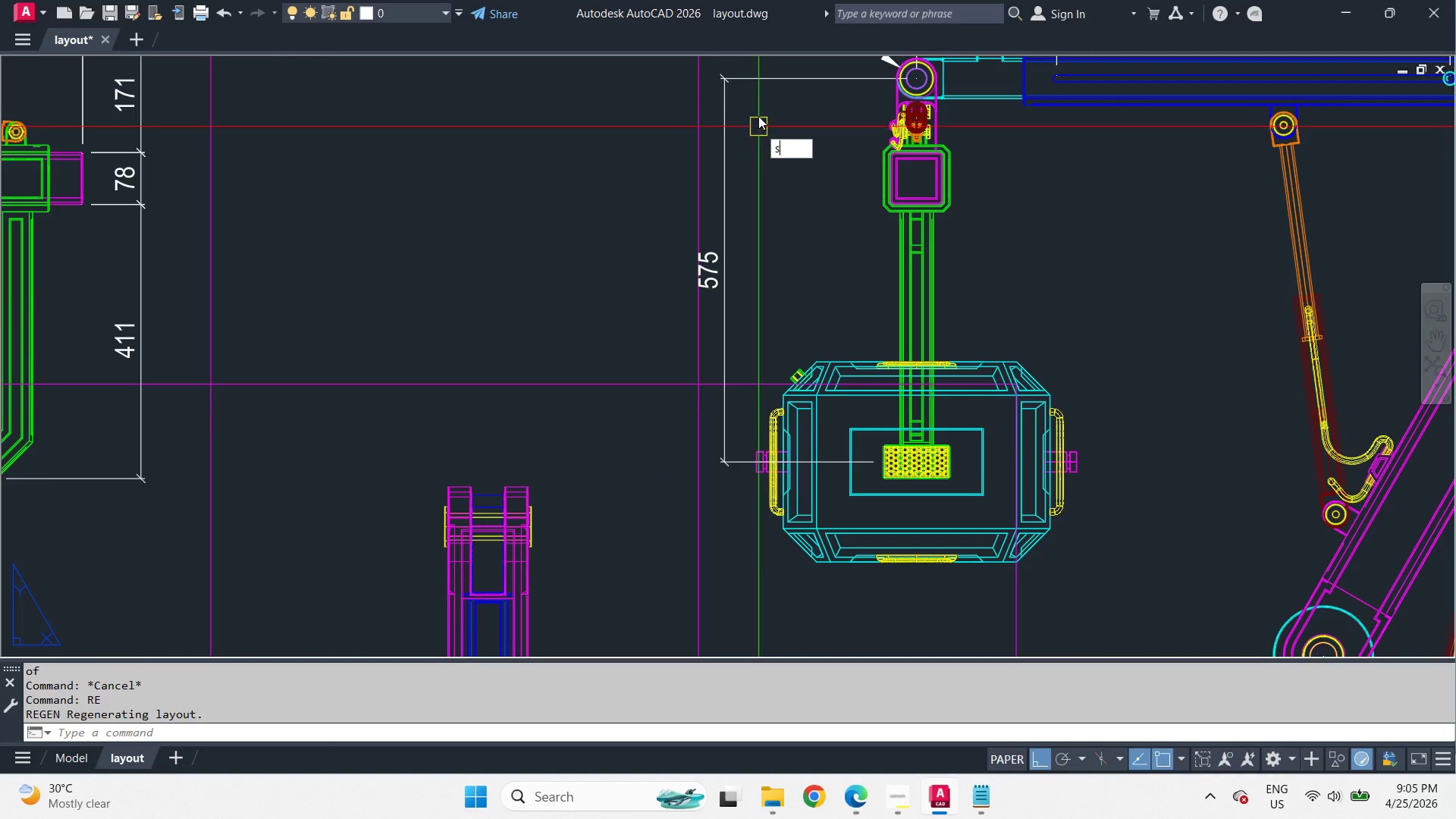 
key(Space)
 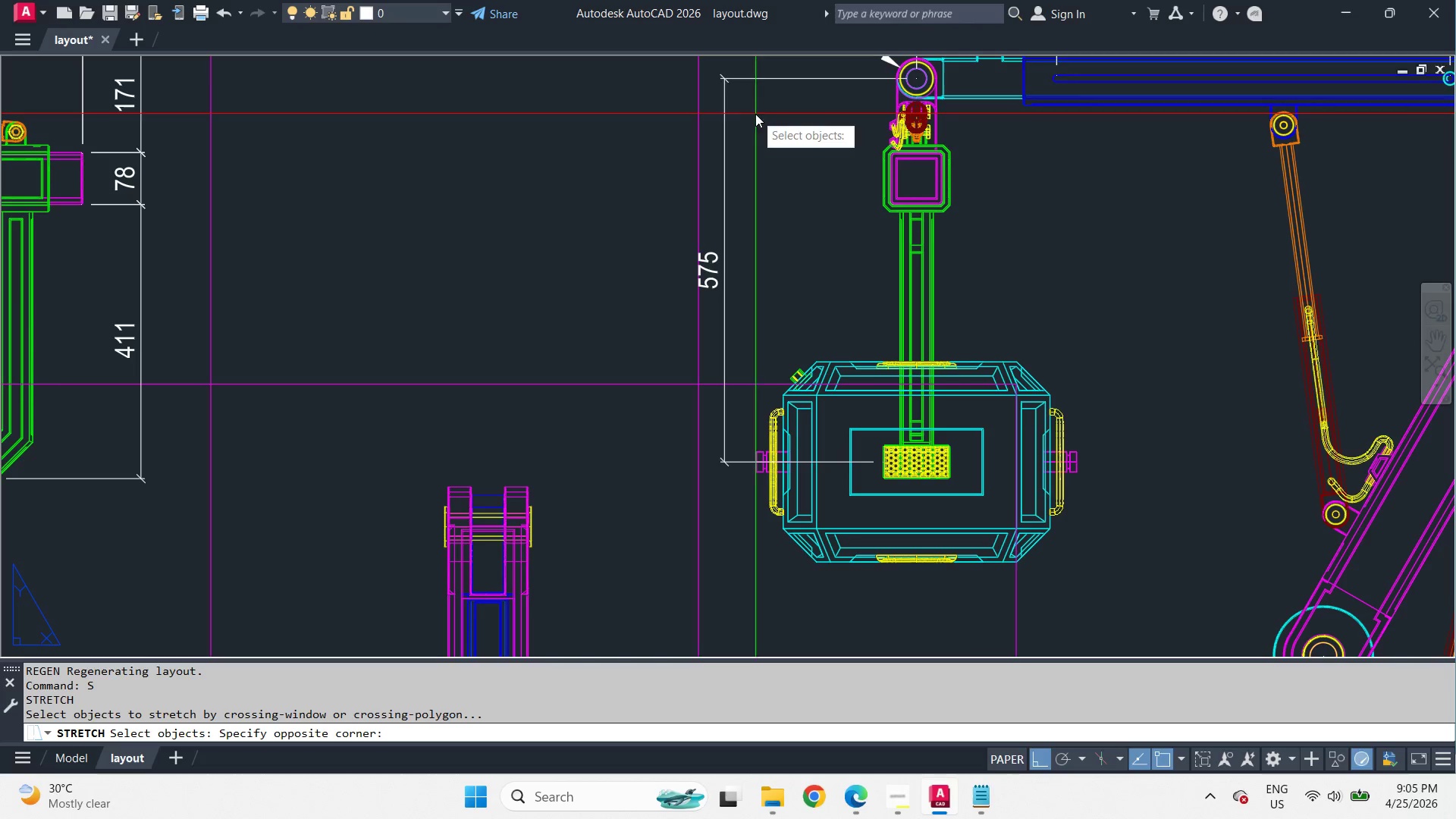 
left_click_drag(start_coordinate=[755, 114], to_coordinate=[732, 93])
 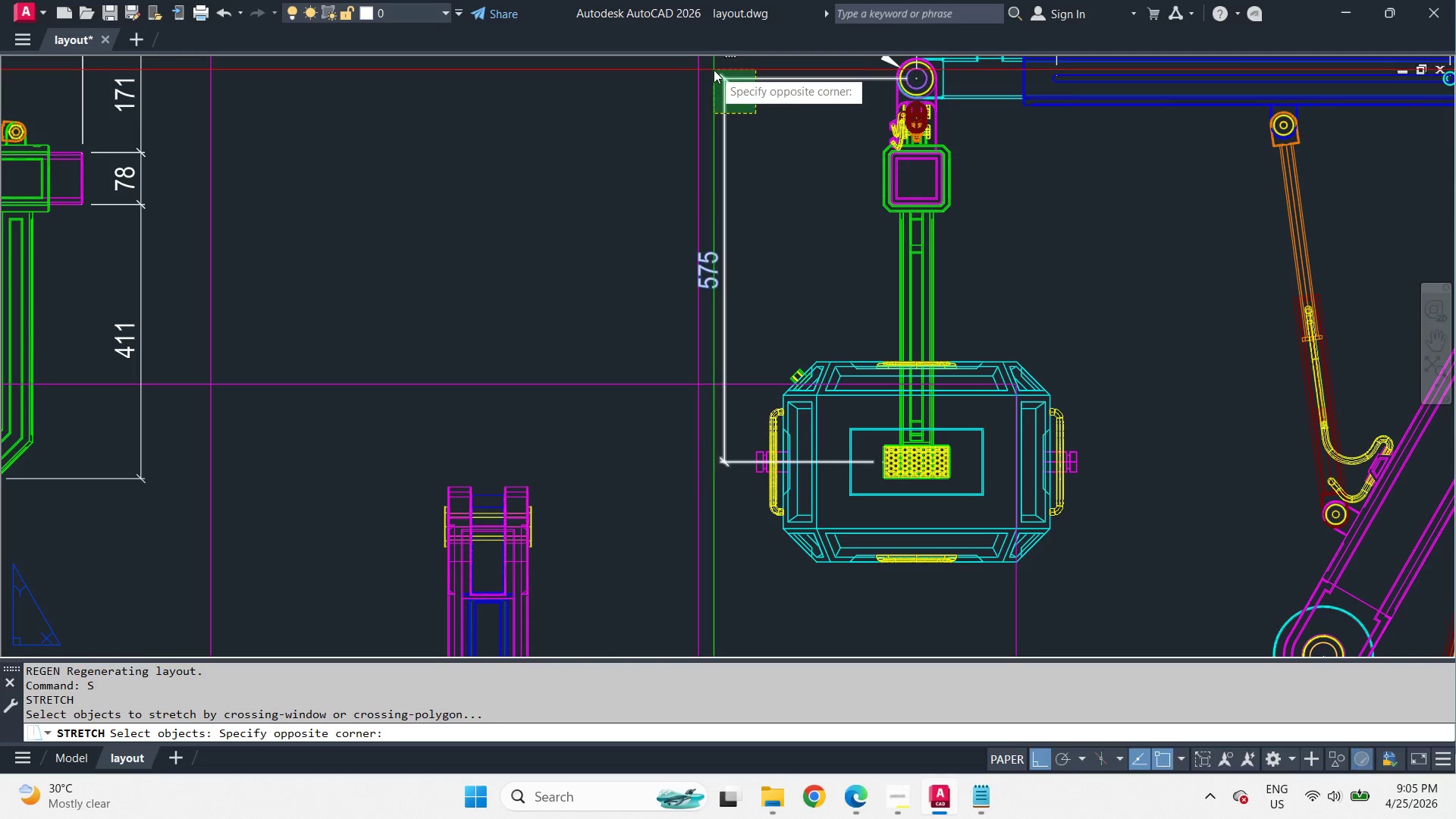 
double_click([714, 70])
 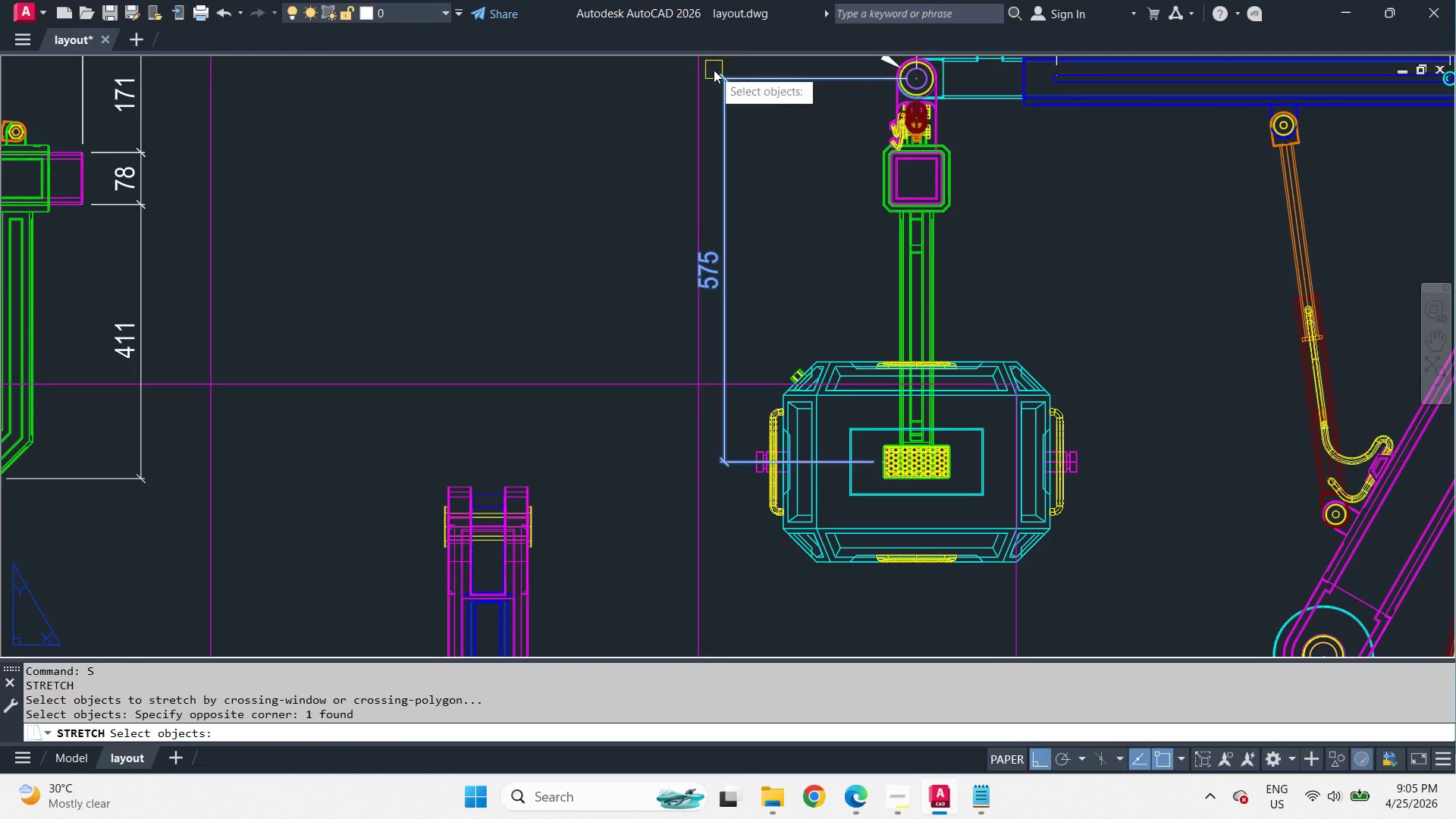 
scroll: coordinate [792, 228], scroll_direction: down, amount: 1.0
 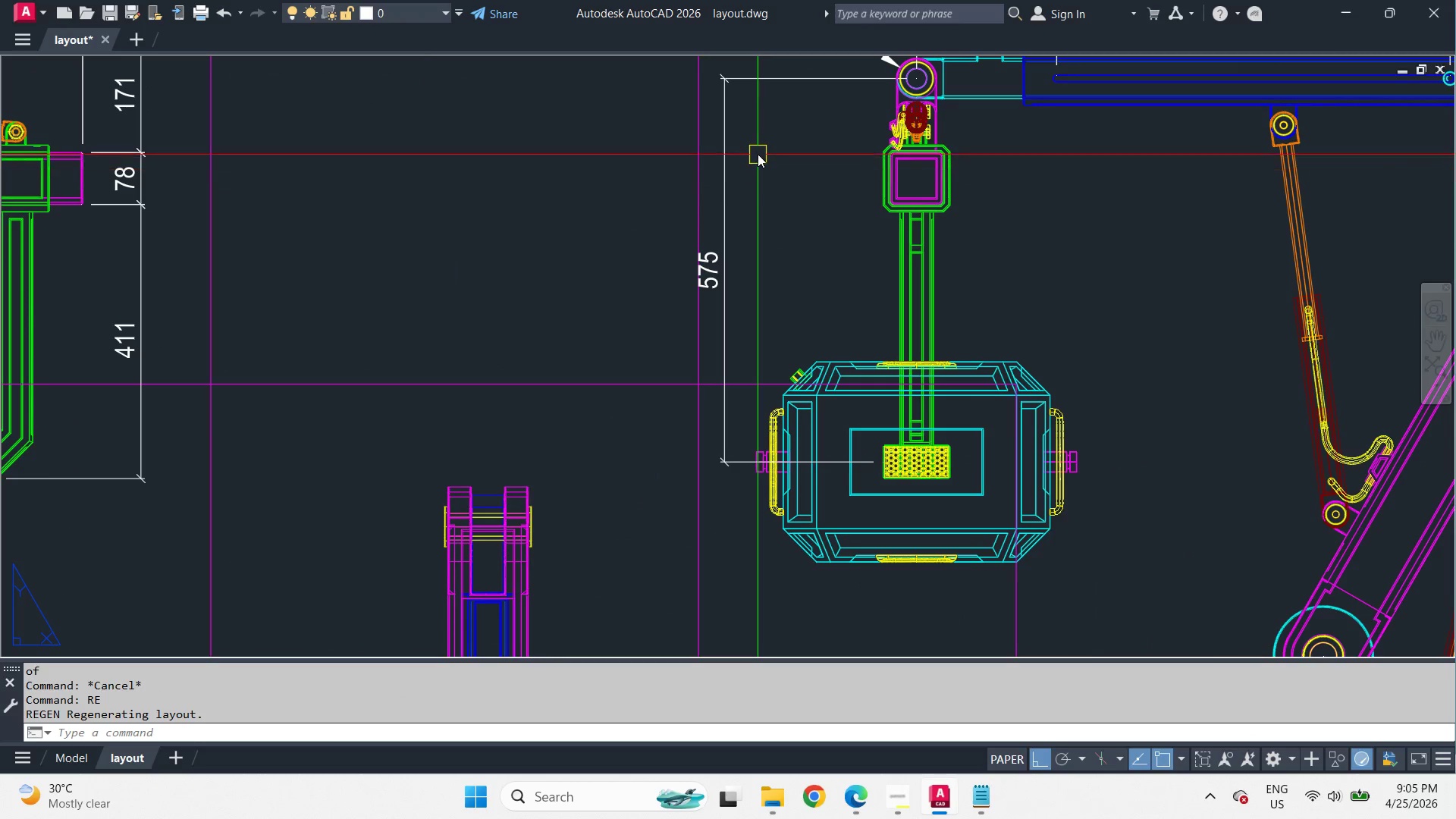 
key(Space)
 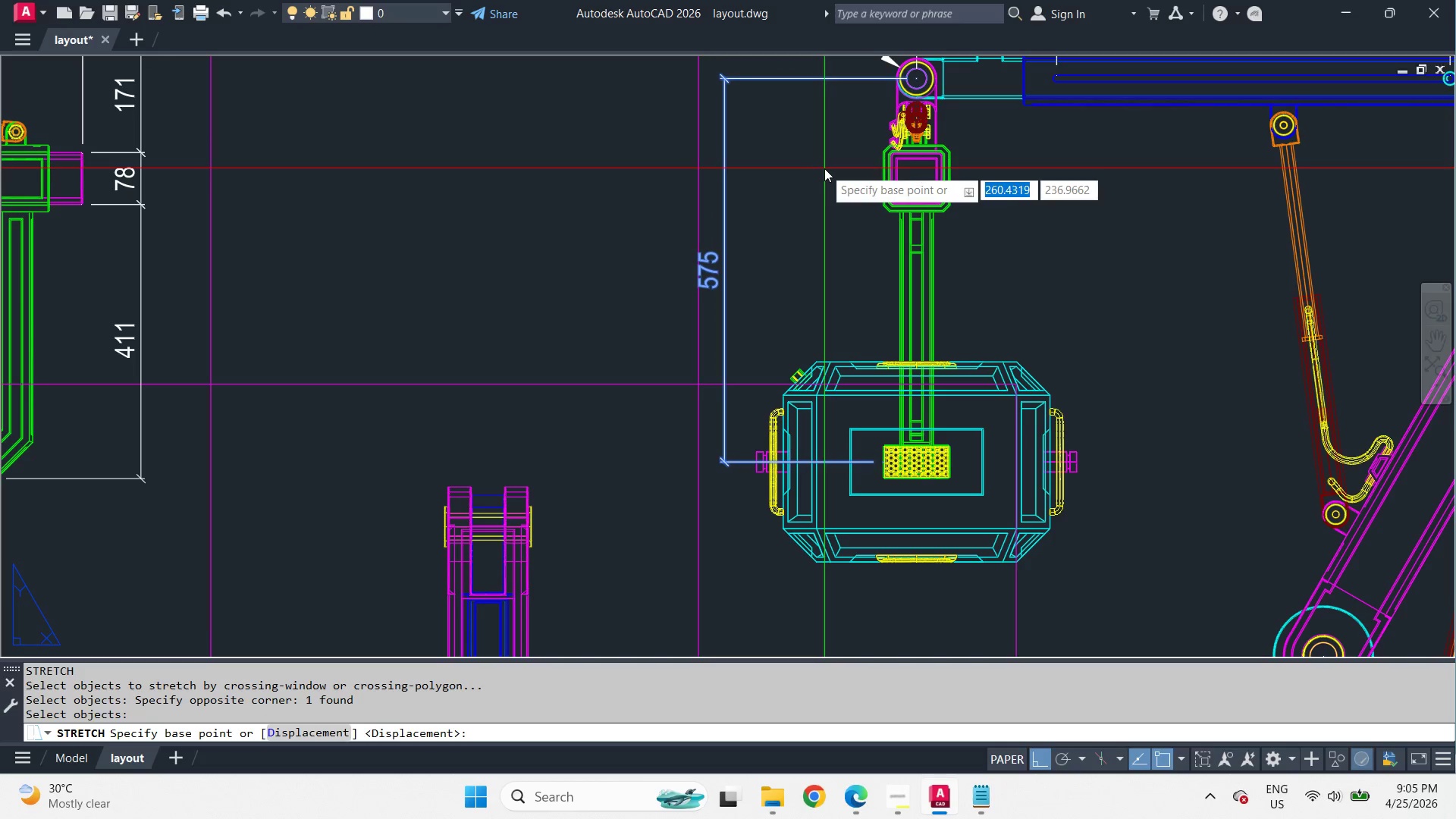 
triple_click([824, 168])
 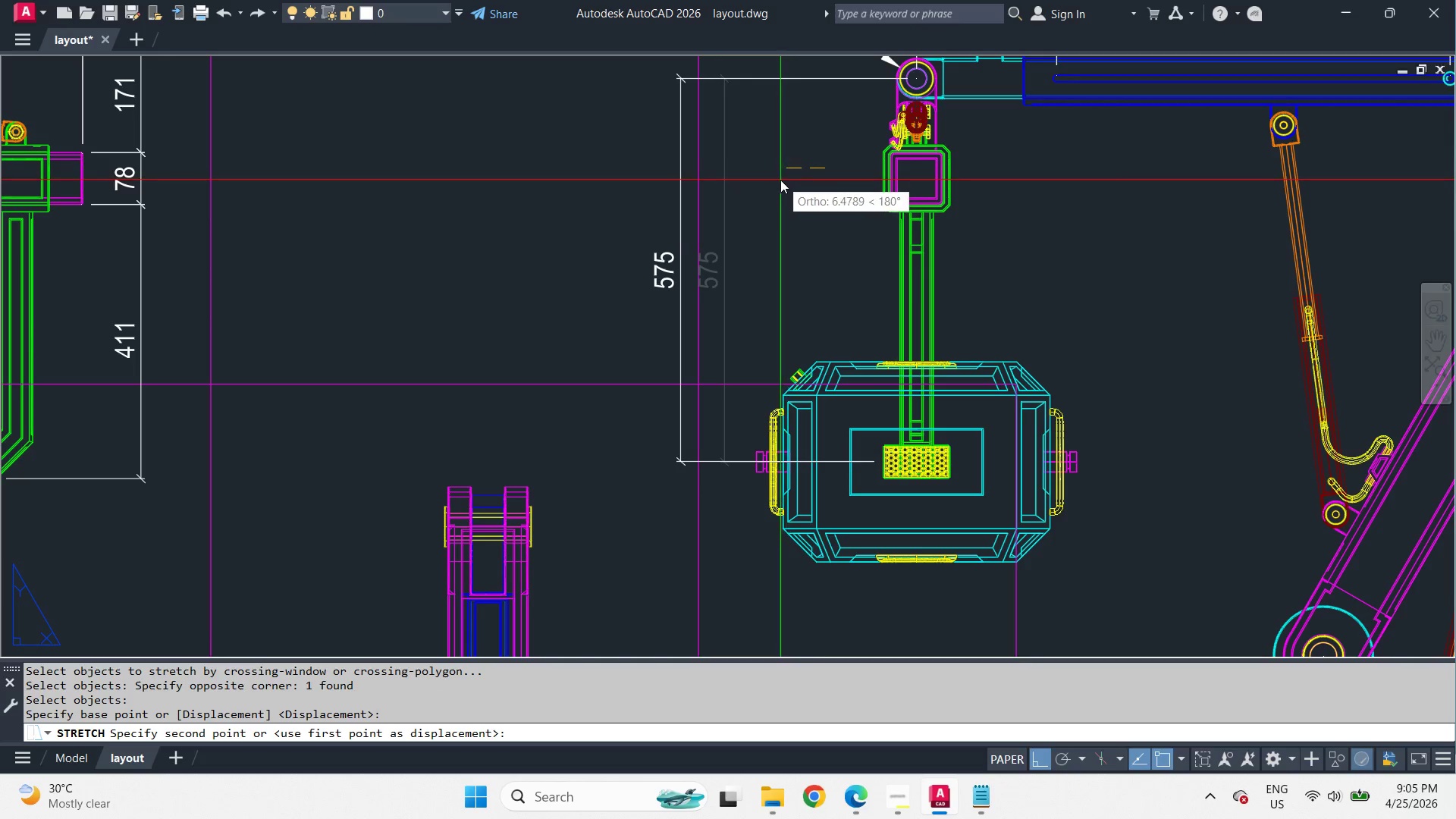 
left_click([759, 180])
 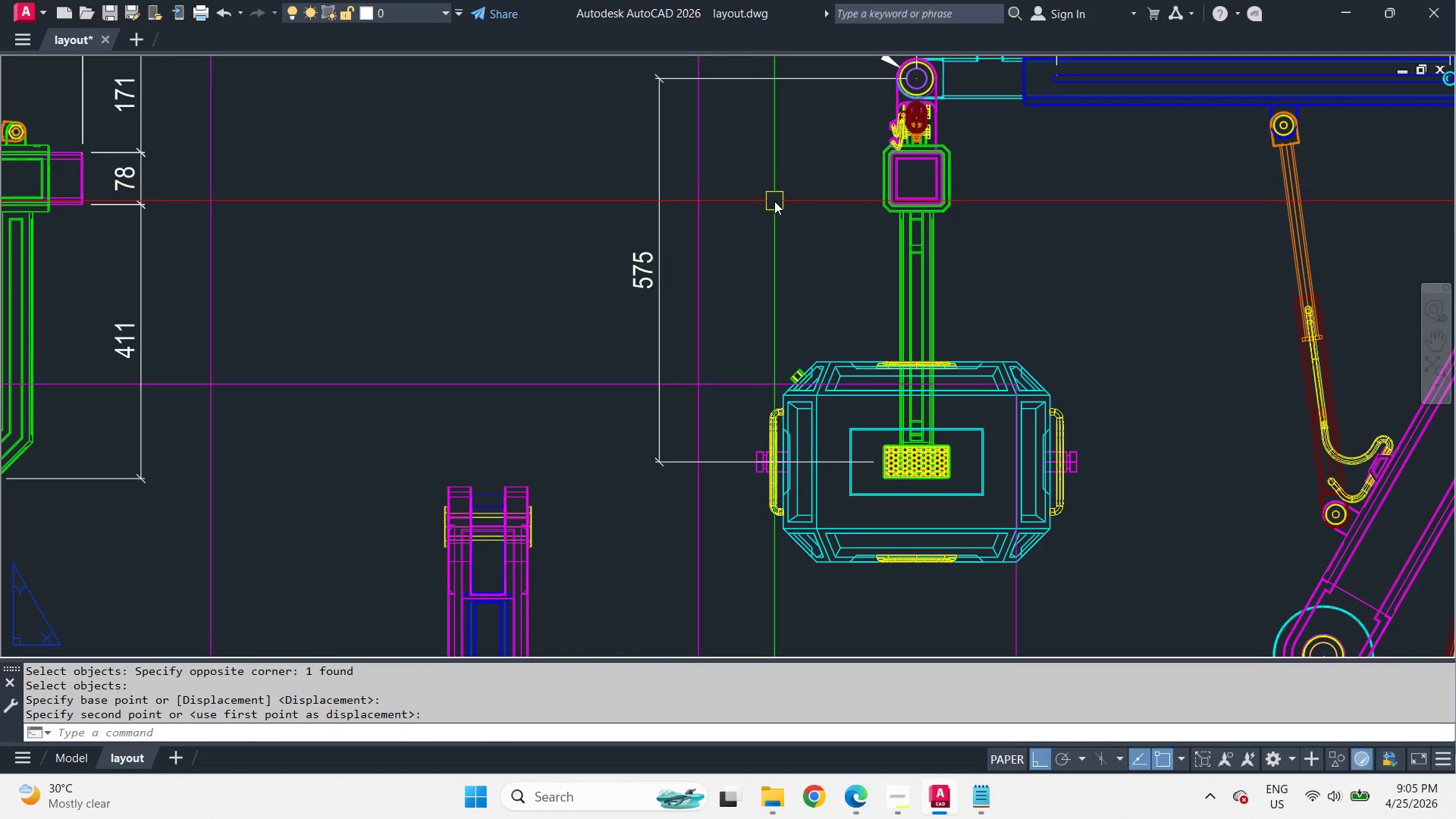 
type(dba  )
 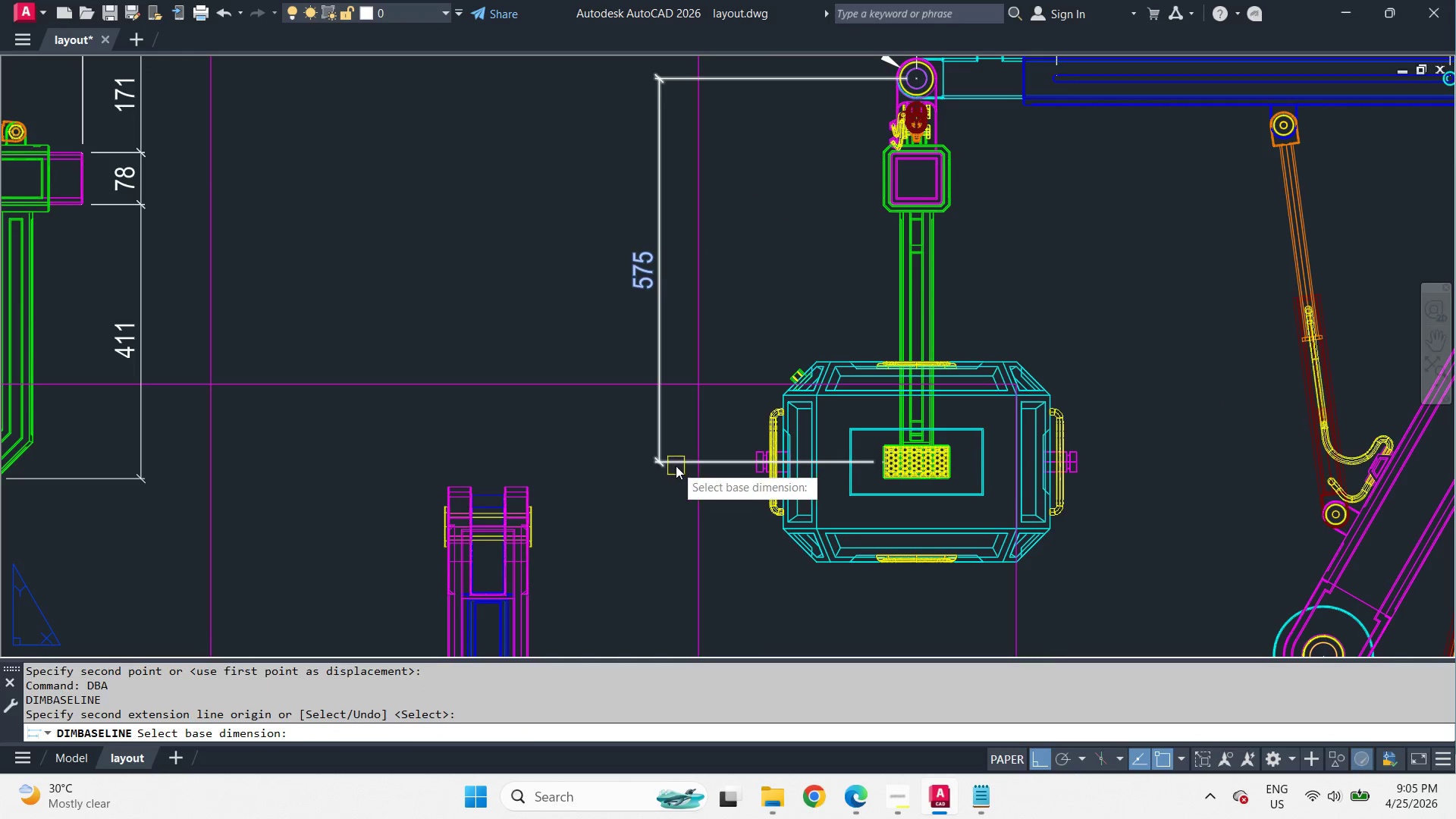 
left_click_drag(start_coordinate=[675, 465], to_coordinate=[669, 465])
 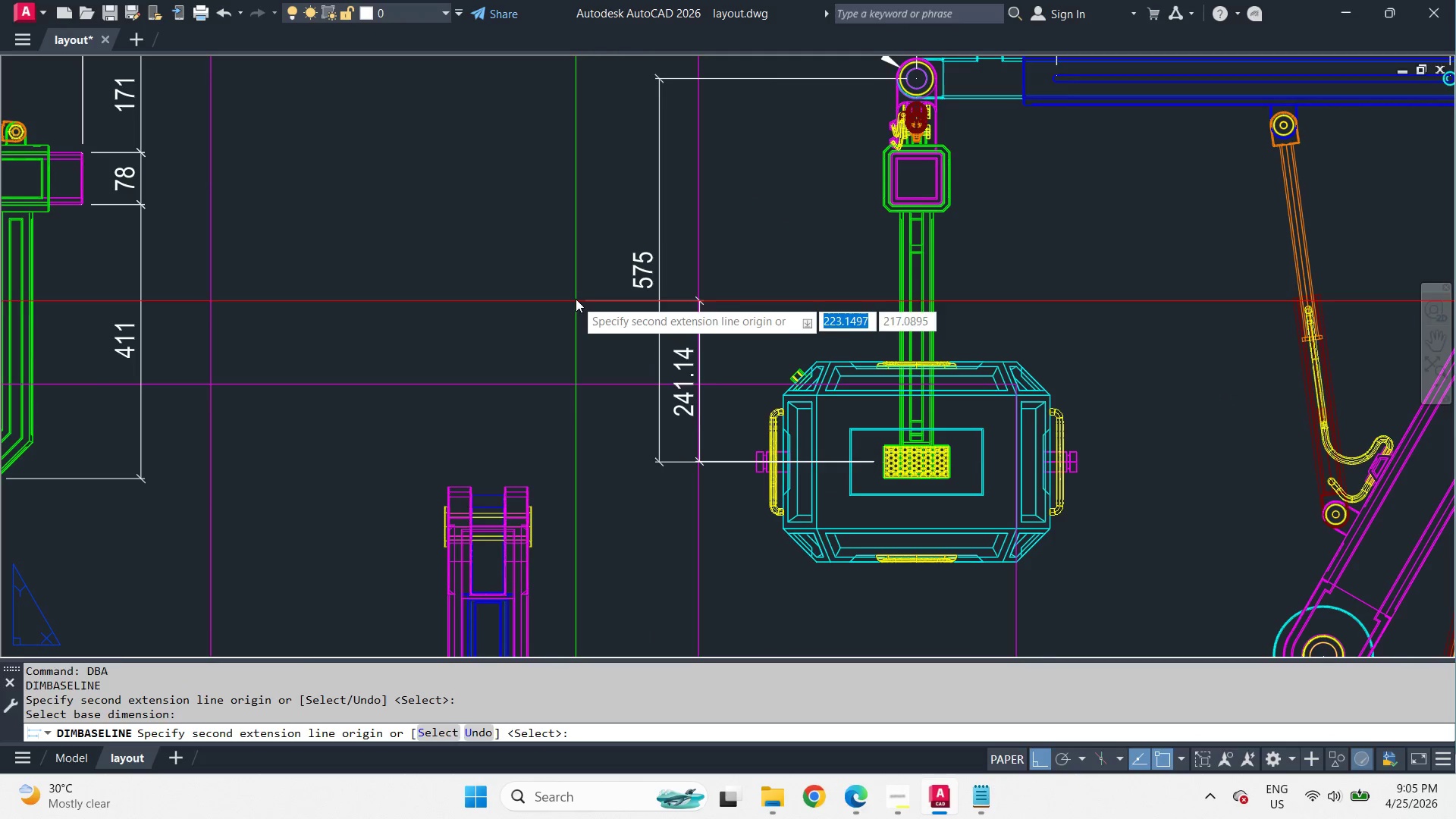 
left_click([576, 297])
 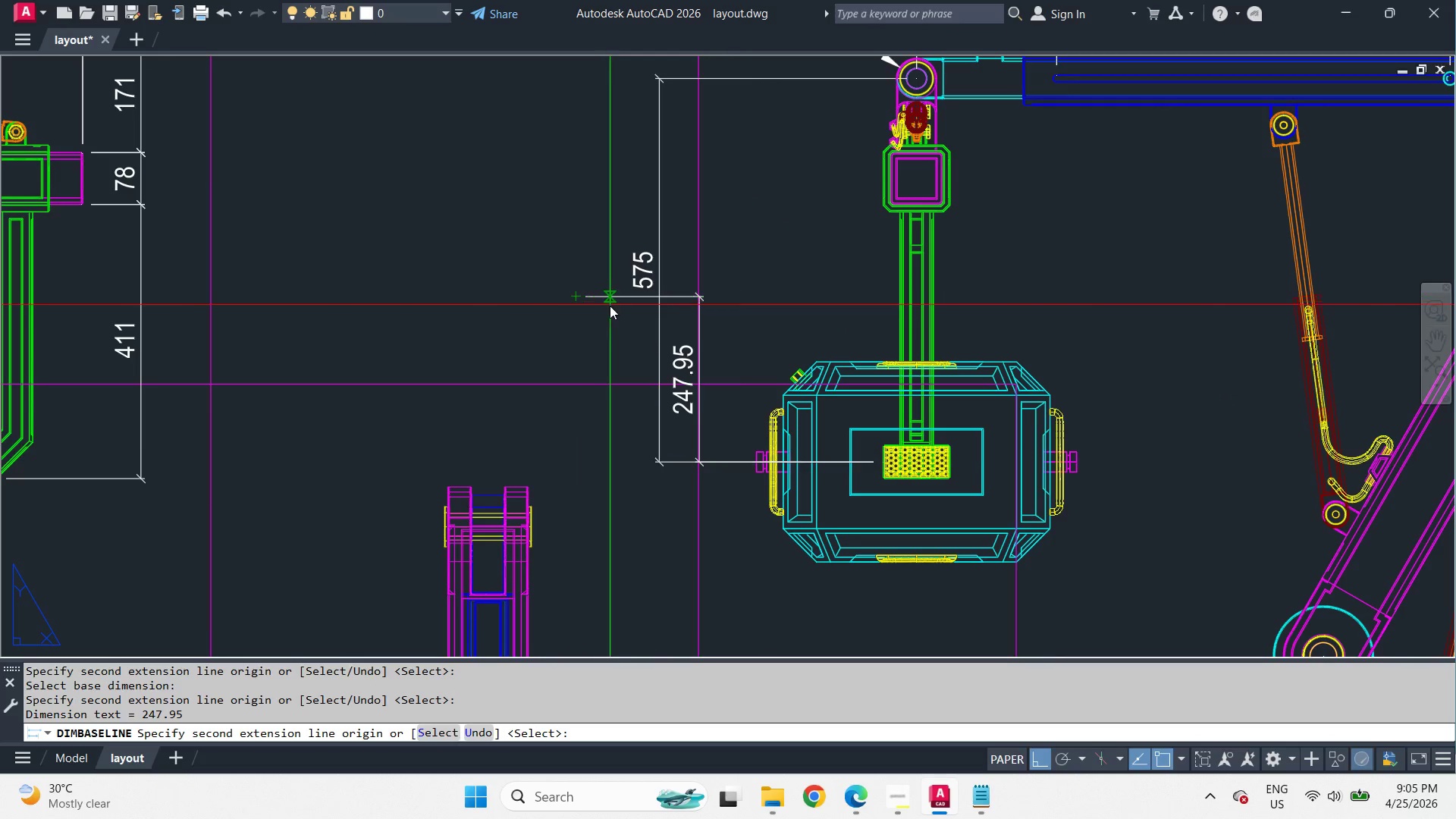 
key(Escape)
 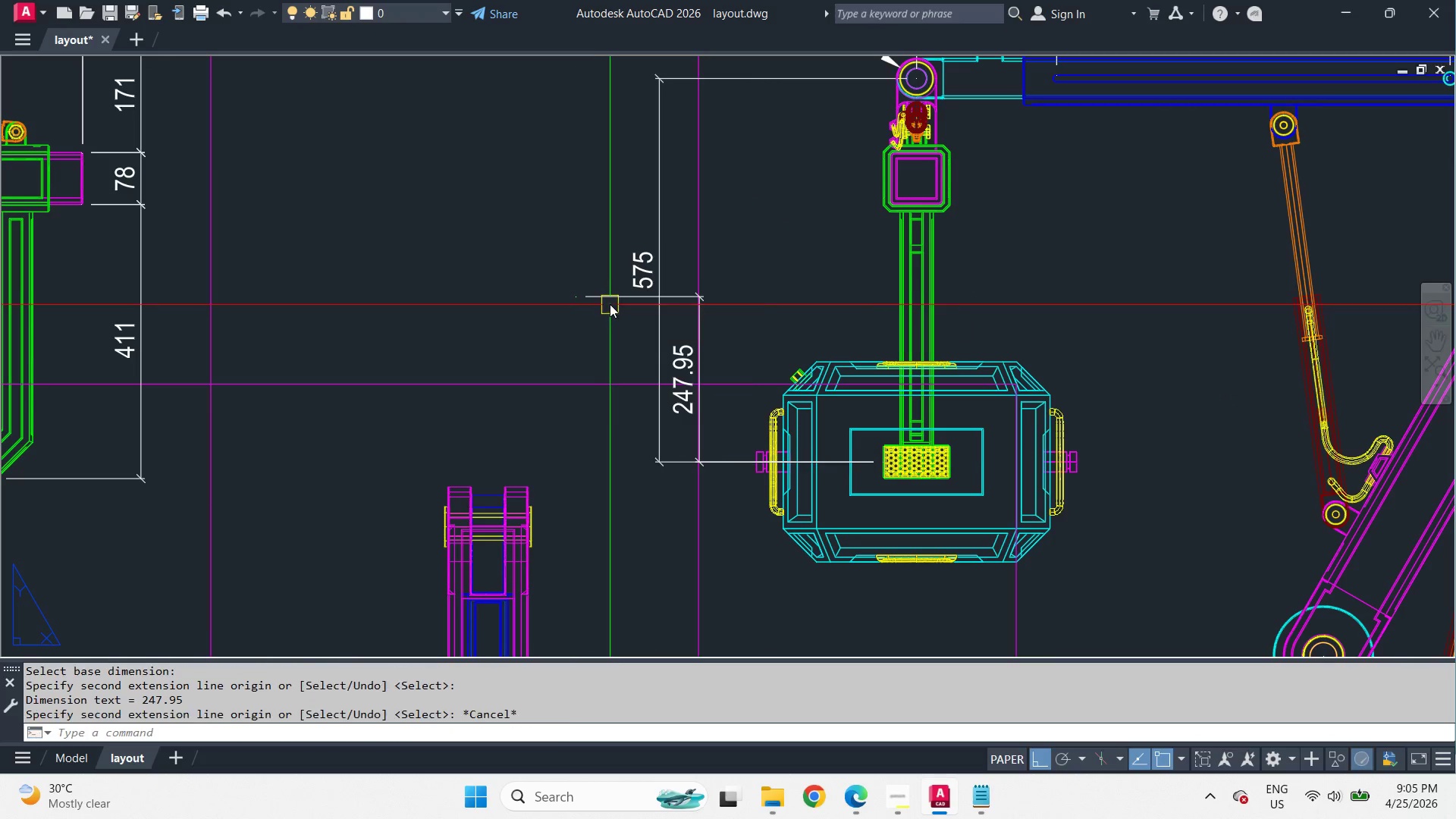 
key(Escape)
 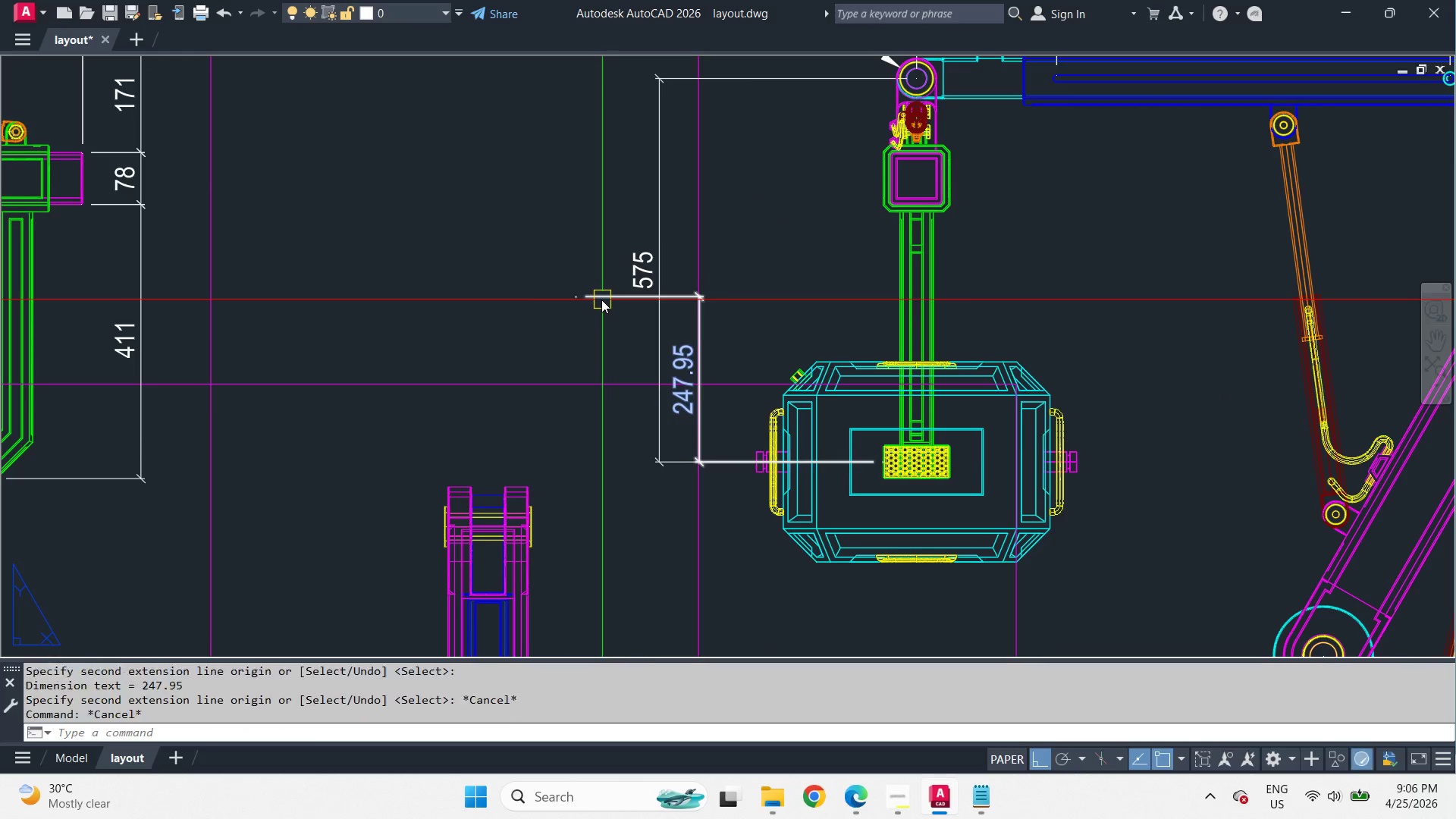 
left_click([601, 300])
 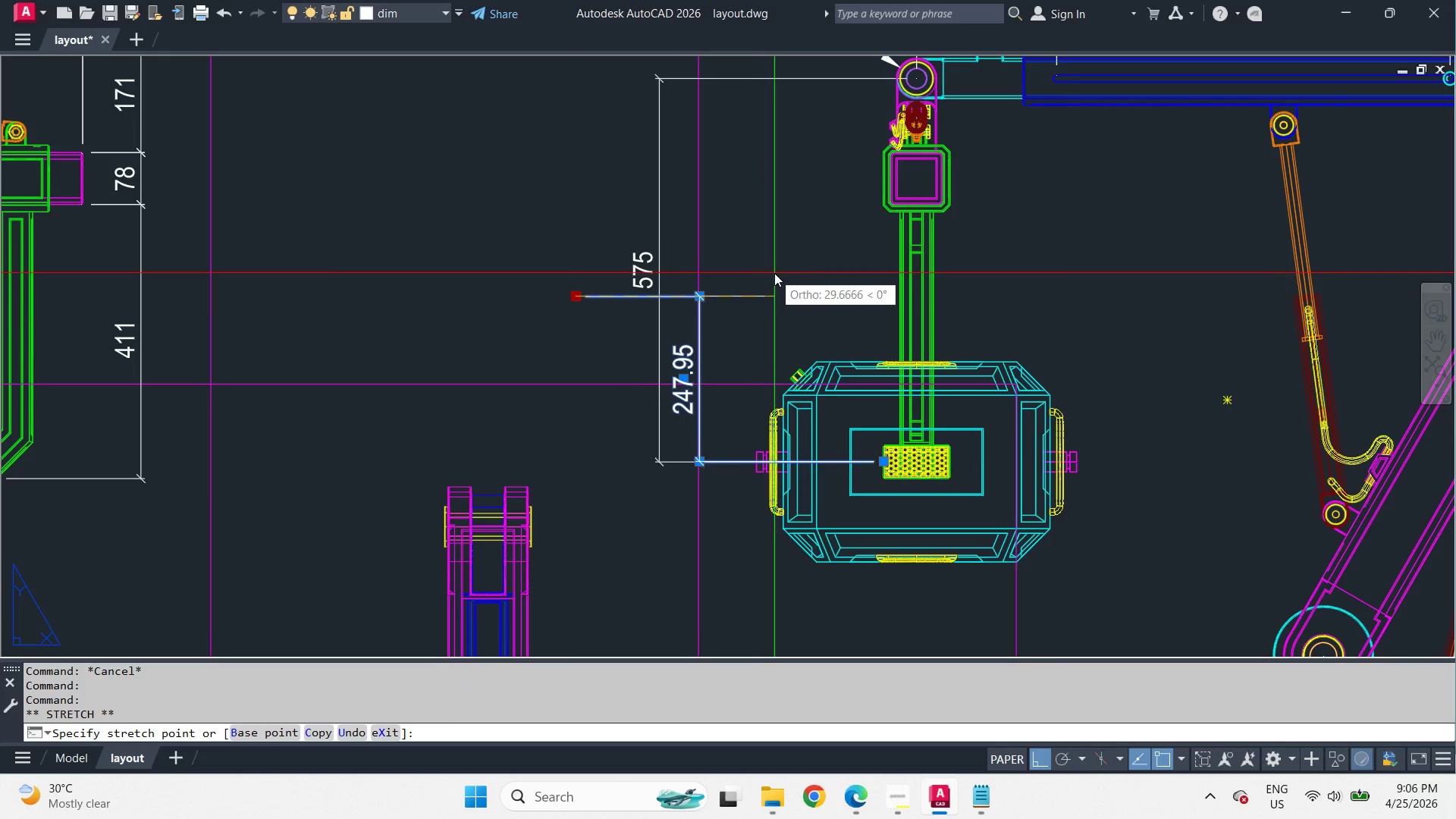 
scroll: coordinate [868, 214], scroll_direction: up, amount: 2.0
 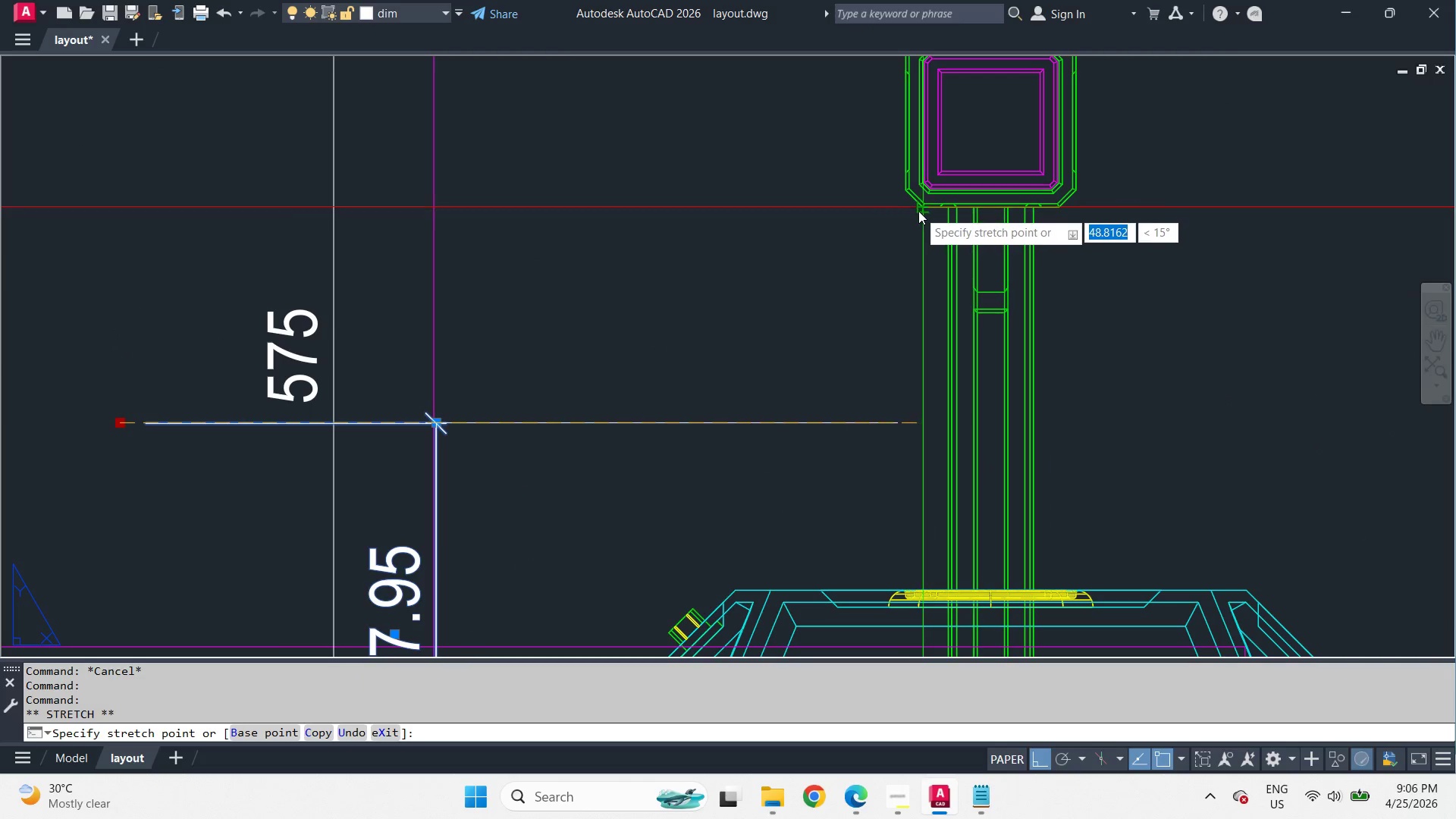 
left_click([918, 211])
 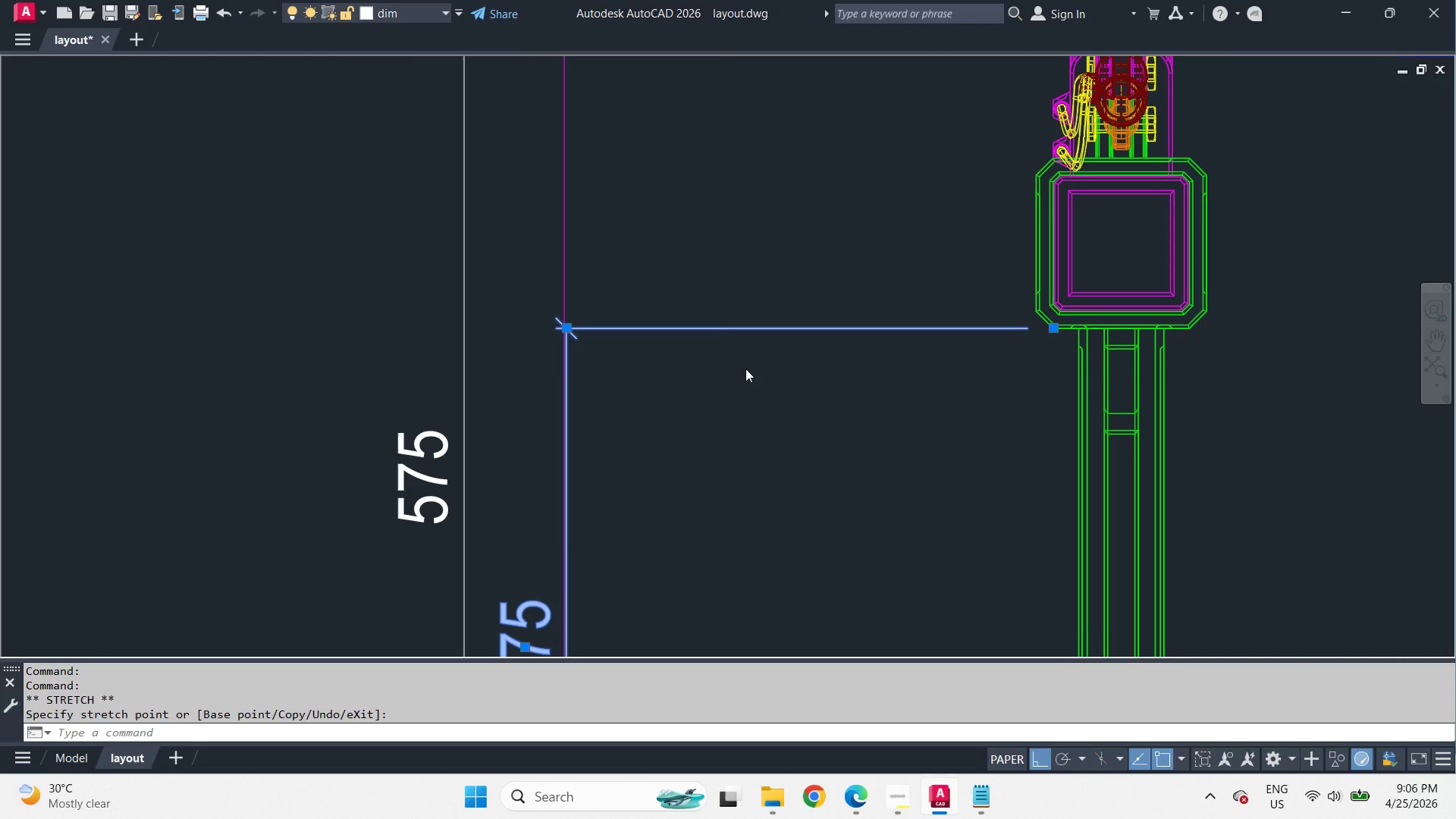 
scroll: coordinate [838, 207], scroll_direction: down, amount: 3.0
 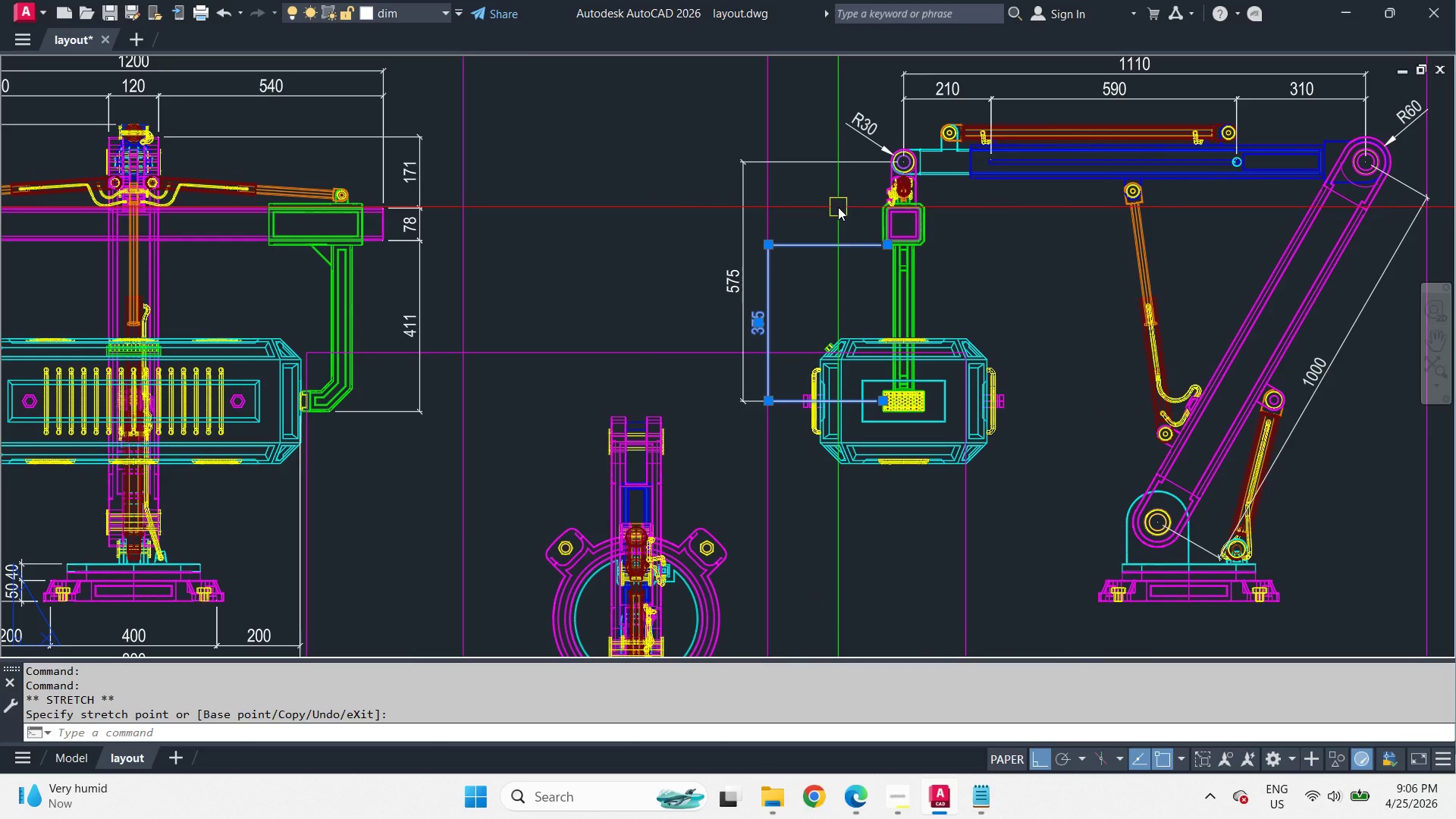 
key(Escape)
 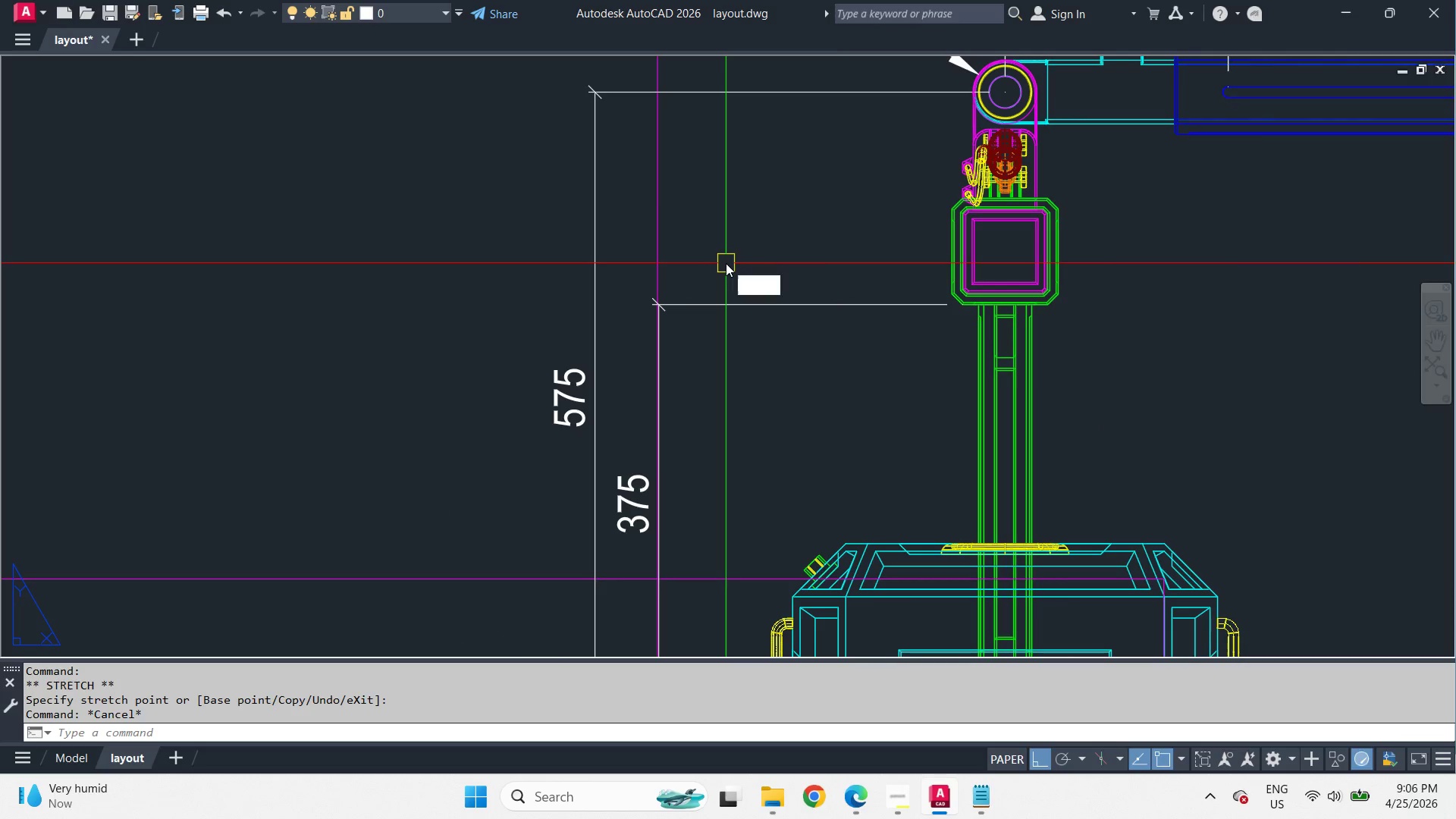 
scroll: coordinate [838, 207], scroll_direction: up, amount: 2.0
 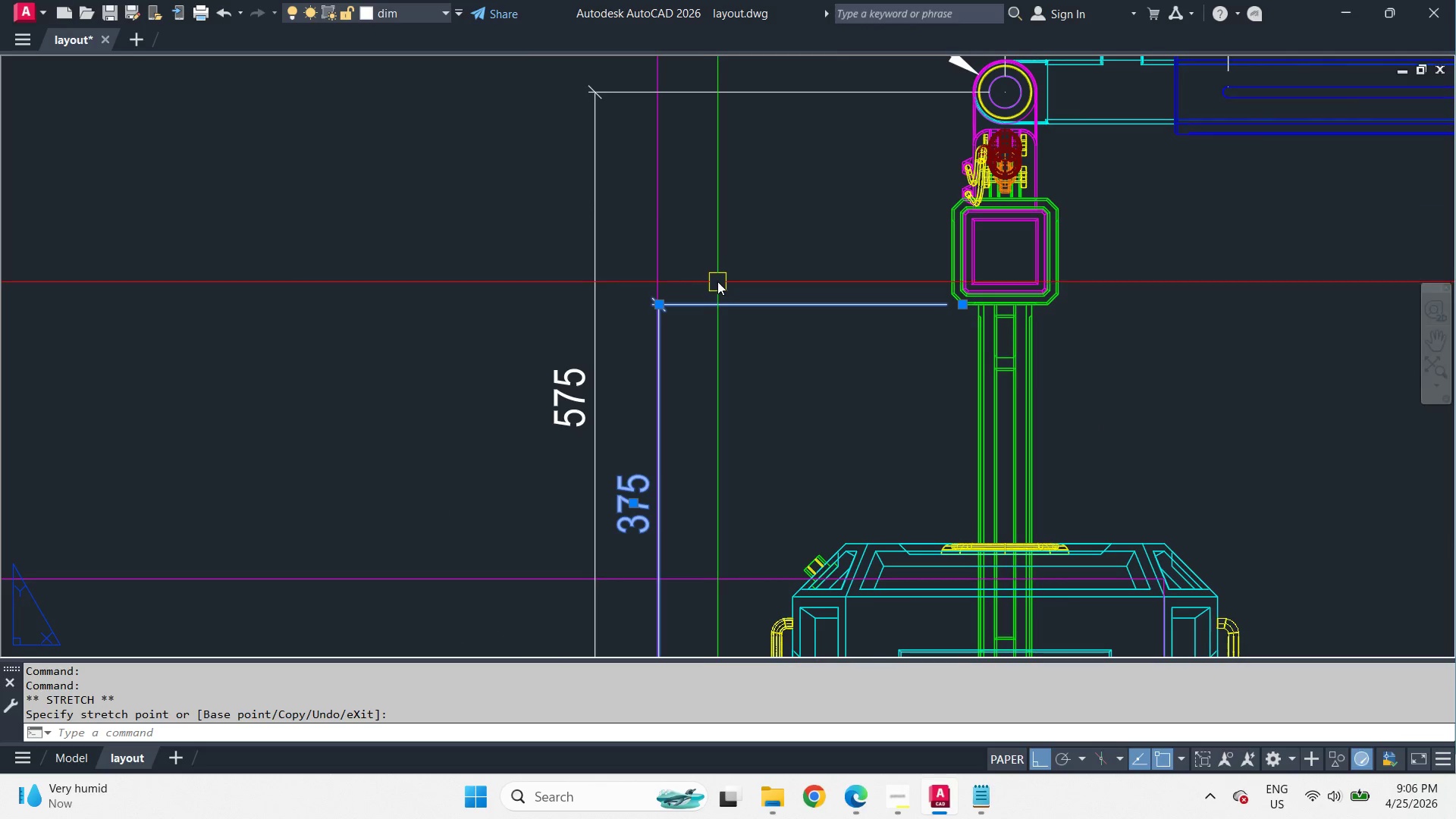 
hold_key(key=D, duration=0.47)
 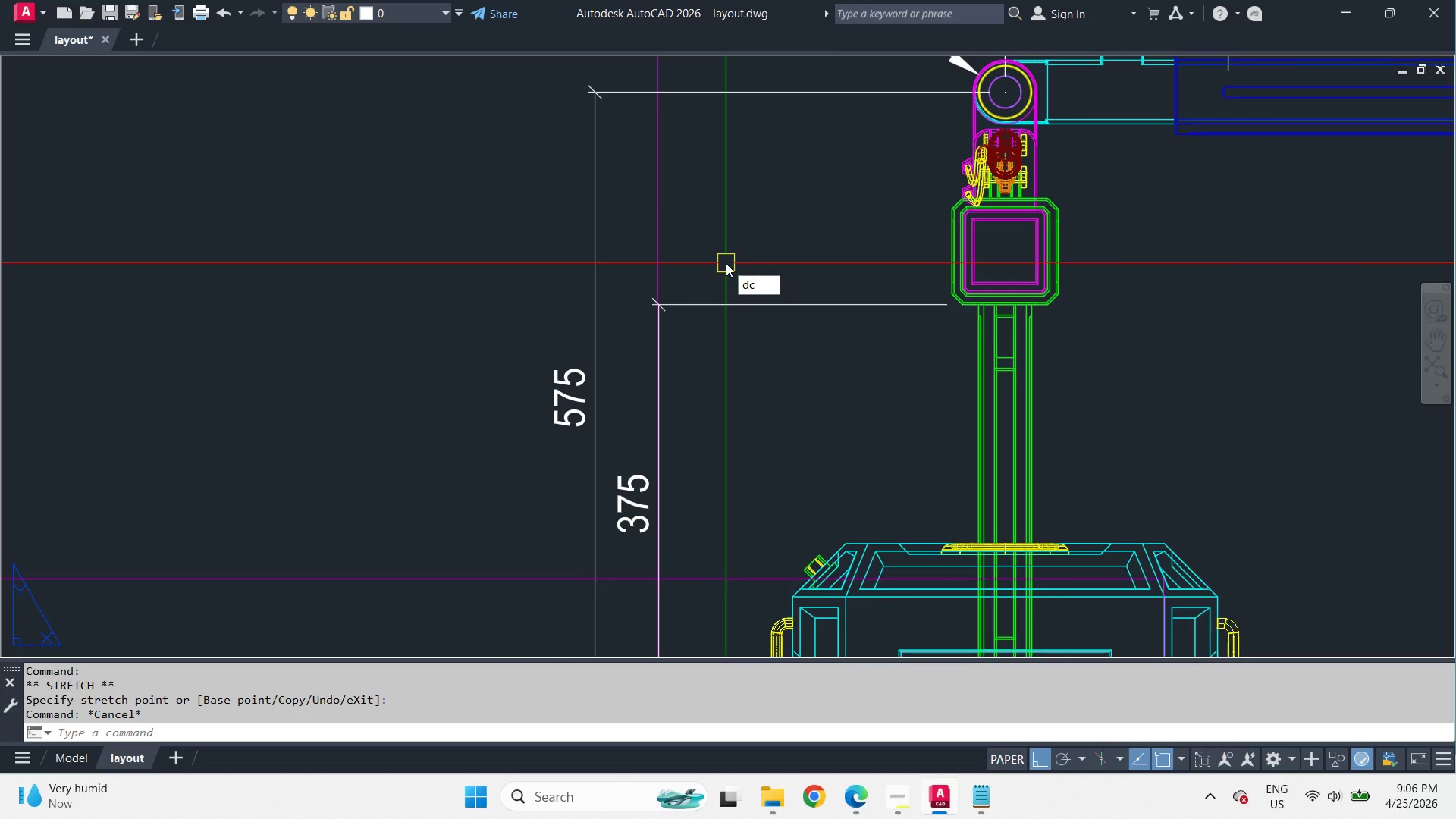 
type(co  )
 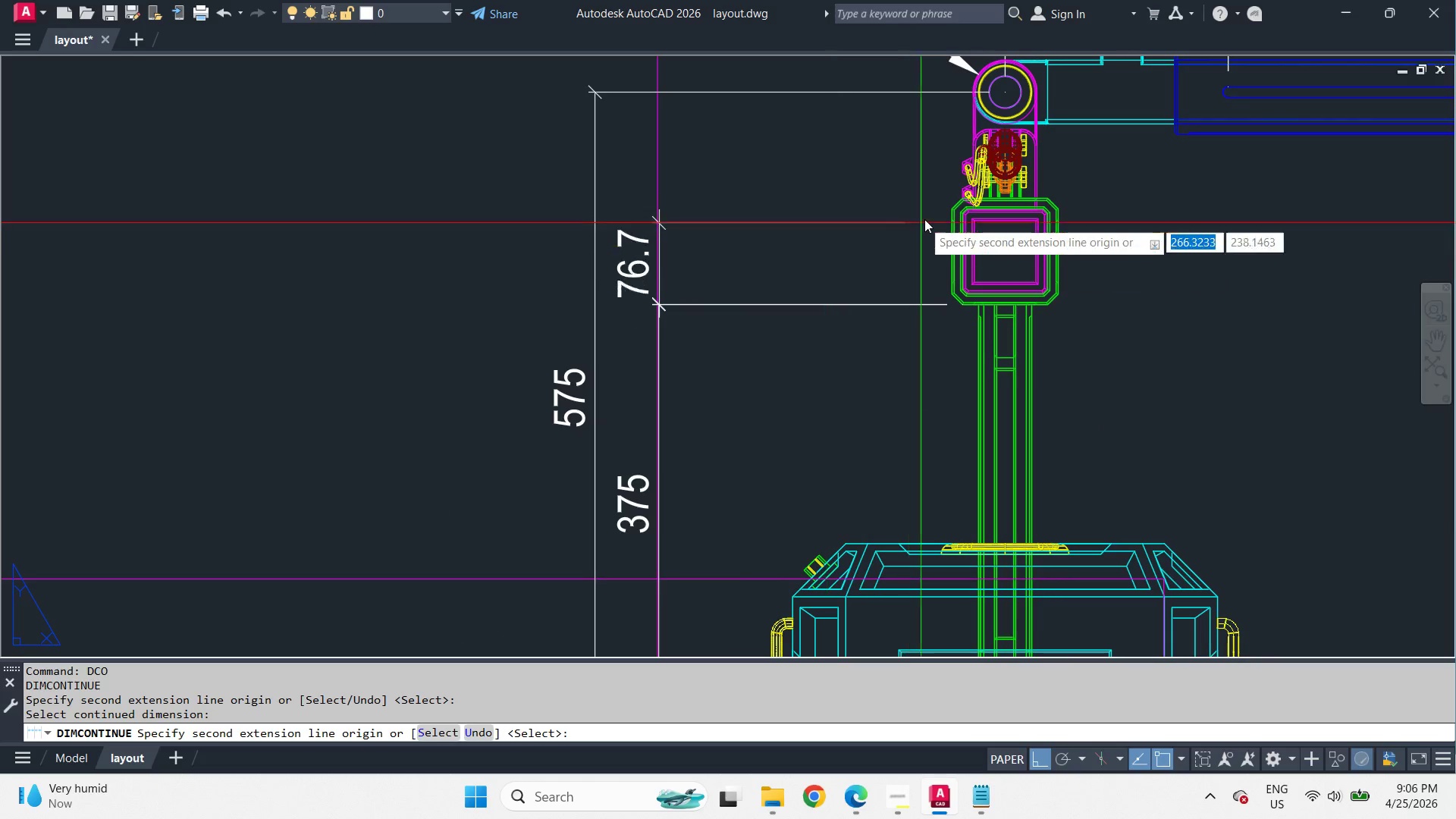 
type(end )
 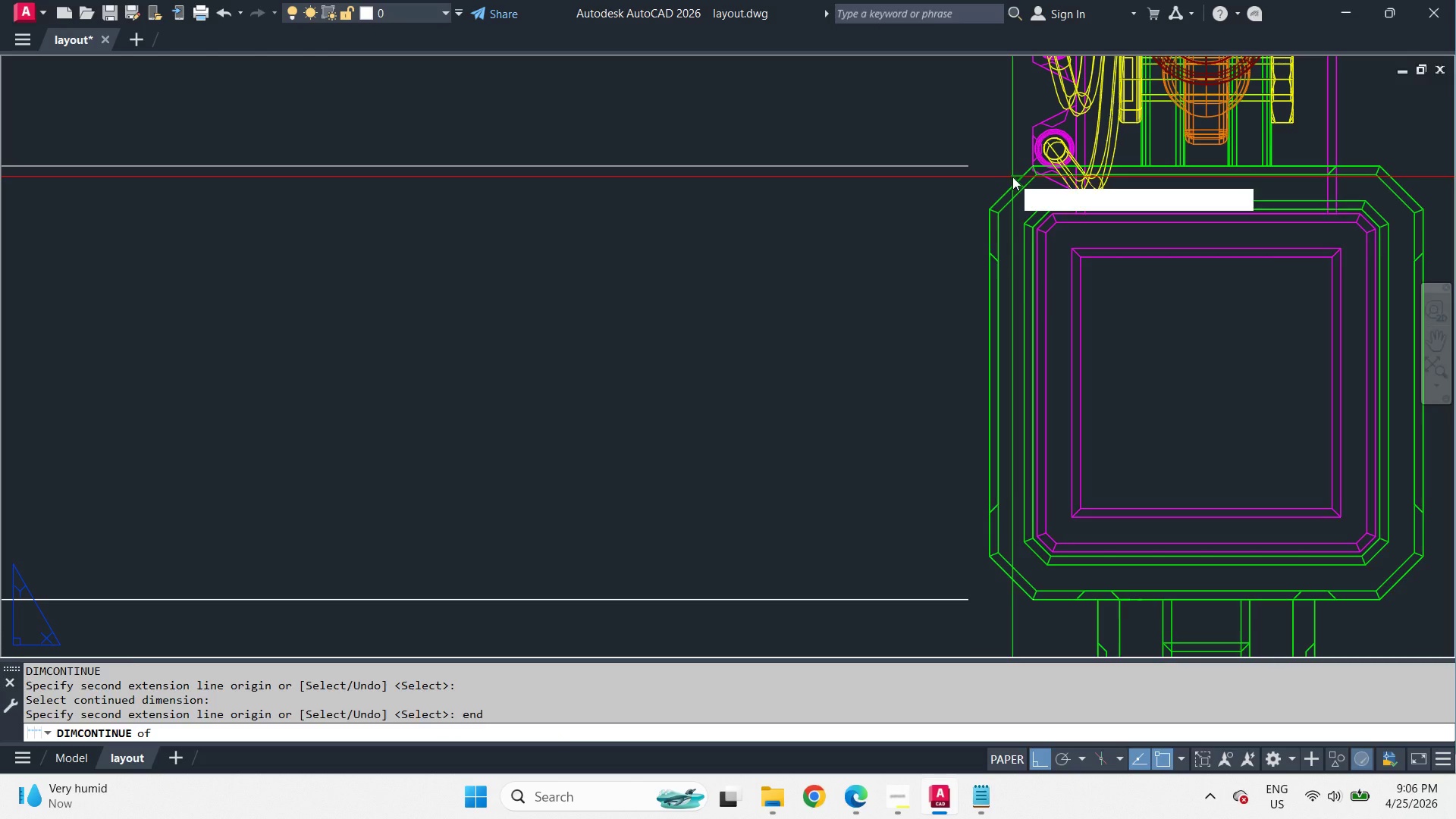 
scroll: coordinate [939, 208], scroll_direction: up, amount: 3.0
 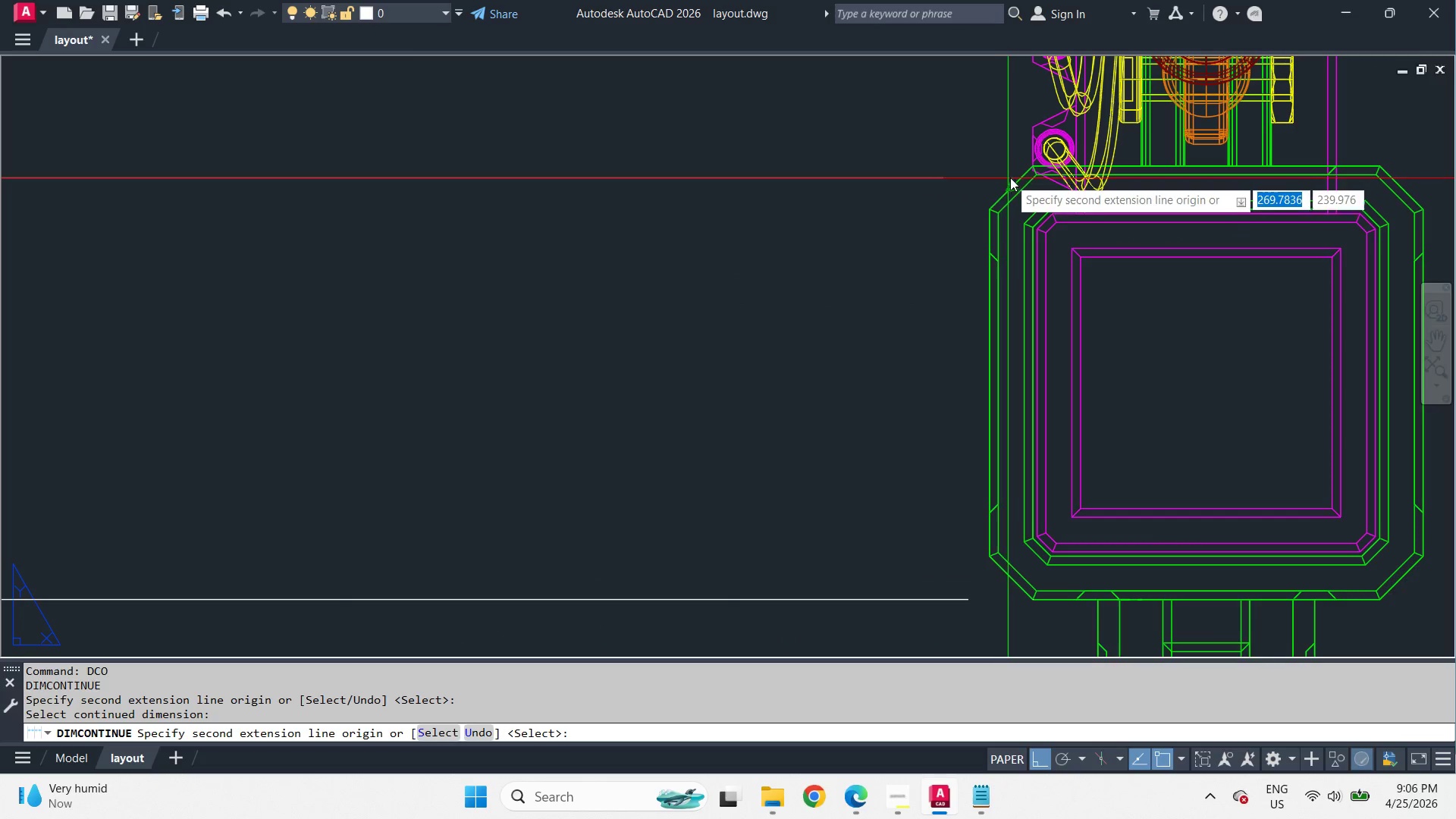 
left_click_drag(start_coordinate=[1012, 177], to_coordinate=[1006, 184])
 